 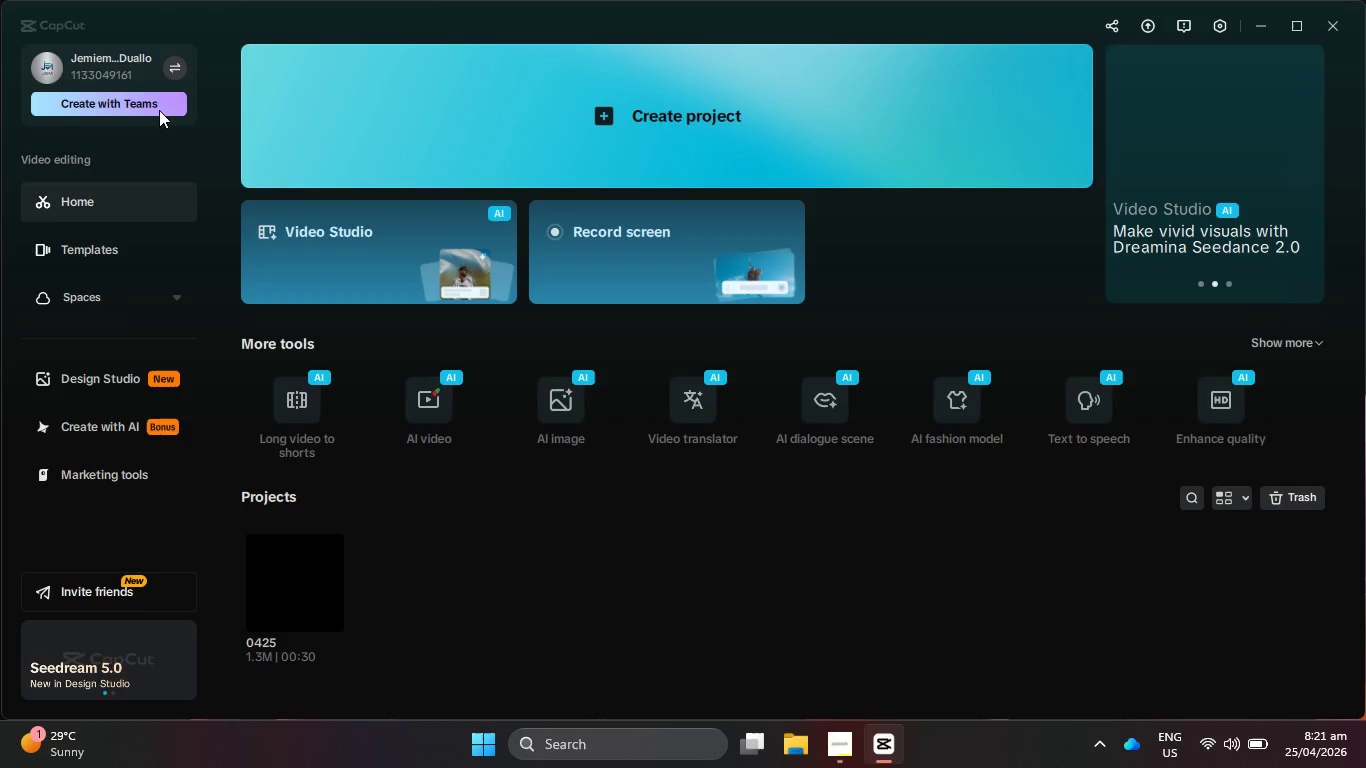 
left_click([317, 552])
 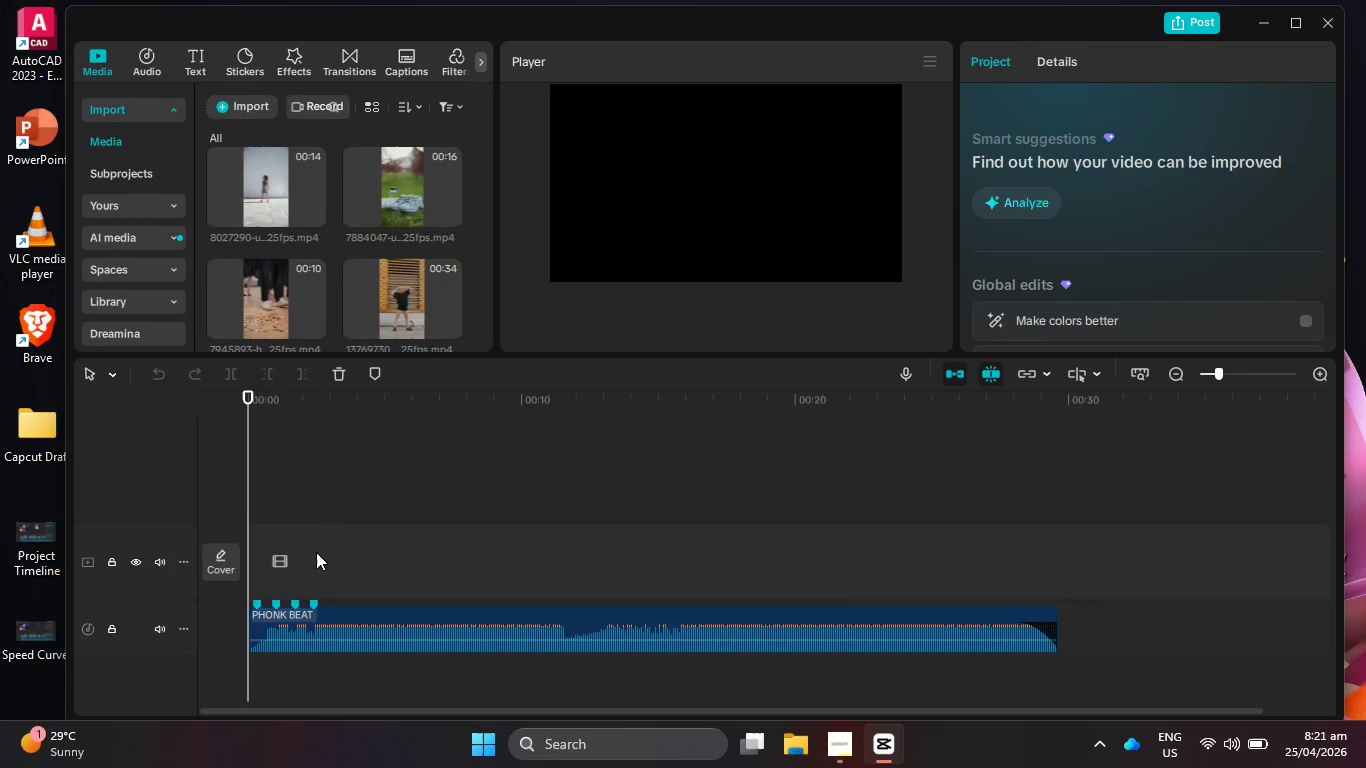 
wait(8.97)
 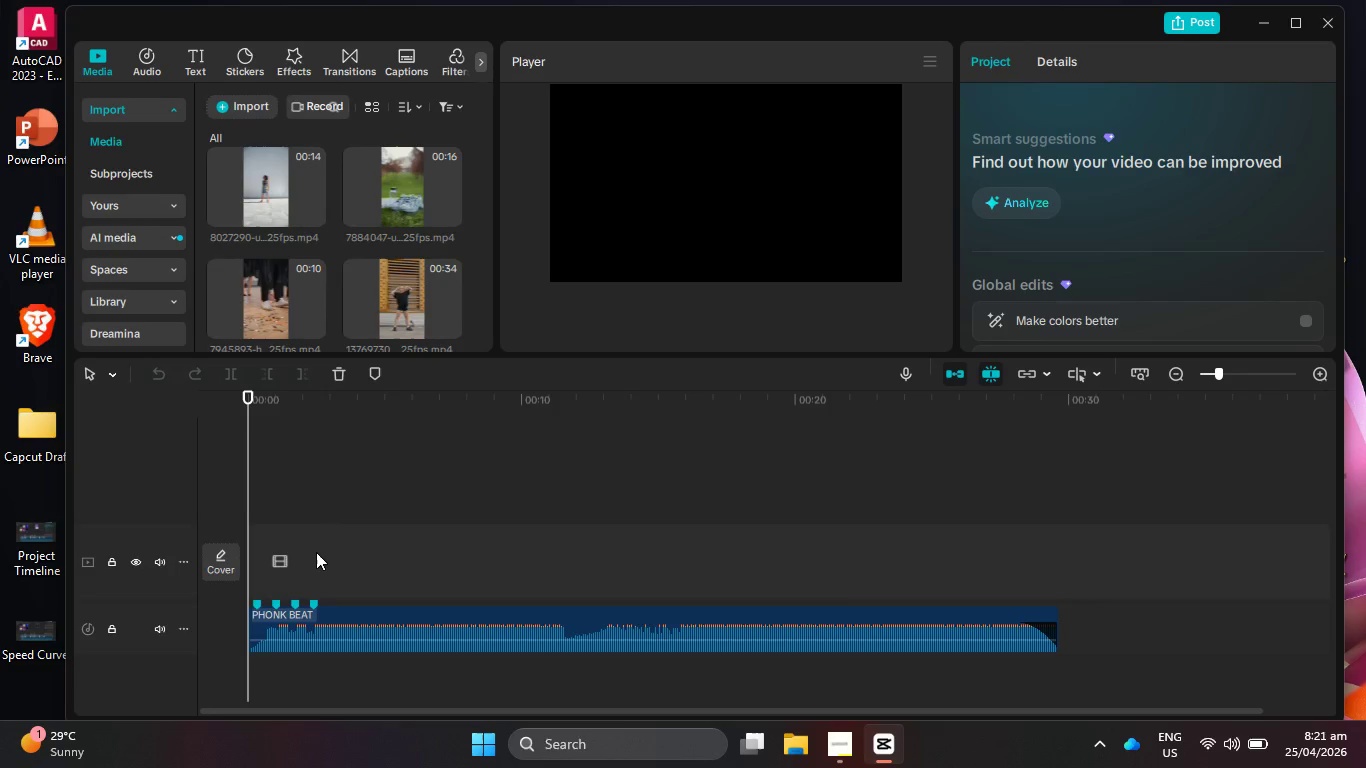 
left_click([268, 112])
 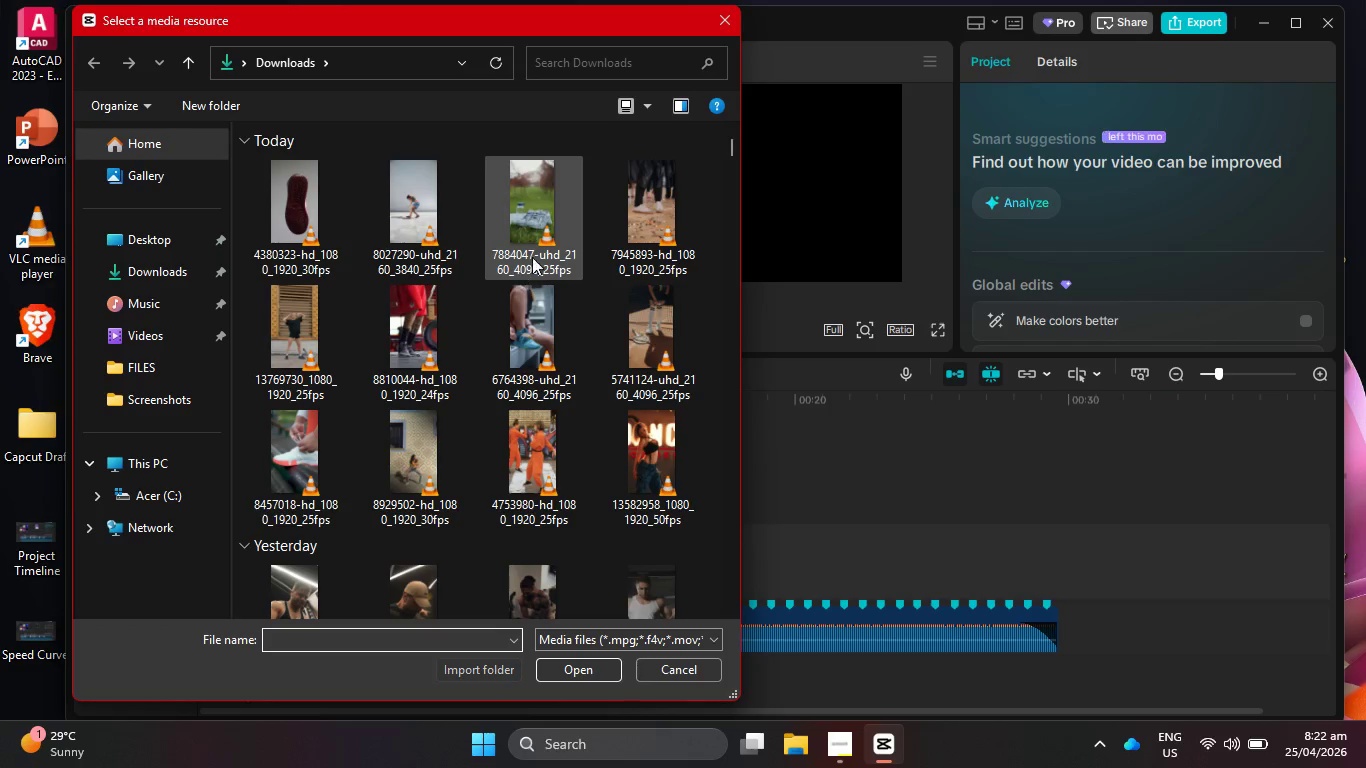 
left_click([294, 214])
 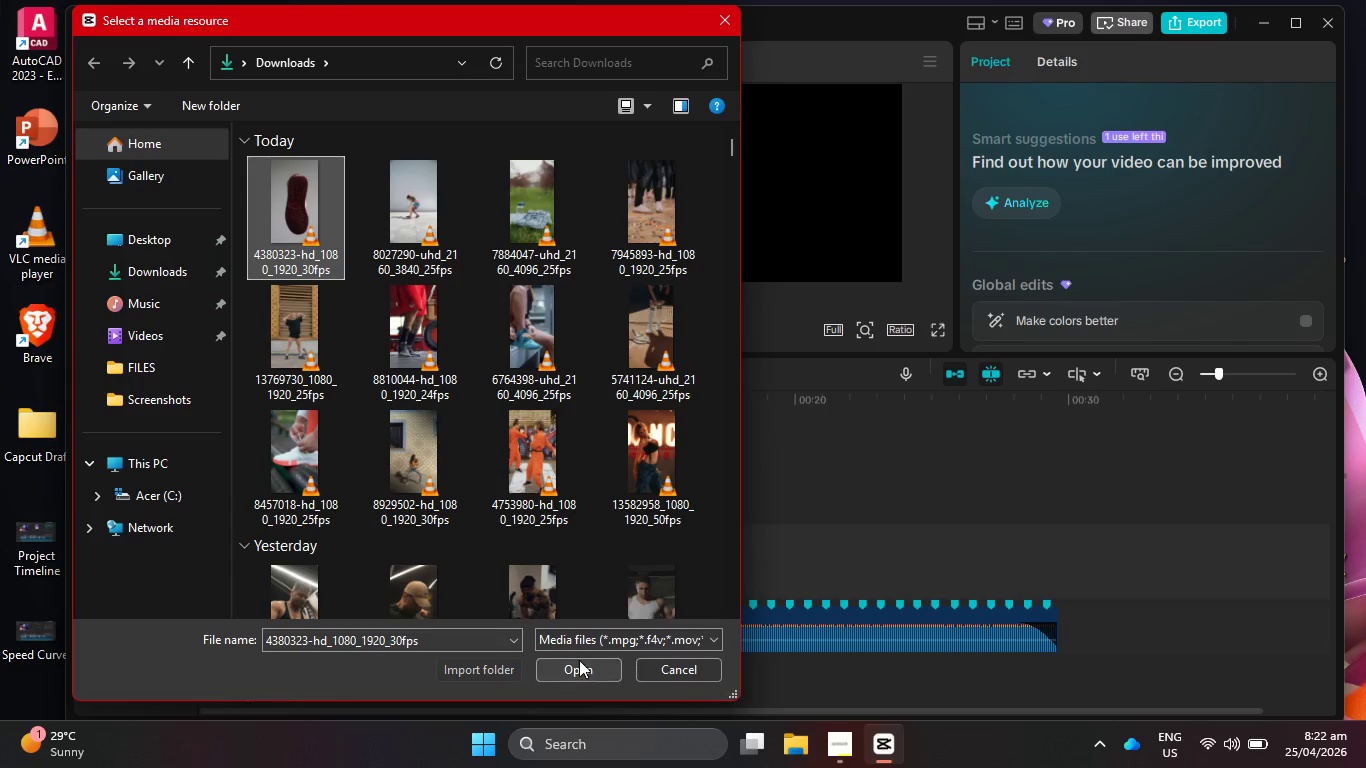 
left_click([579, 660])
 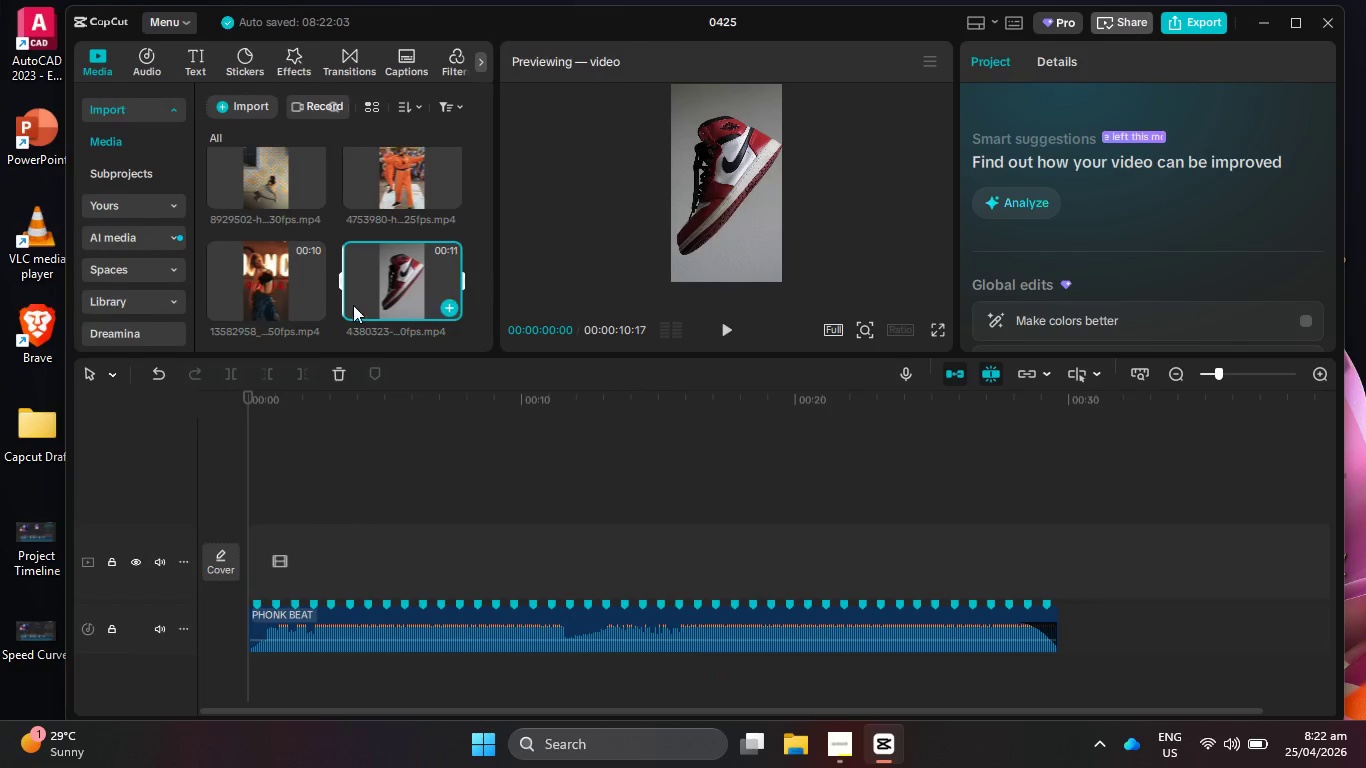 
left_click_drag(start_coordinate=[415, 290], to_coordinate=[275, 558])
 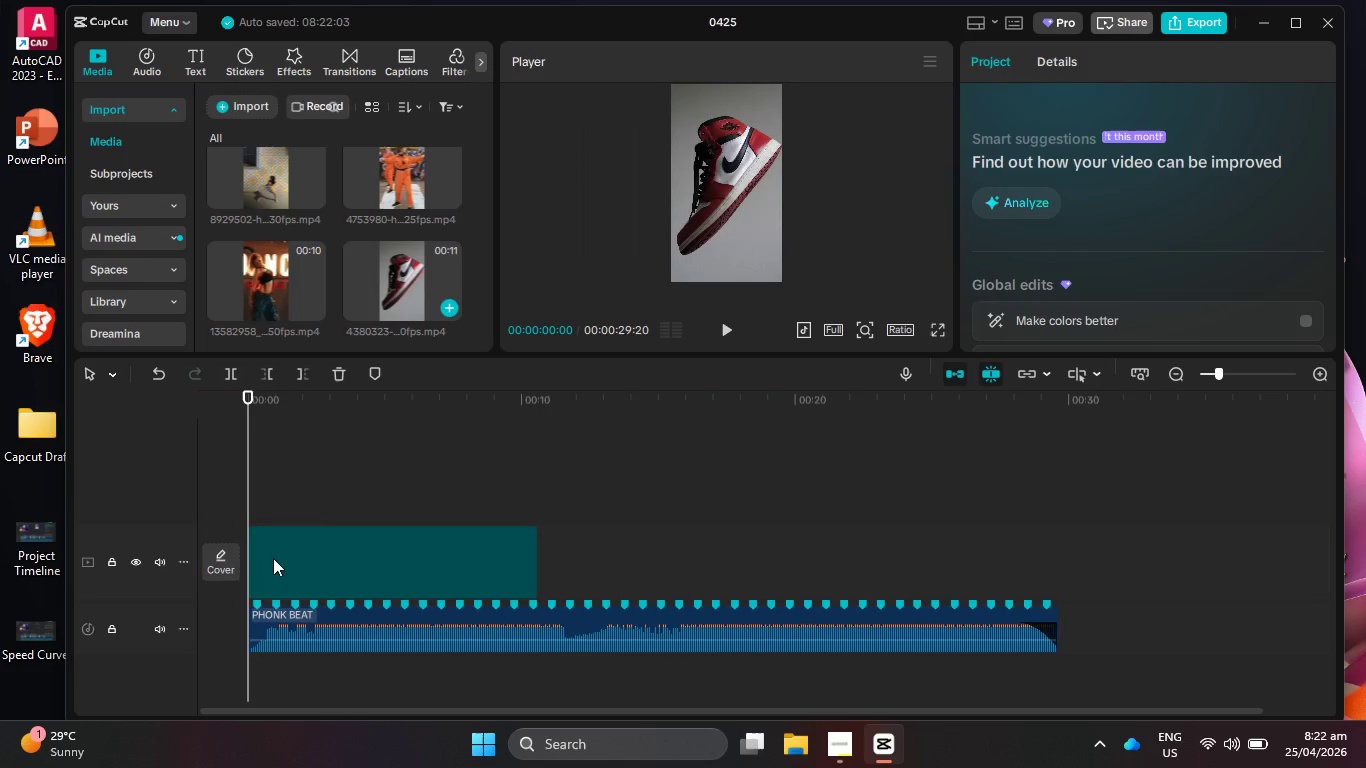 
hold_key(key=ControlLeft, duration=0.78)
 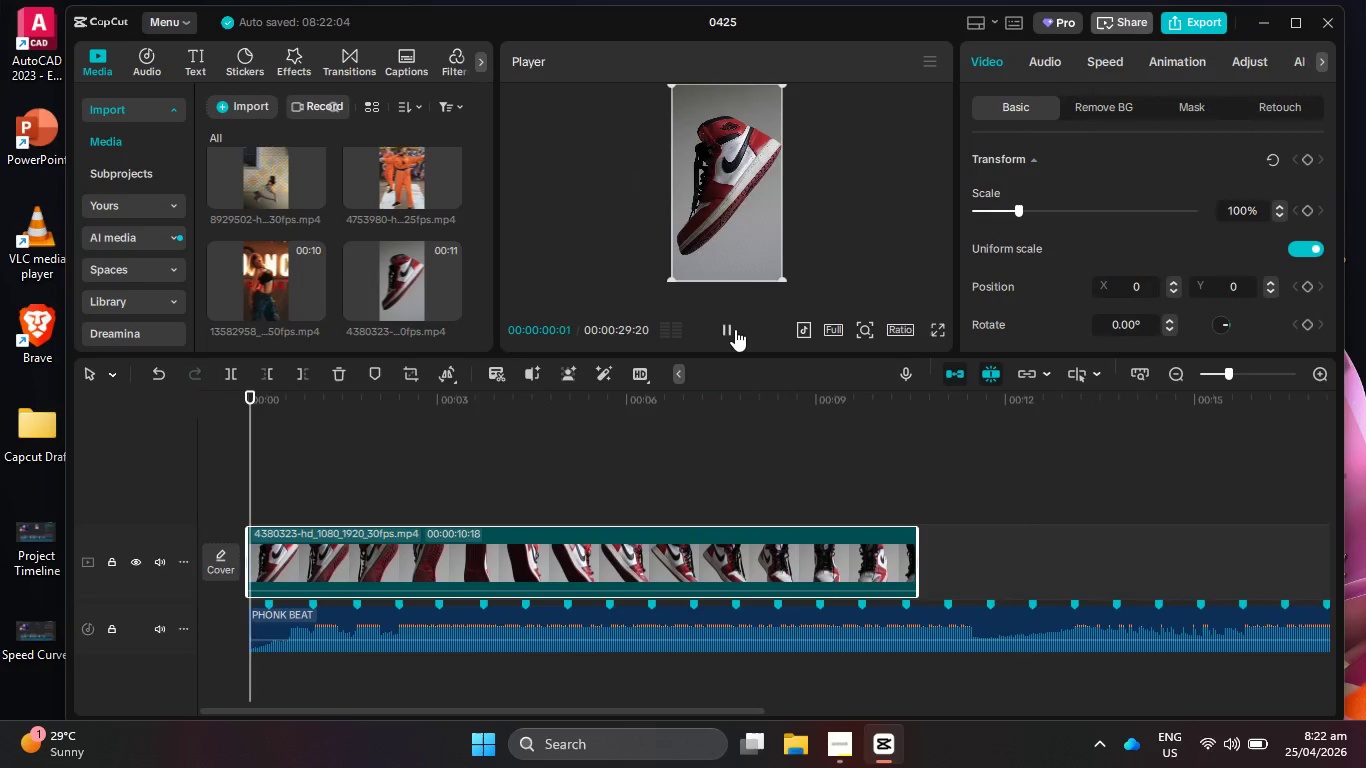 
left_click([735, 329])
 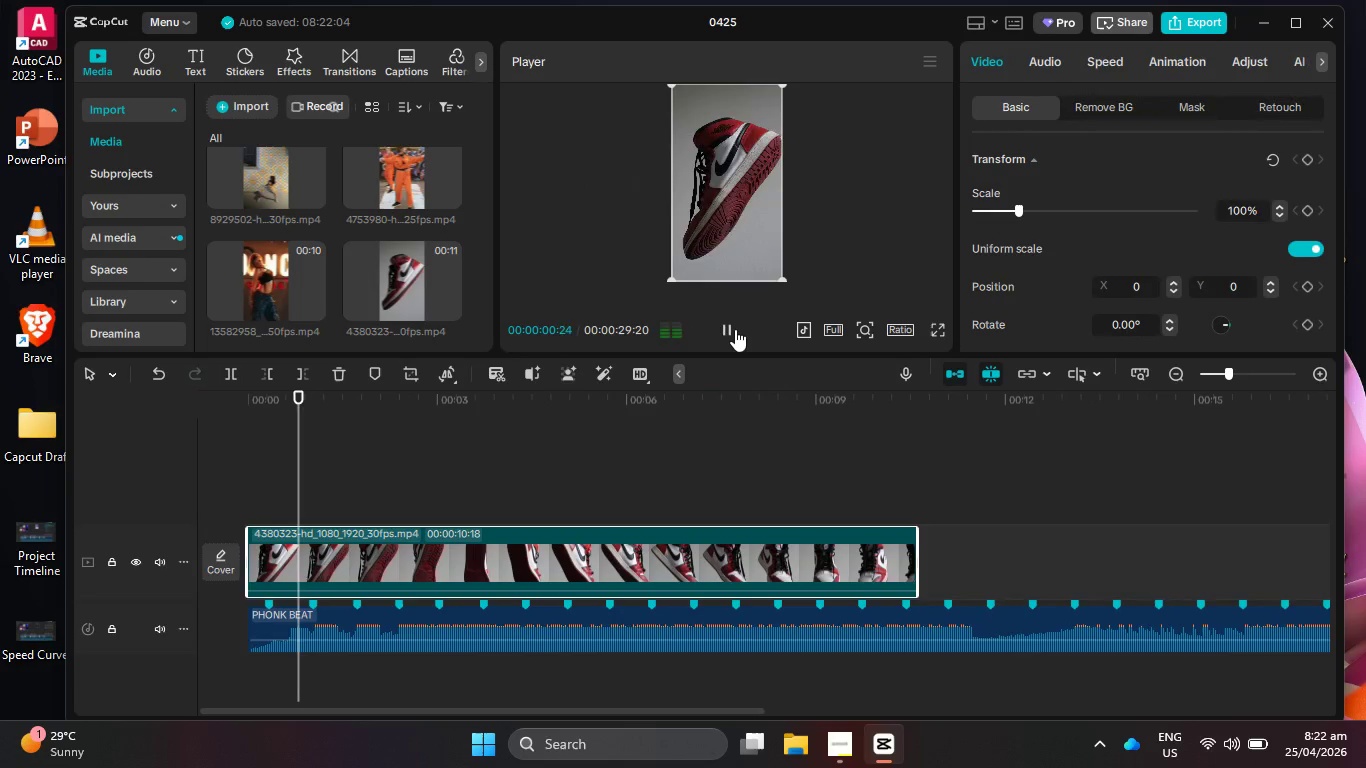 
scroll: coordinate [436, 544], scroll_direction: up, amount: 11.0
 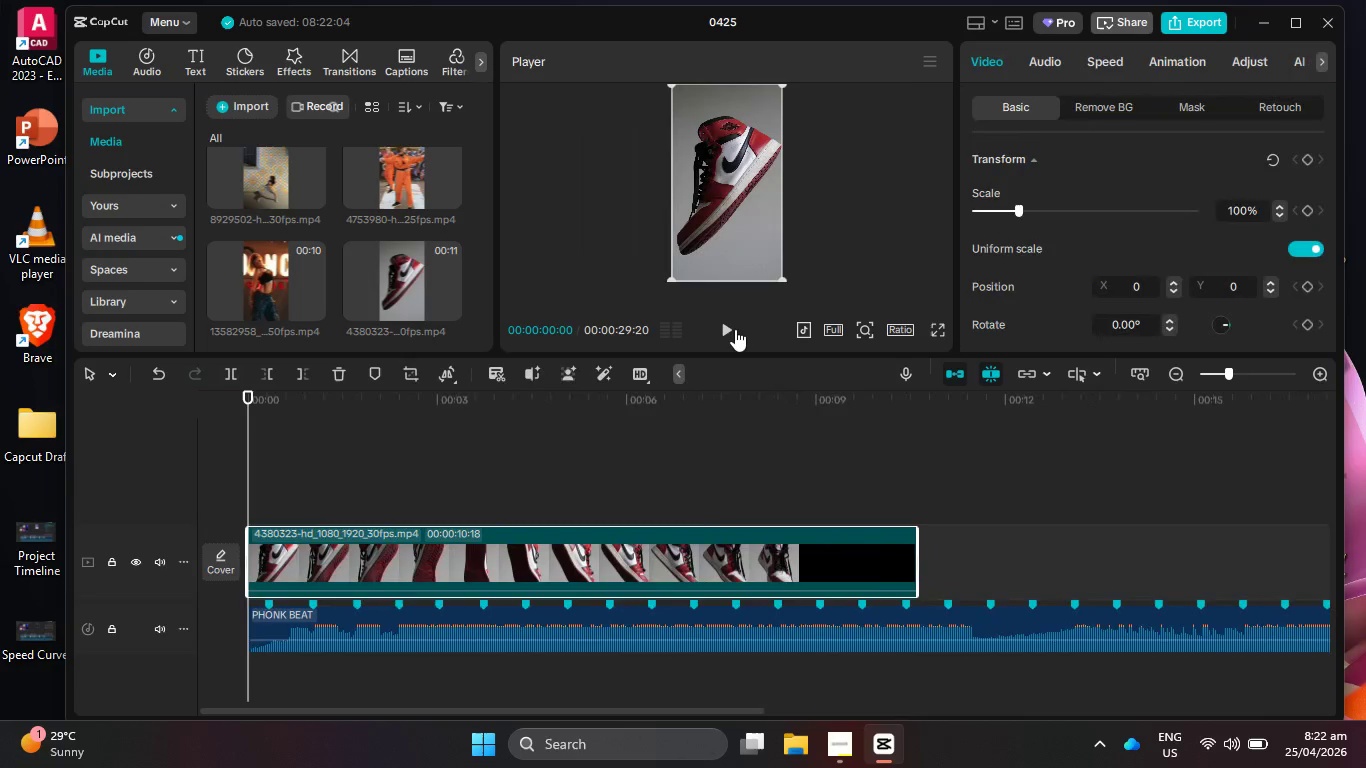 
left_click([735, 329])
 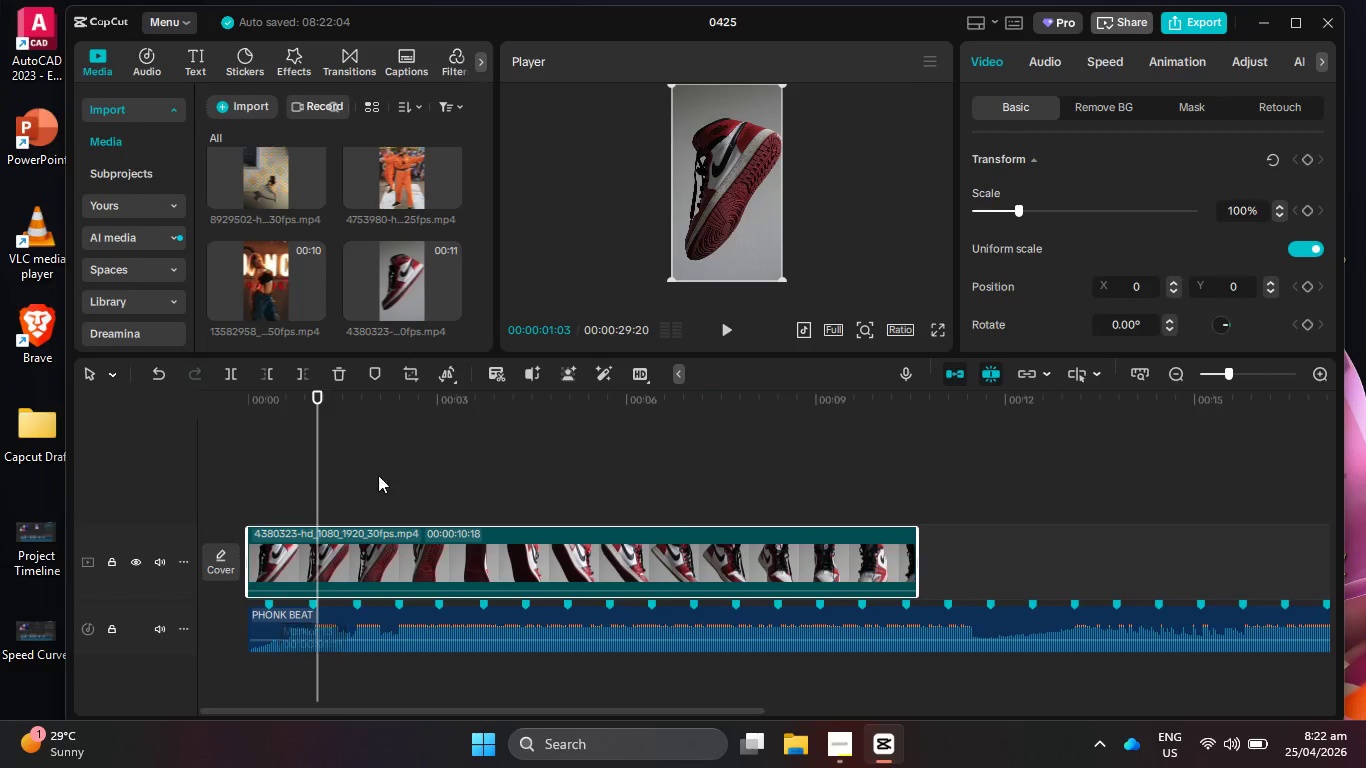 
left_click_drag(start_coordinate=[316, 446], to_coordinate=[272, 441])
 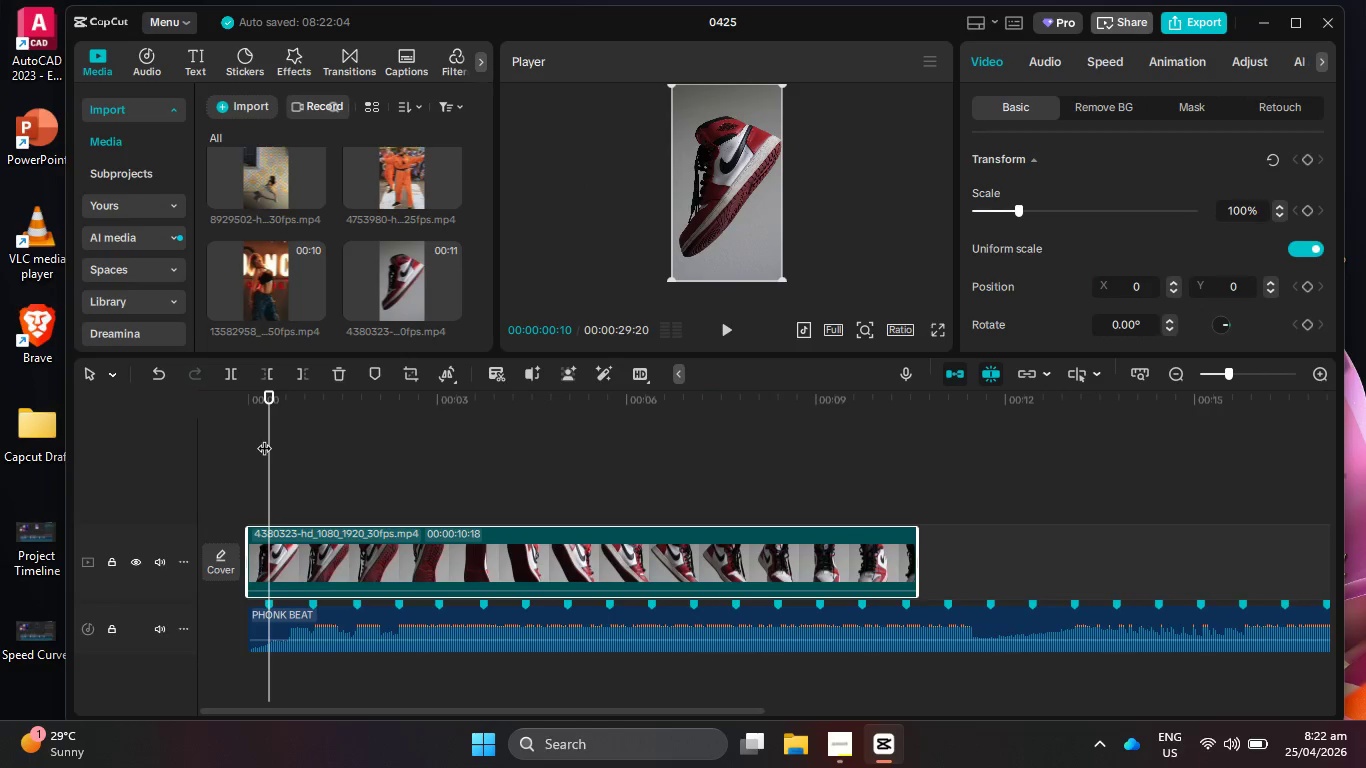 
left_click_drag(start_coordinate=[264, 438], to_coordinate=[219, 441])
 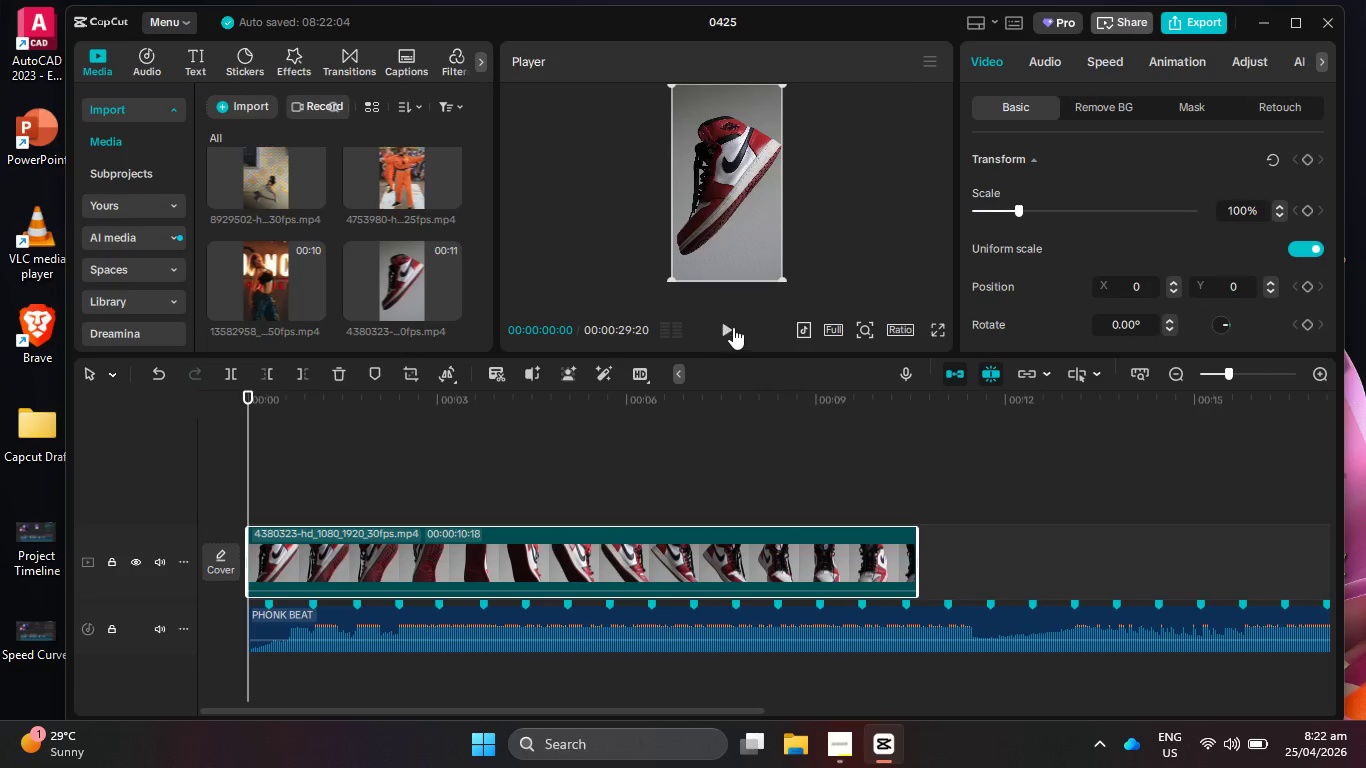 
left_click([736, 327])
 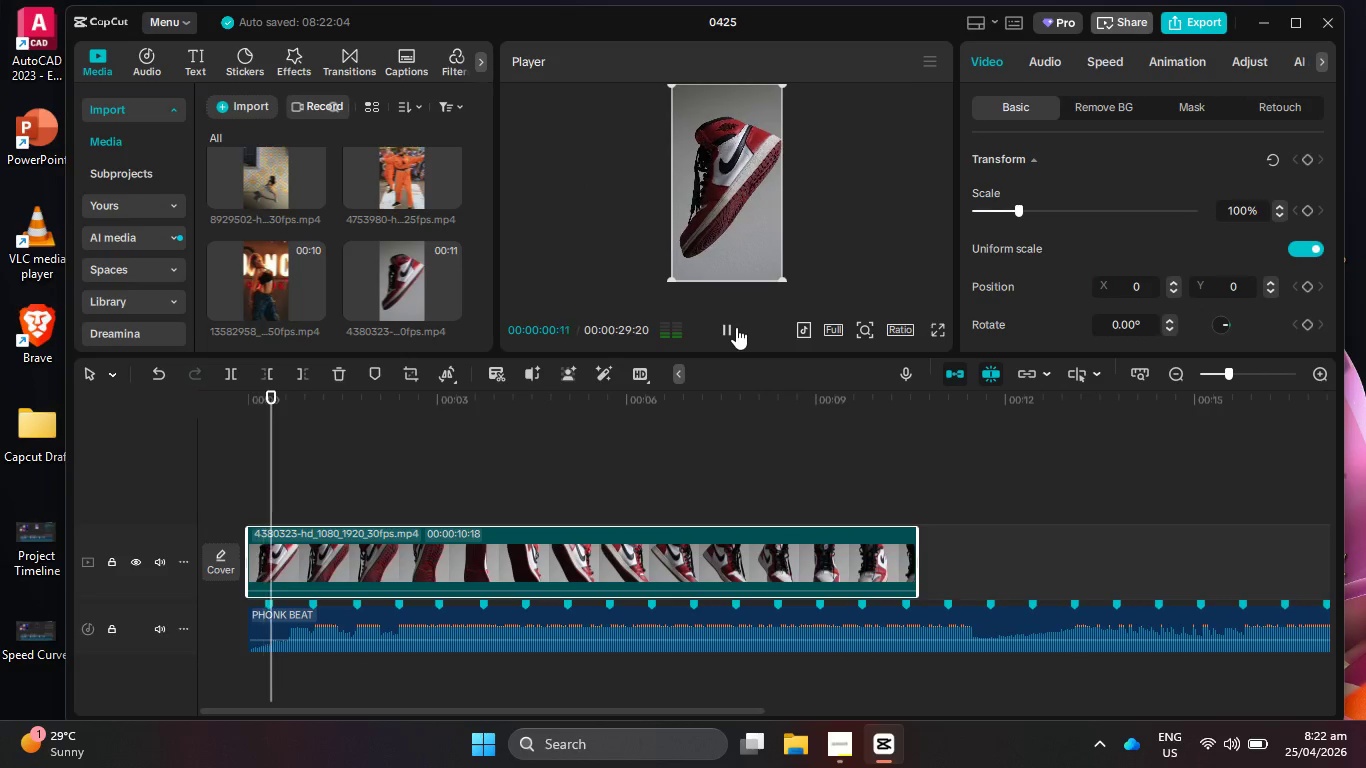 
left_click([736, 327])
 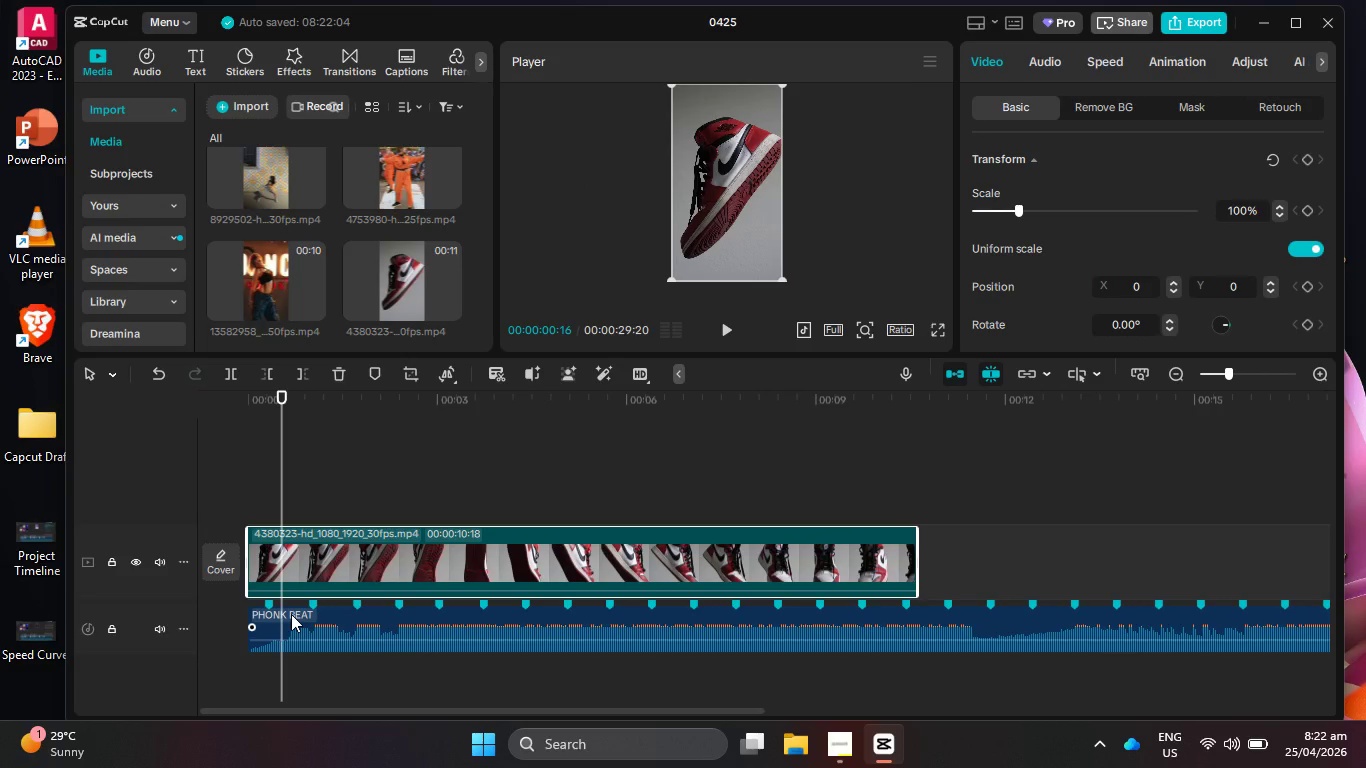 
hold_key(key=VolumeUp, duration=0.52)
 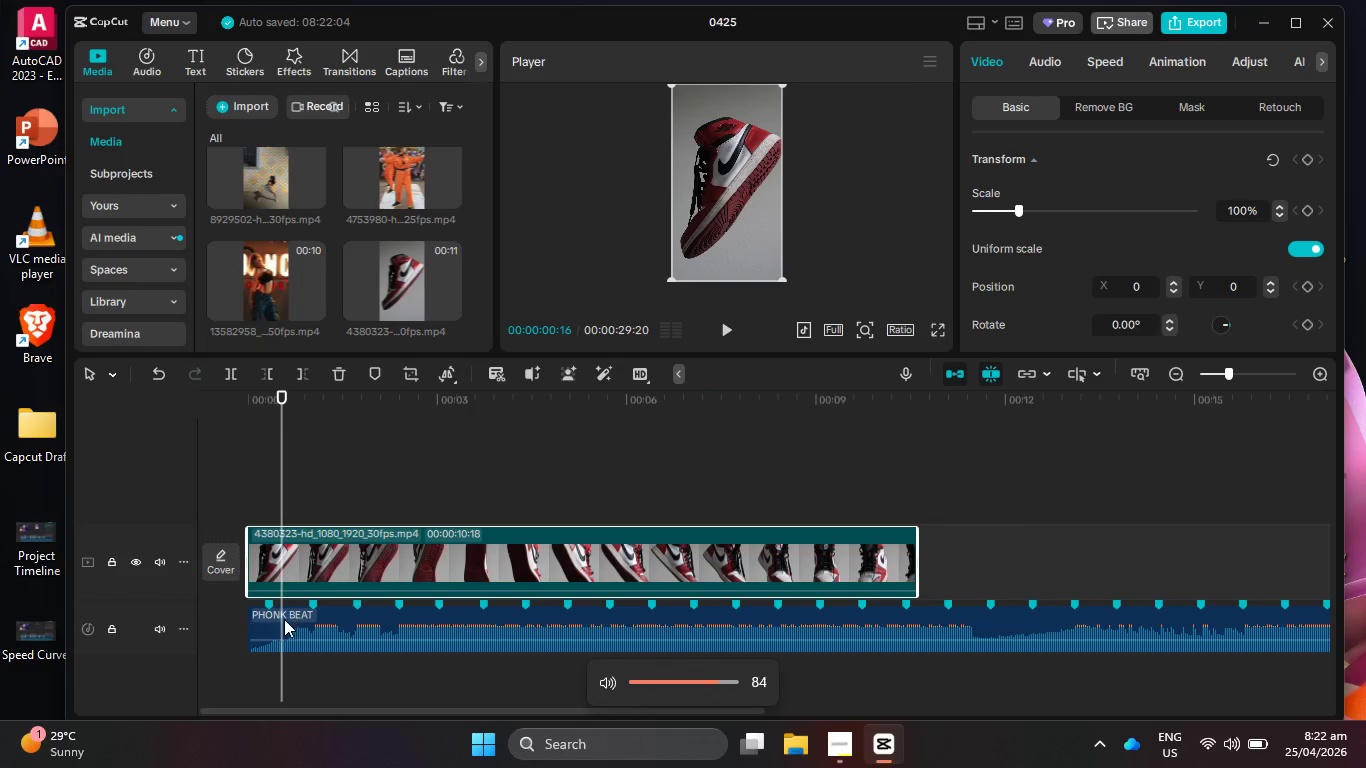 
key(VolumeUp)
 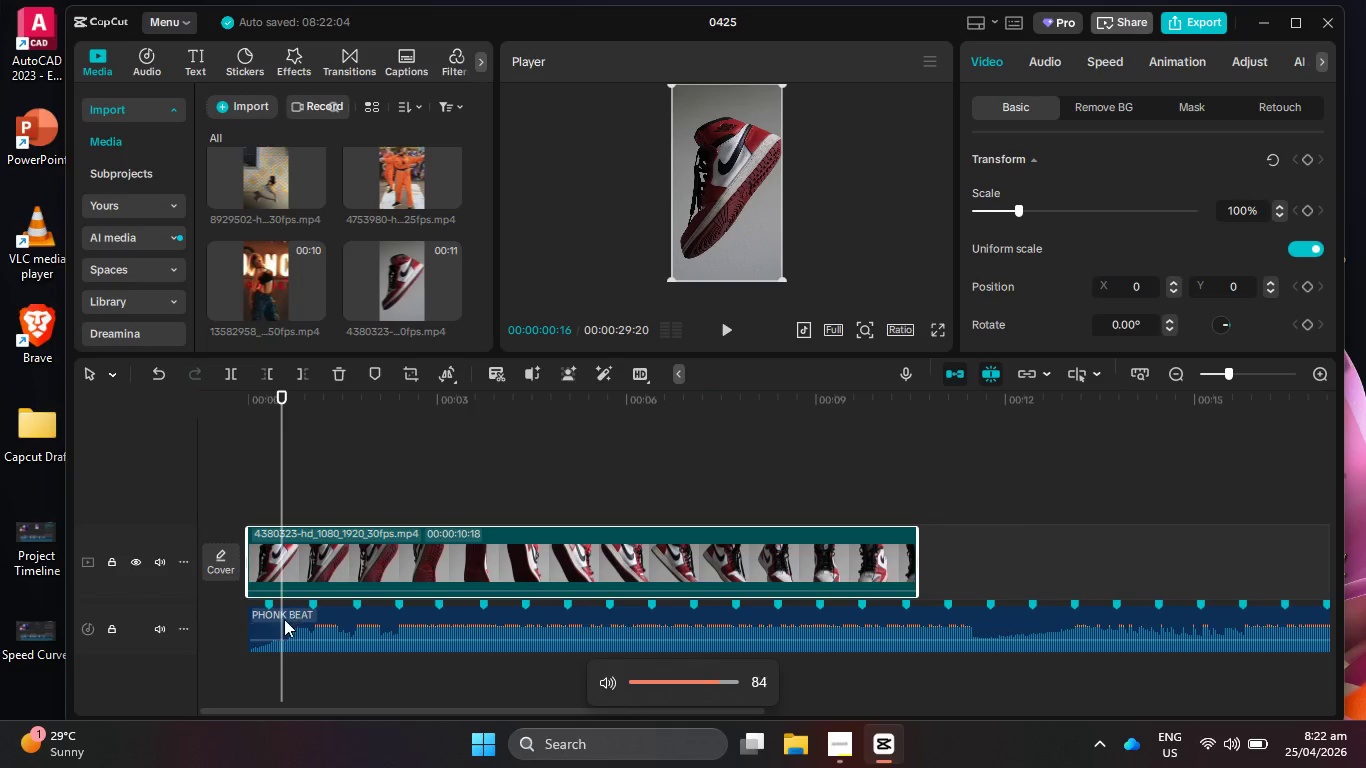 
key(VolumeUp)
 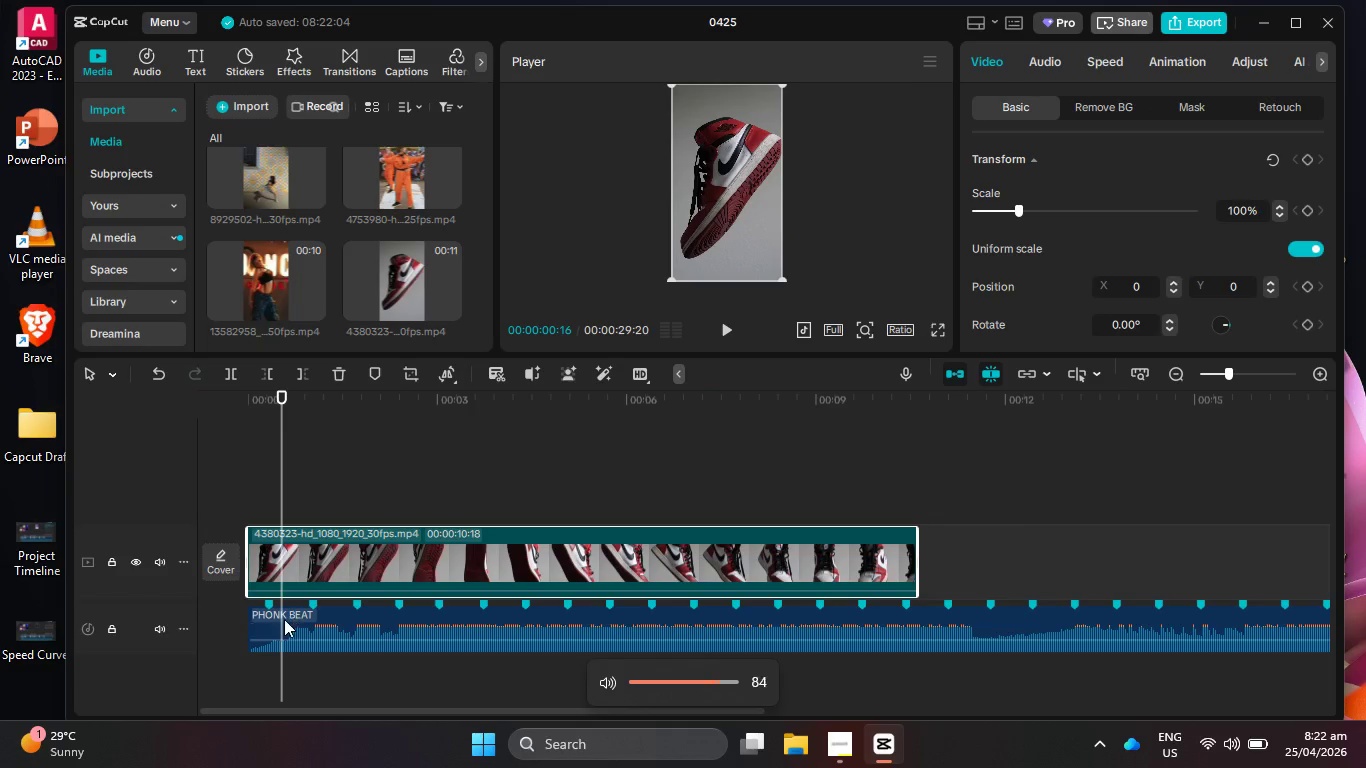 
key(VolumeUp)
 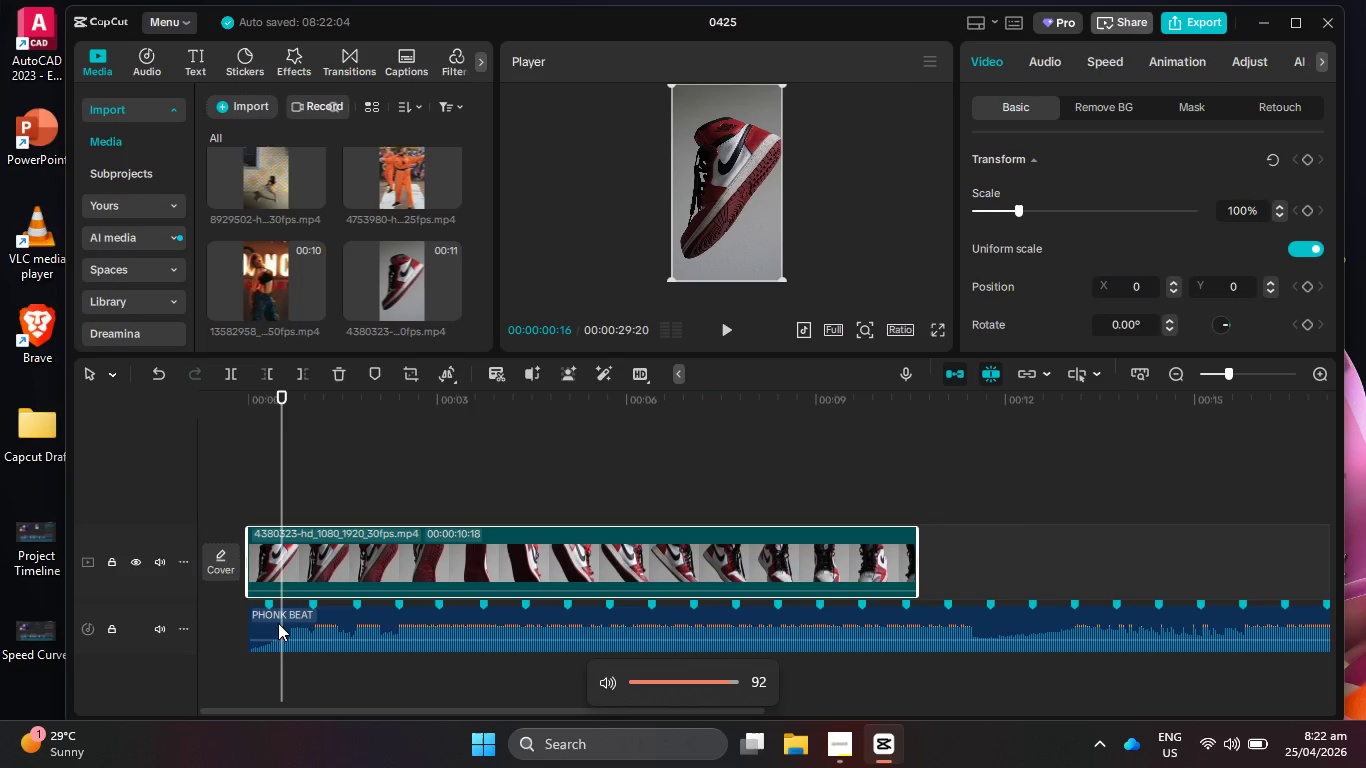 
key(VolumeUp)
 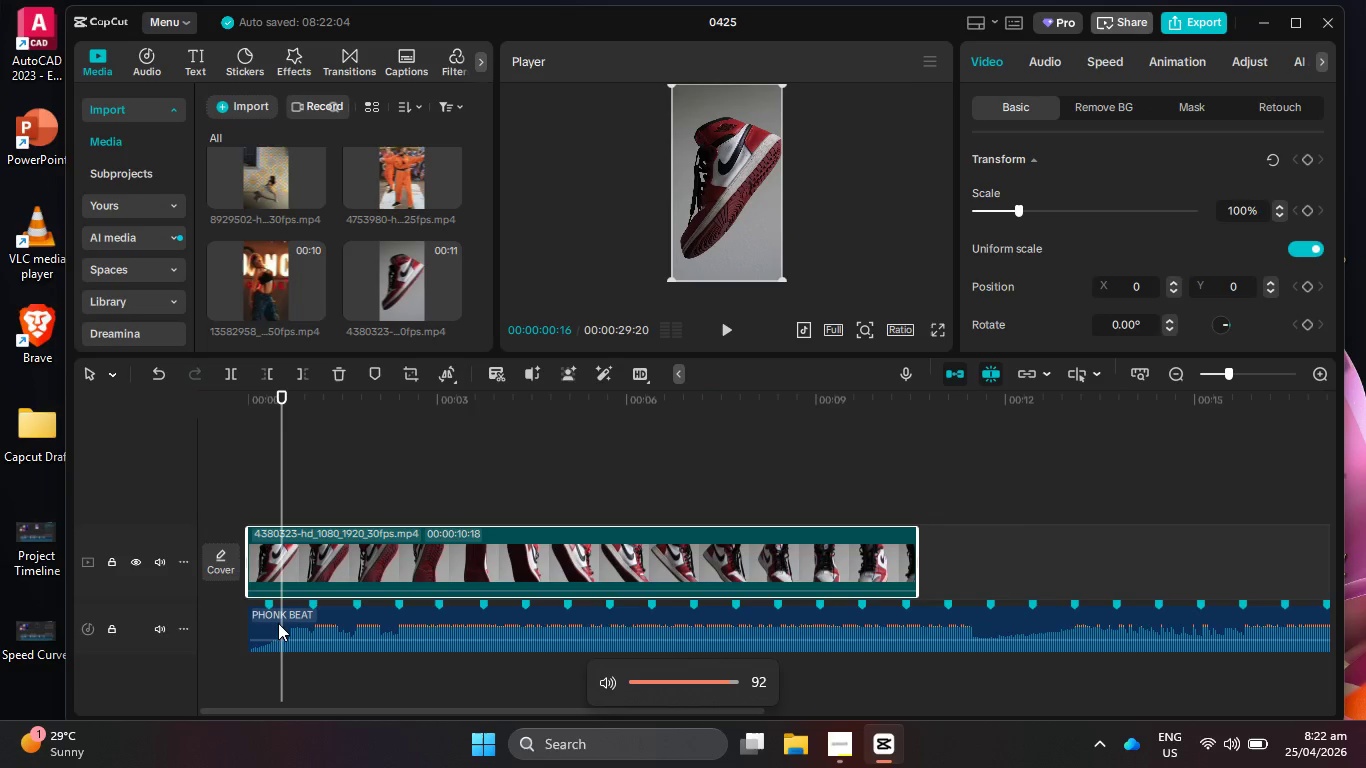 
key(VolumeUp)
 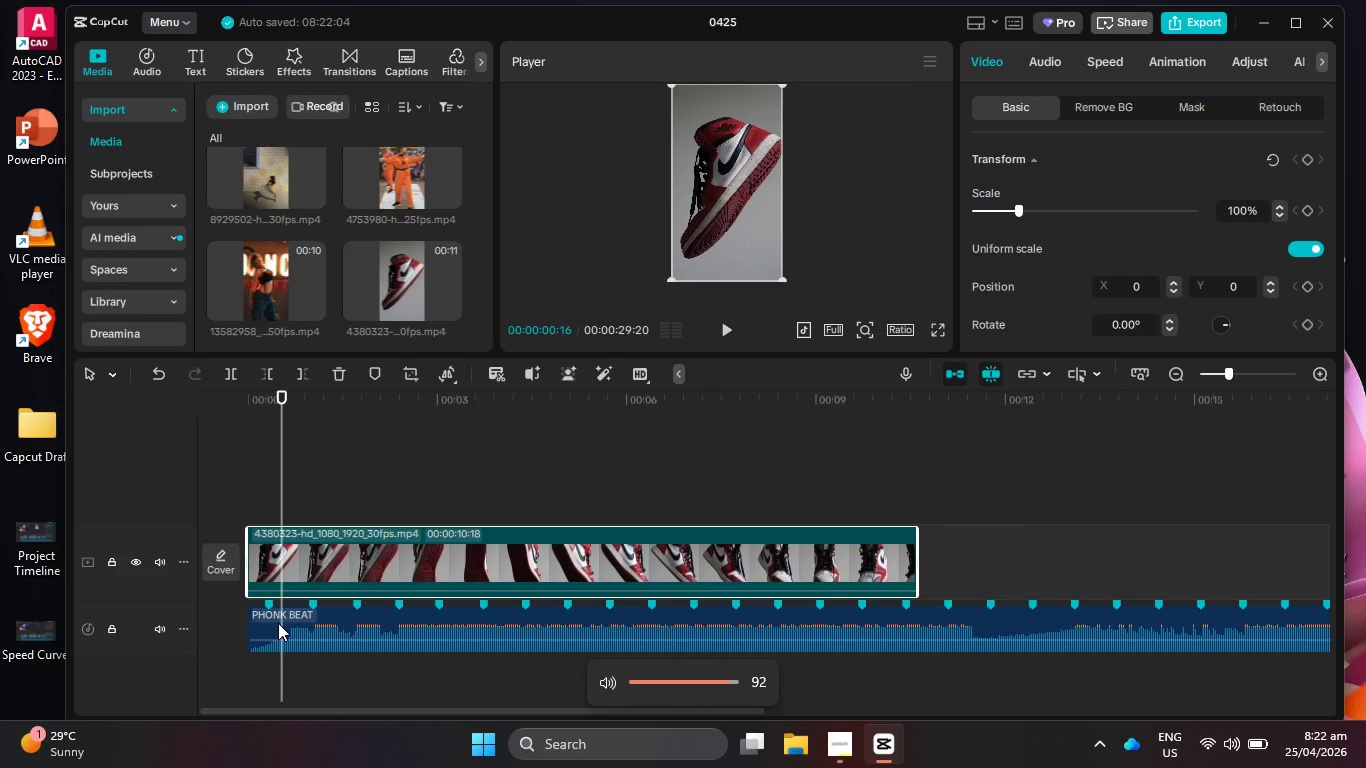 
key(VolumeUp)
 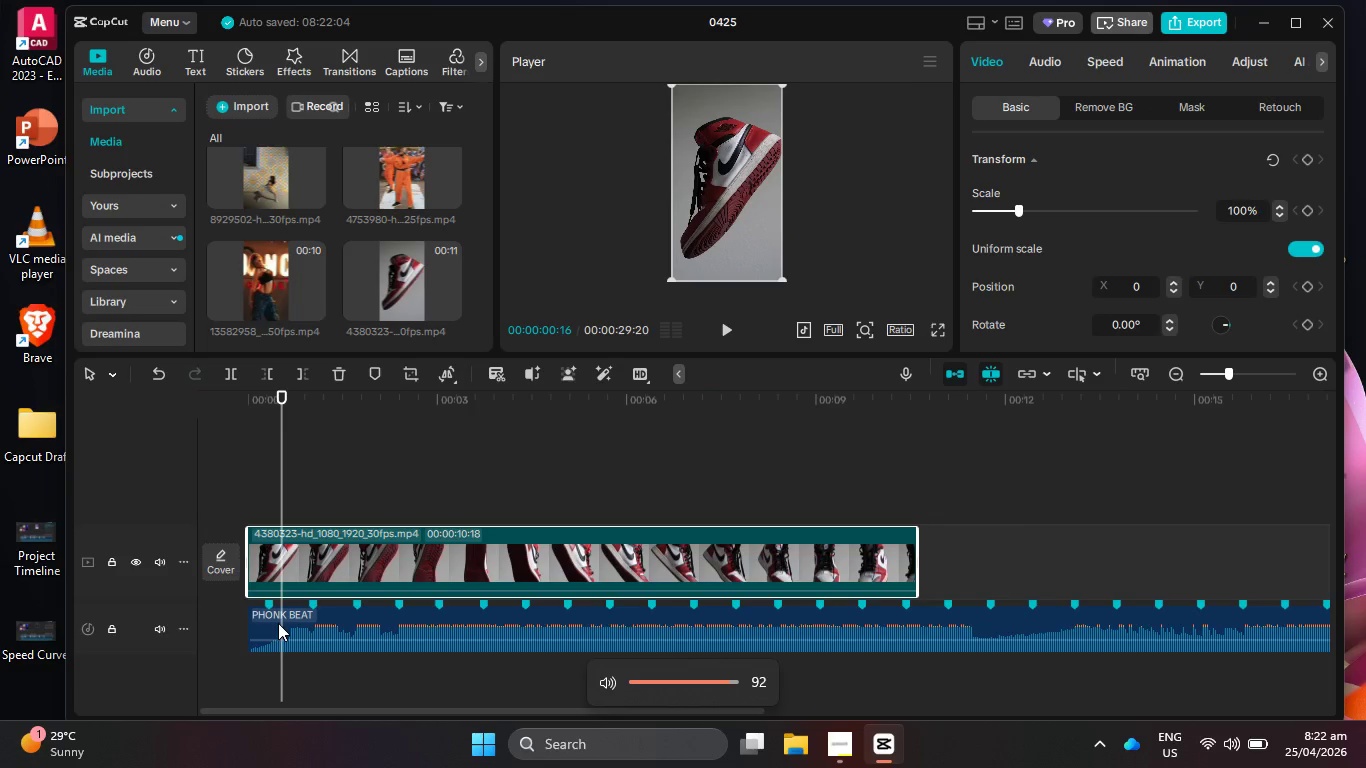 
key(VolumeUp)
 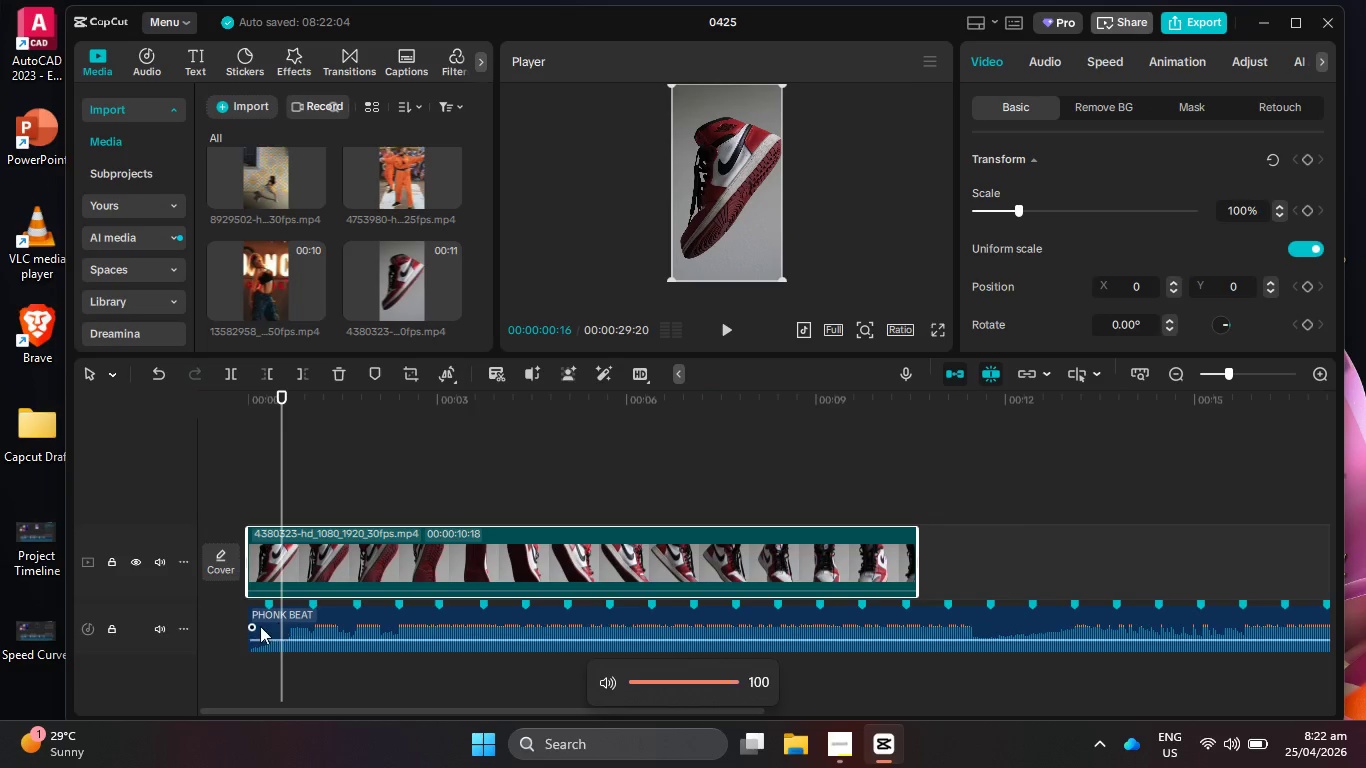 
key(VolumeUp)
 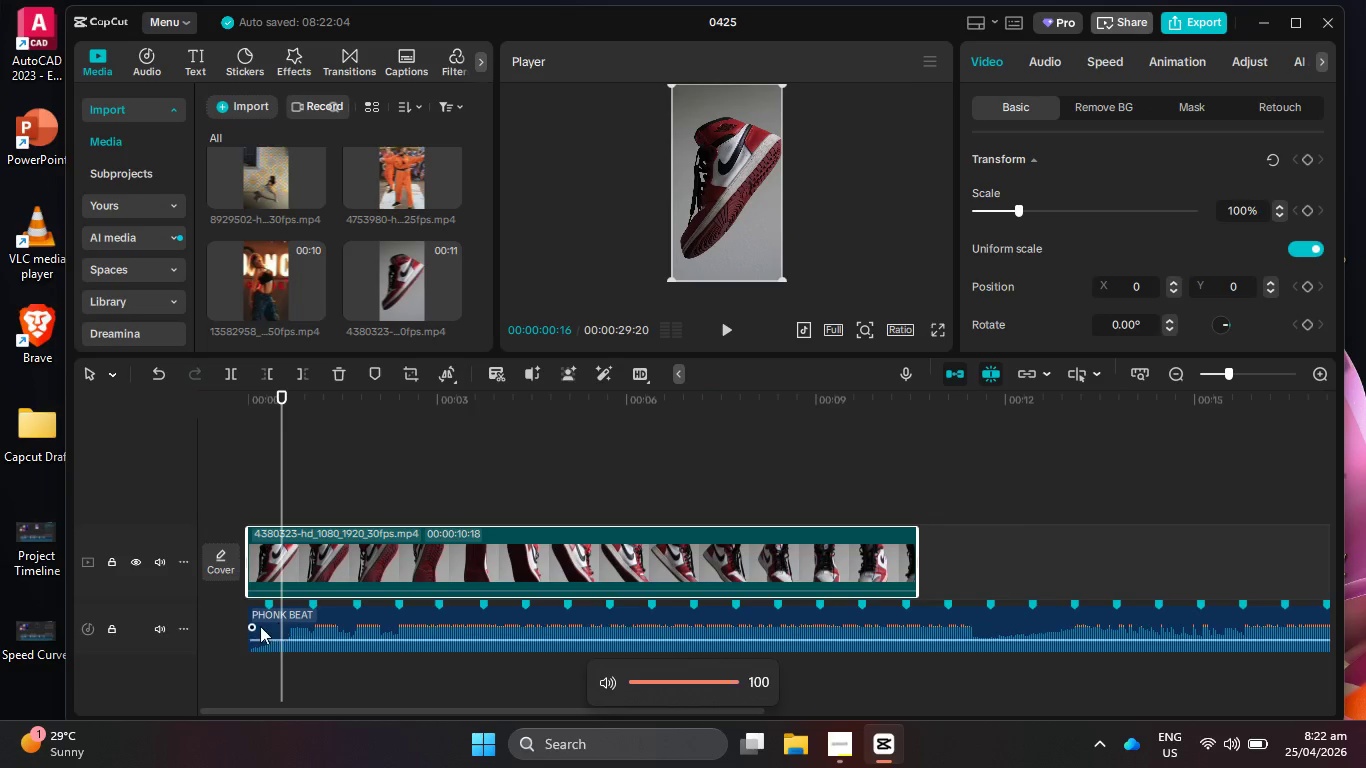 
key(VolumeUp)
 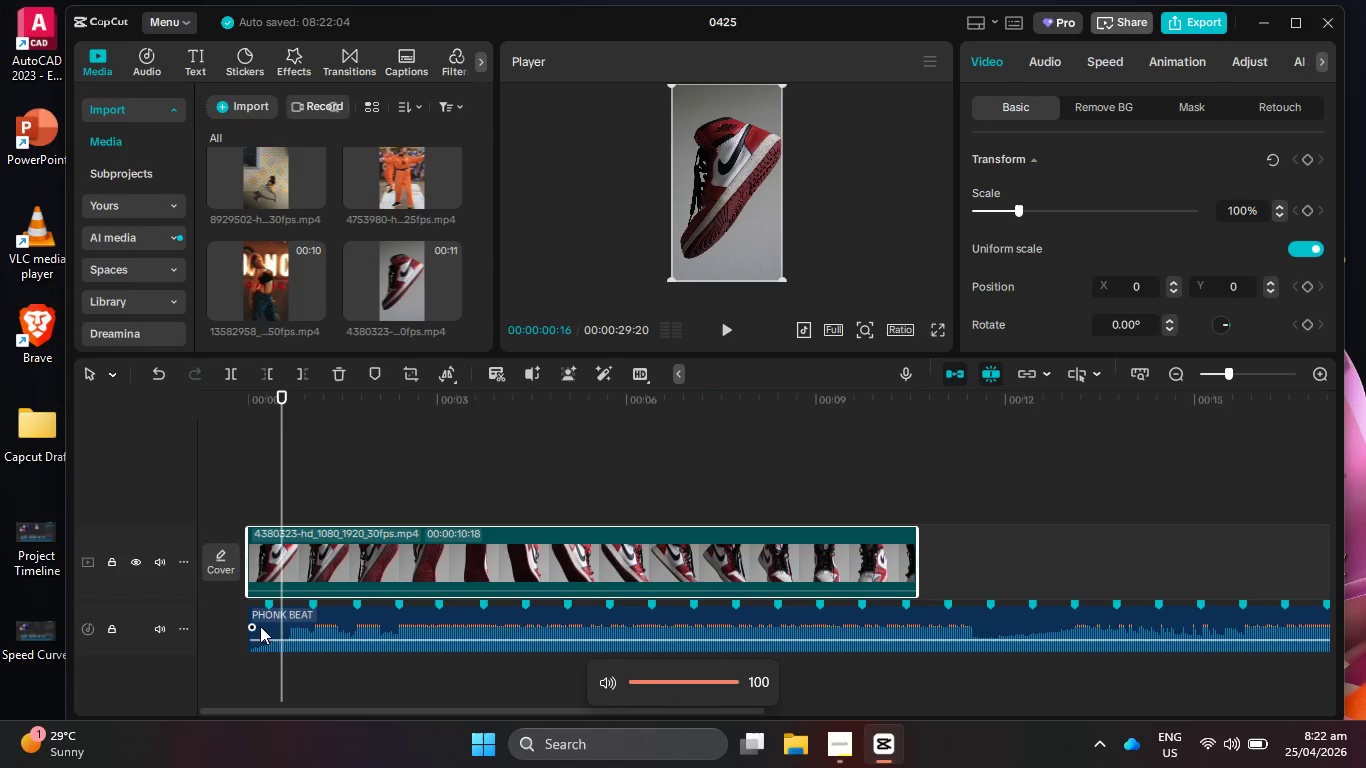 
key(VolumeUp)
 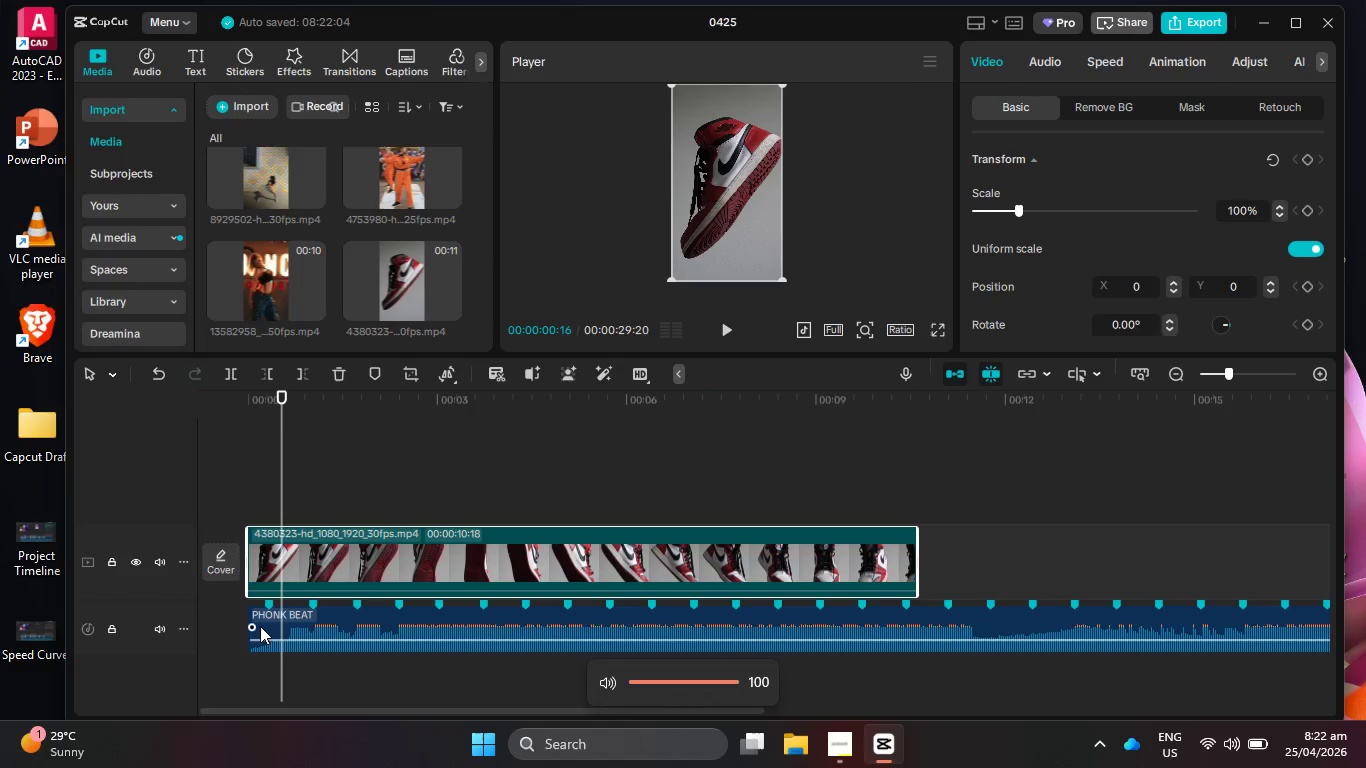 
key(VolumeUp)
 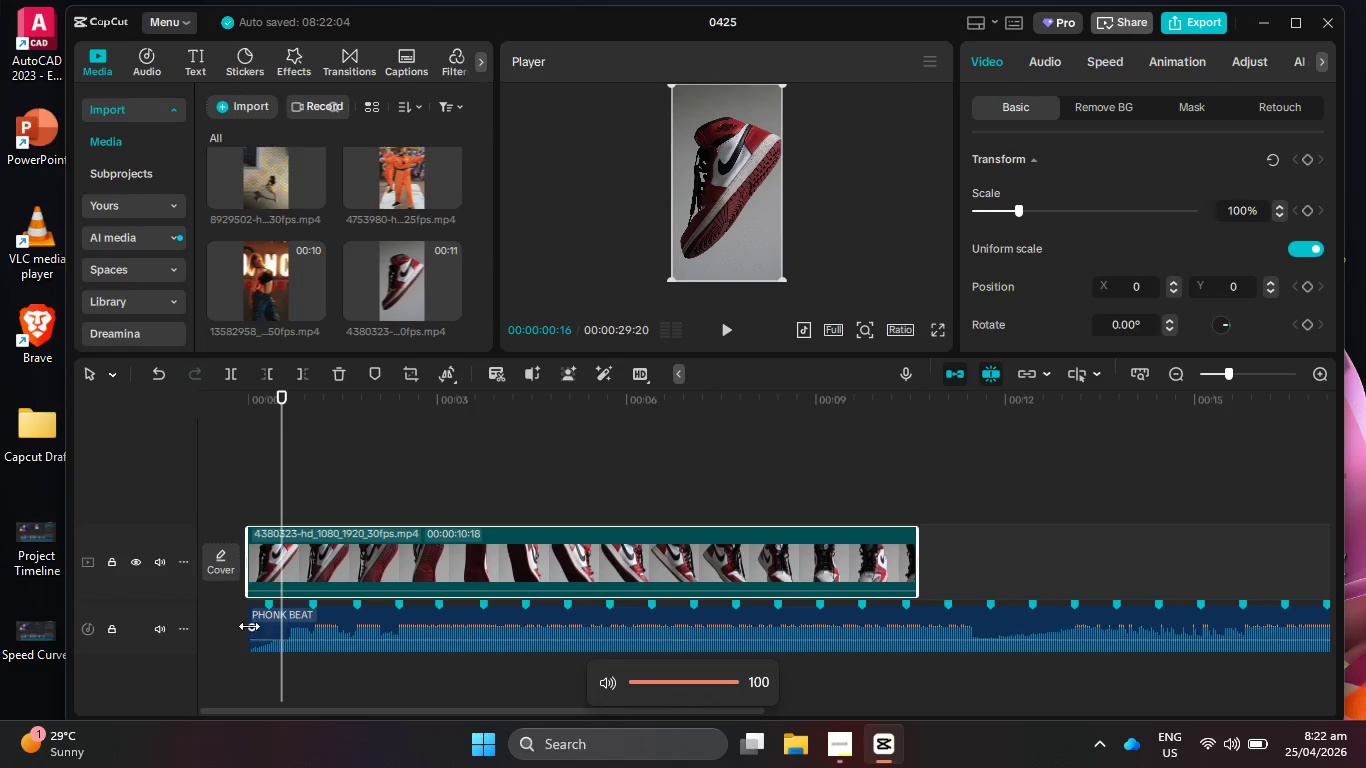 
key(VolumeUp)
 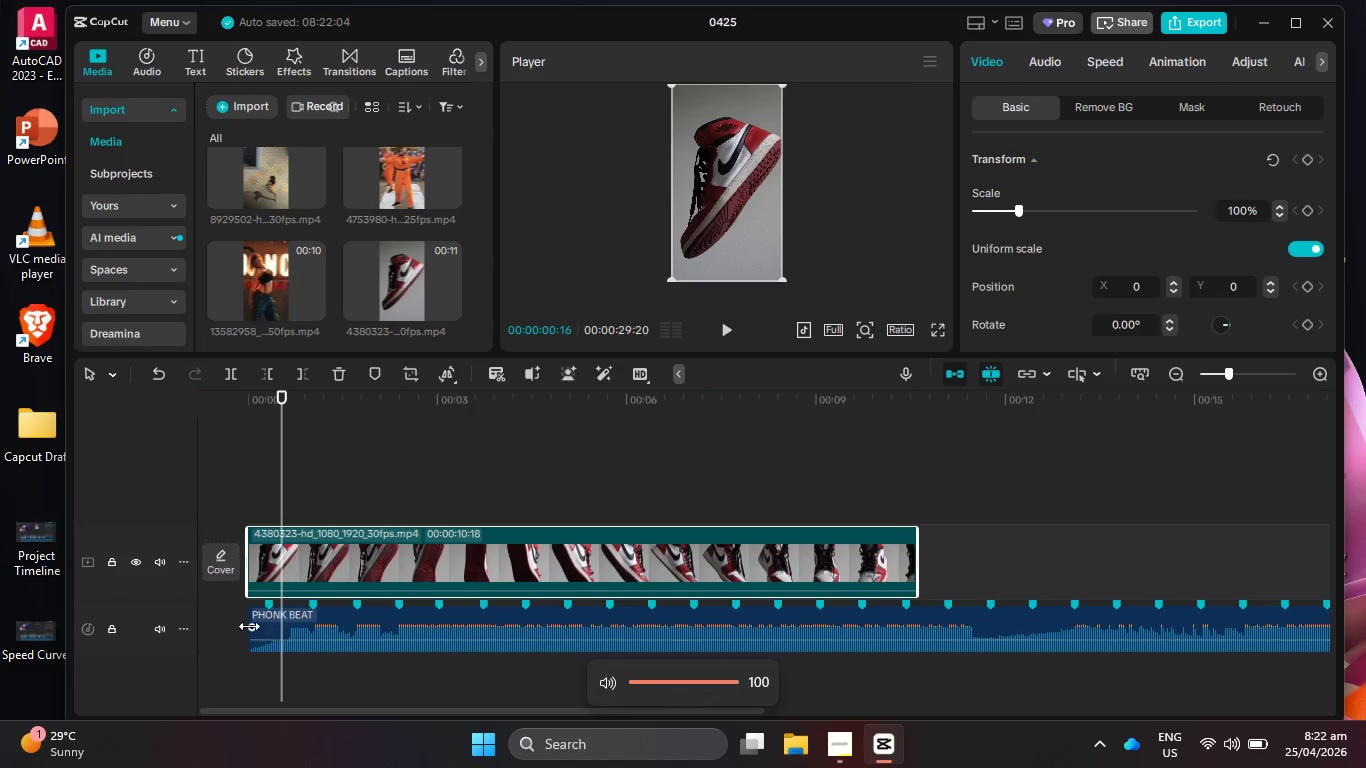 
key(VolumeUp)
 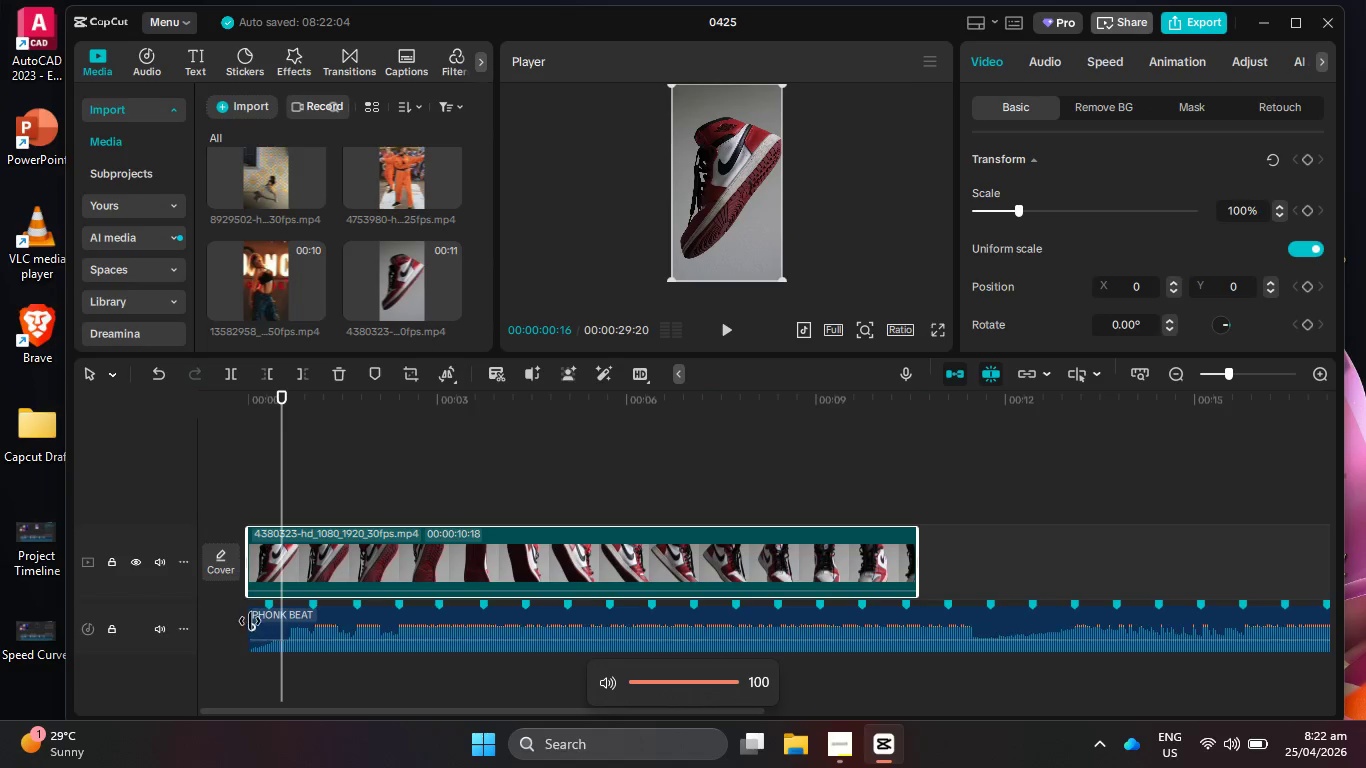 
key(VolumeUp)
 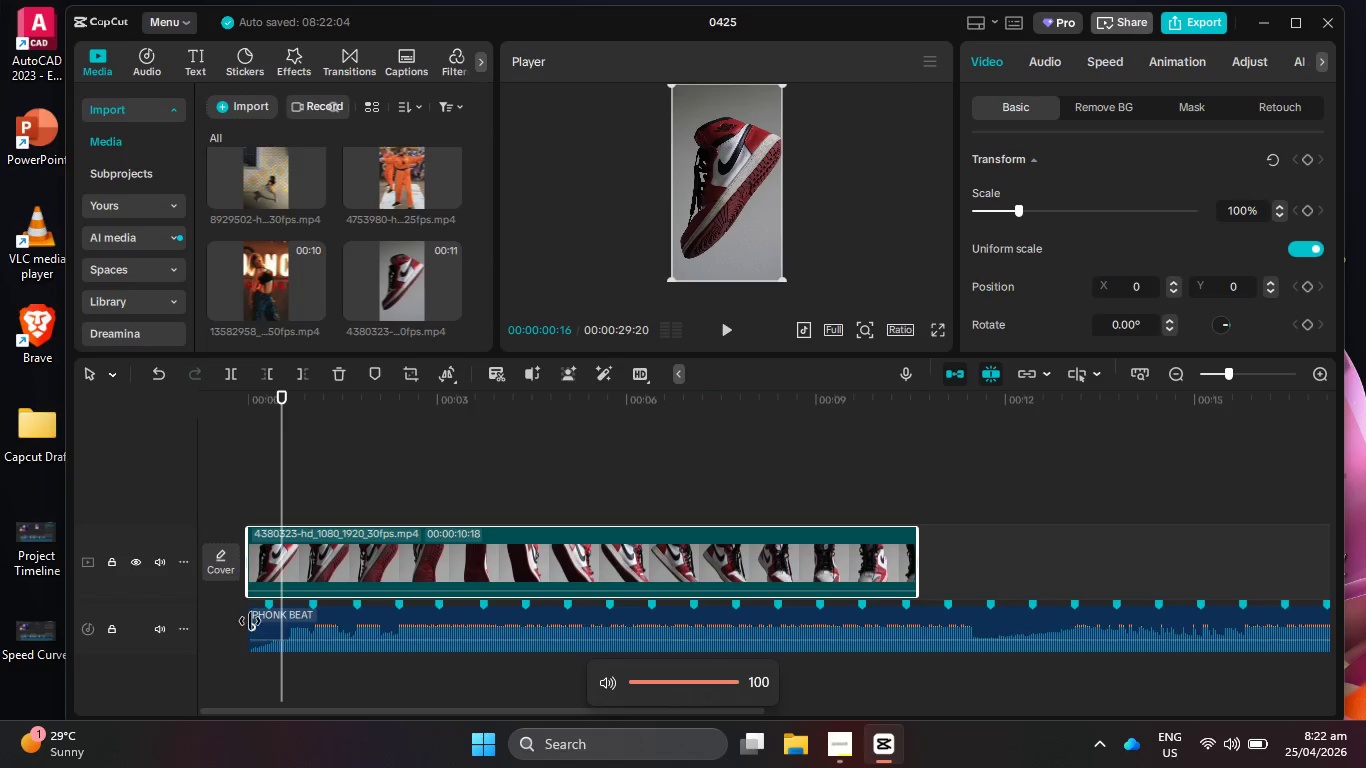 
key(VolumeUp)
 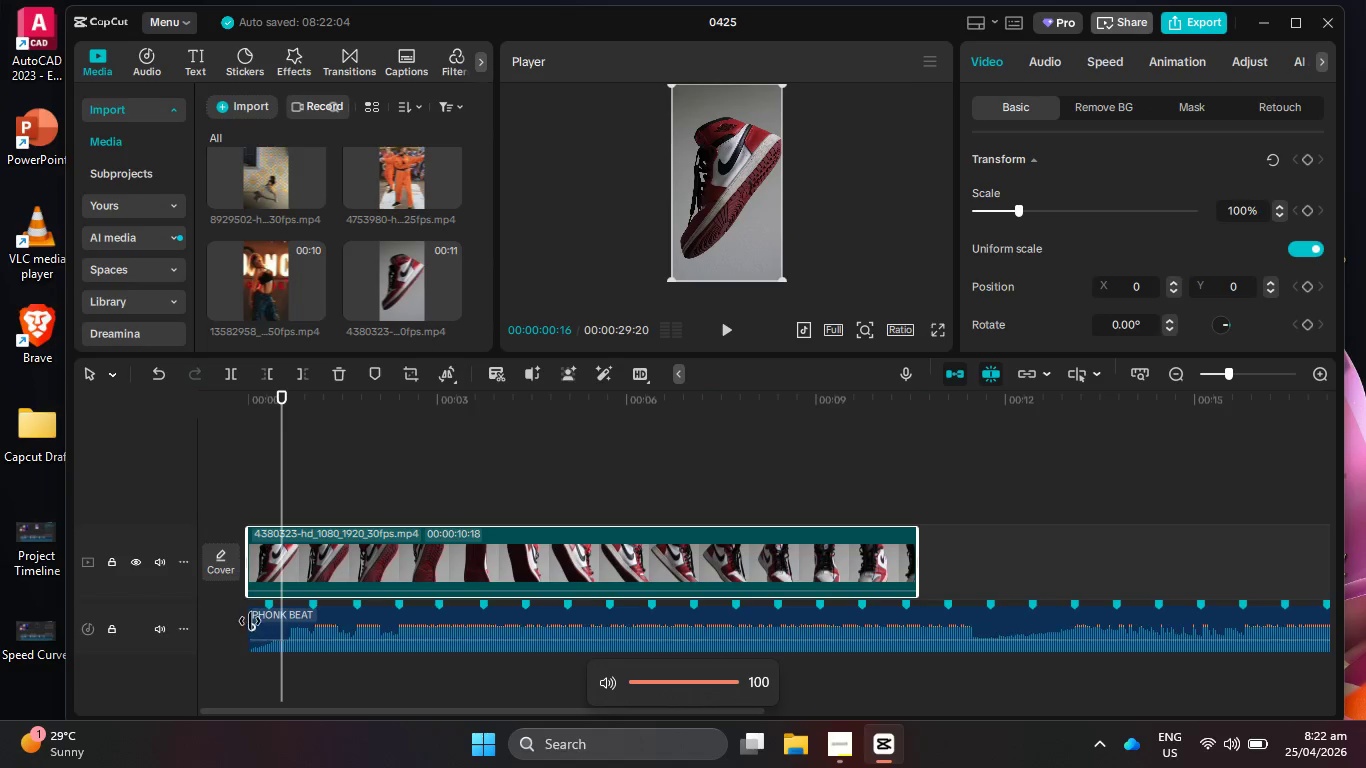 
key(VolumeUp)
 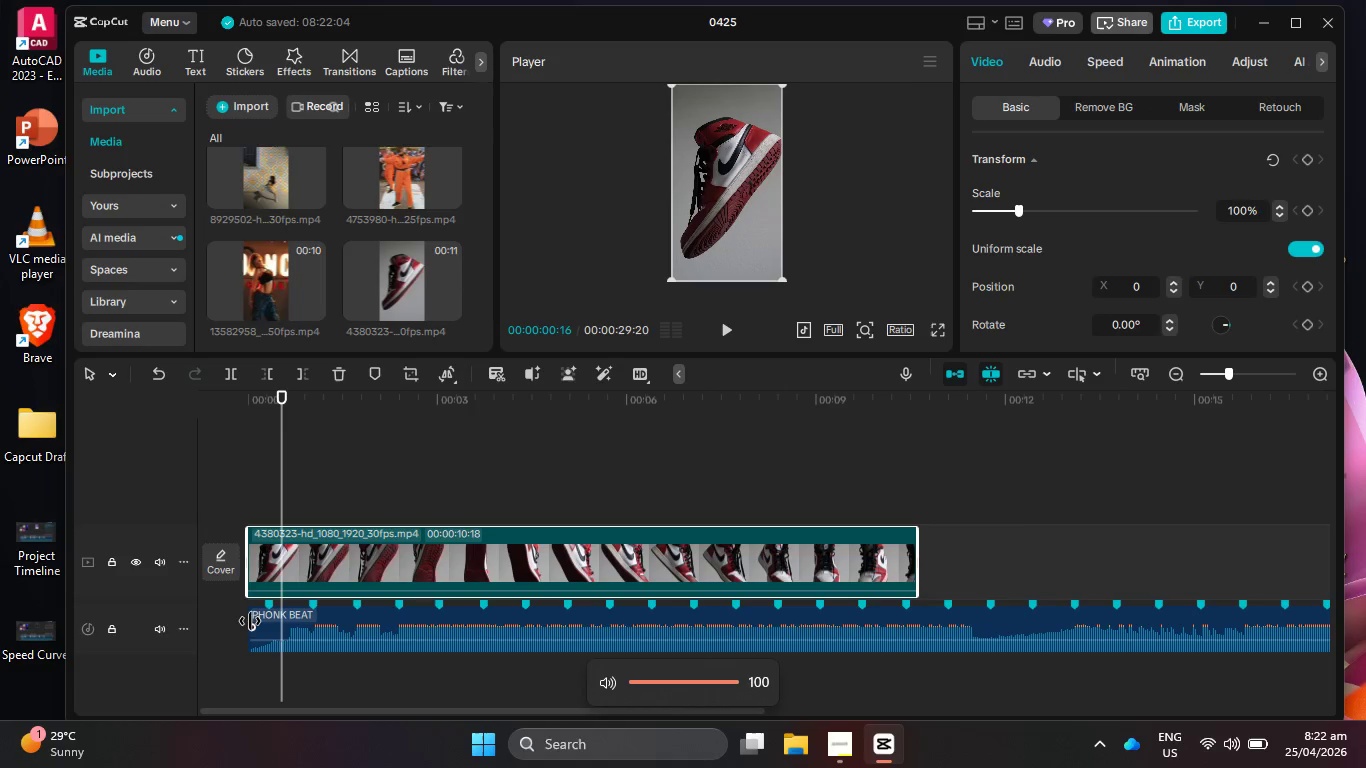 
key(VolumeUp)
 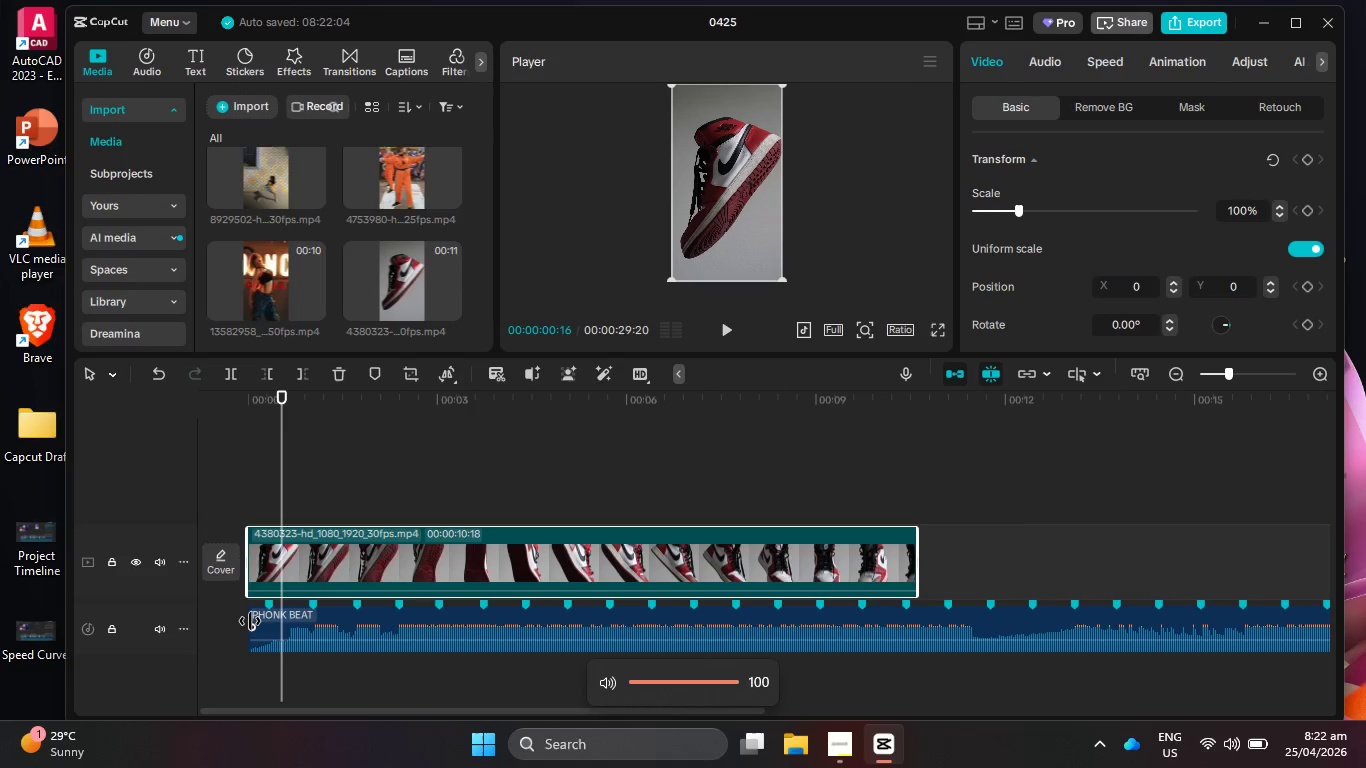 
key(VolumeUp)
 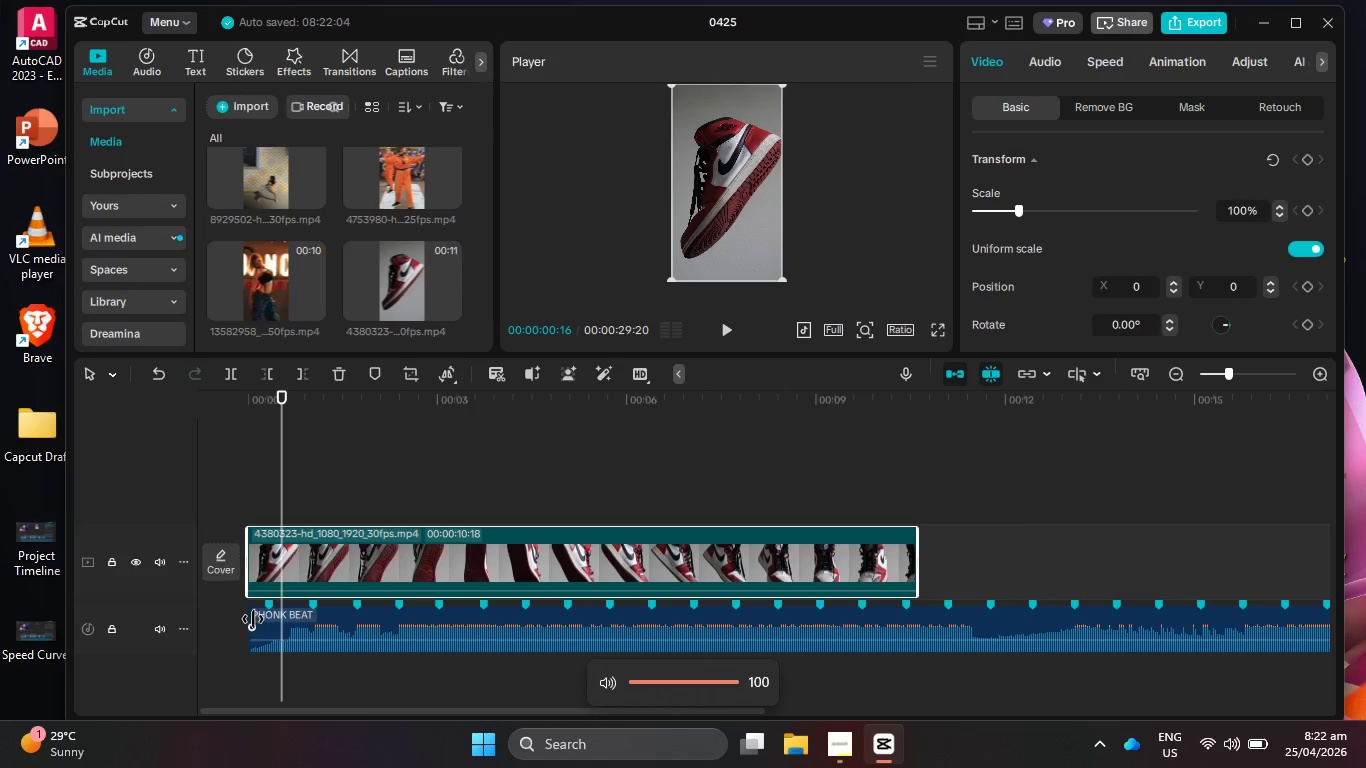 
key(VolumeUp)
 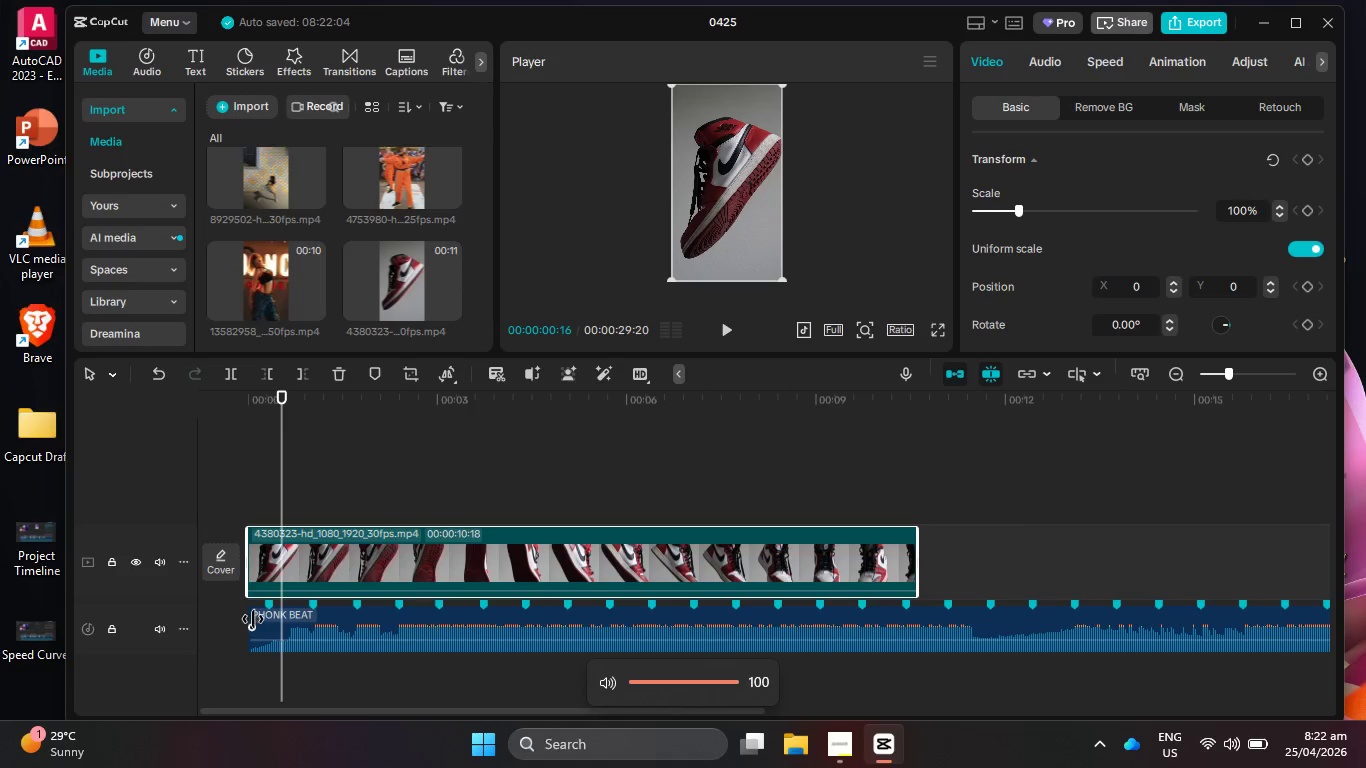 
key(VolumeUp)
 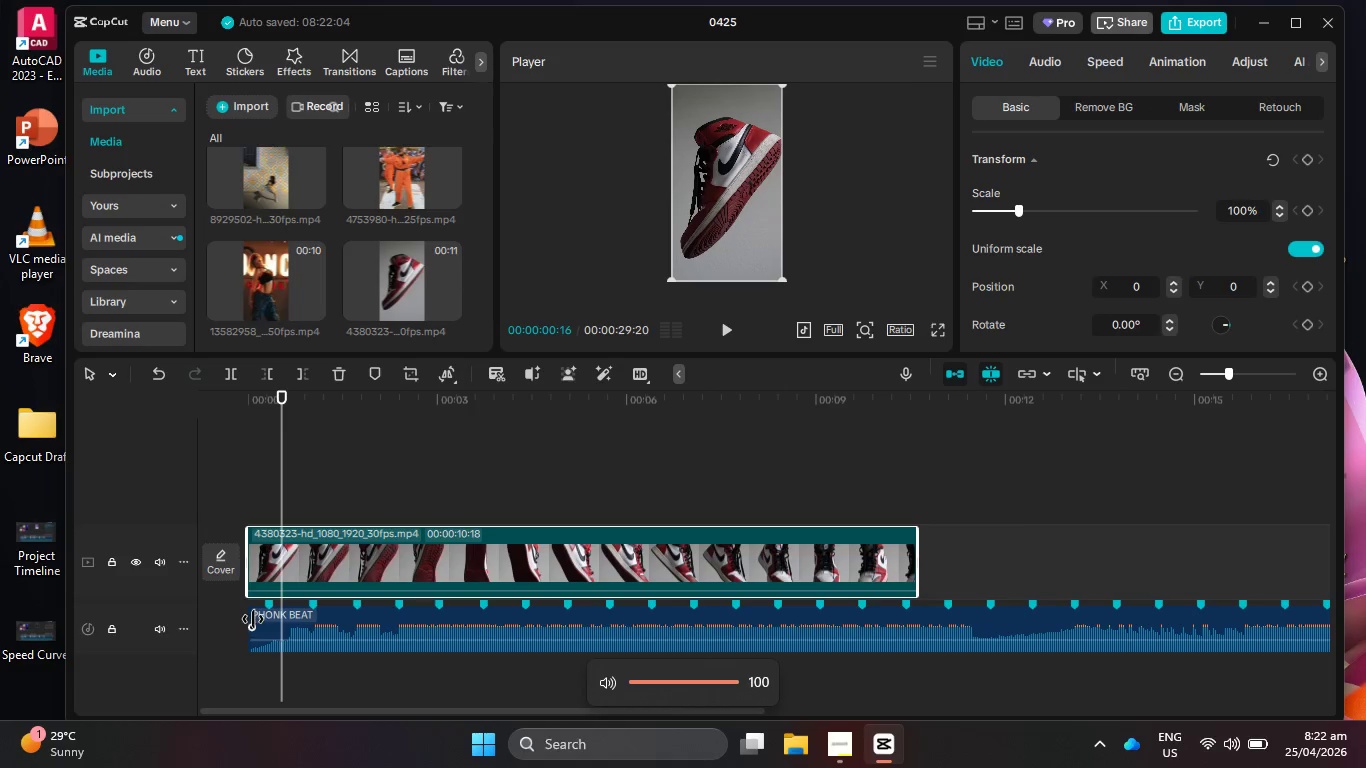 
key(VolumeUp)
 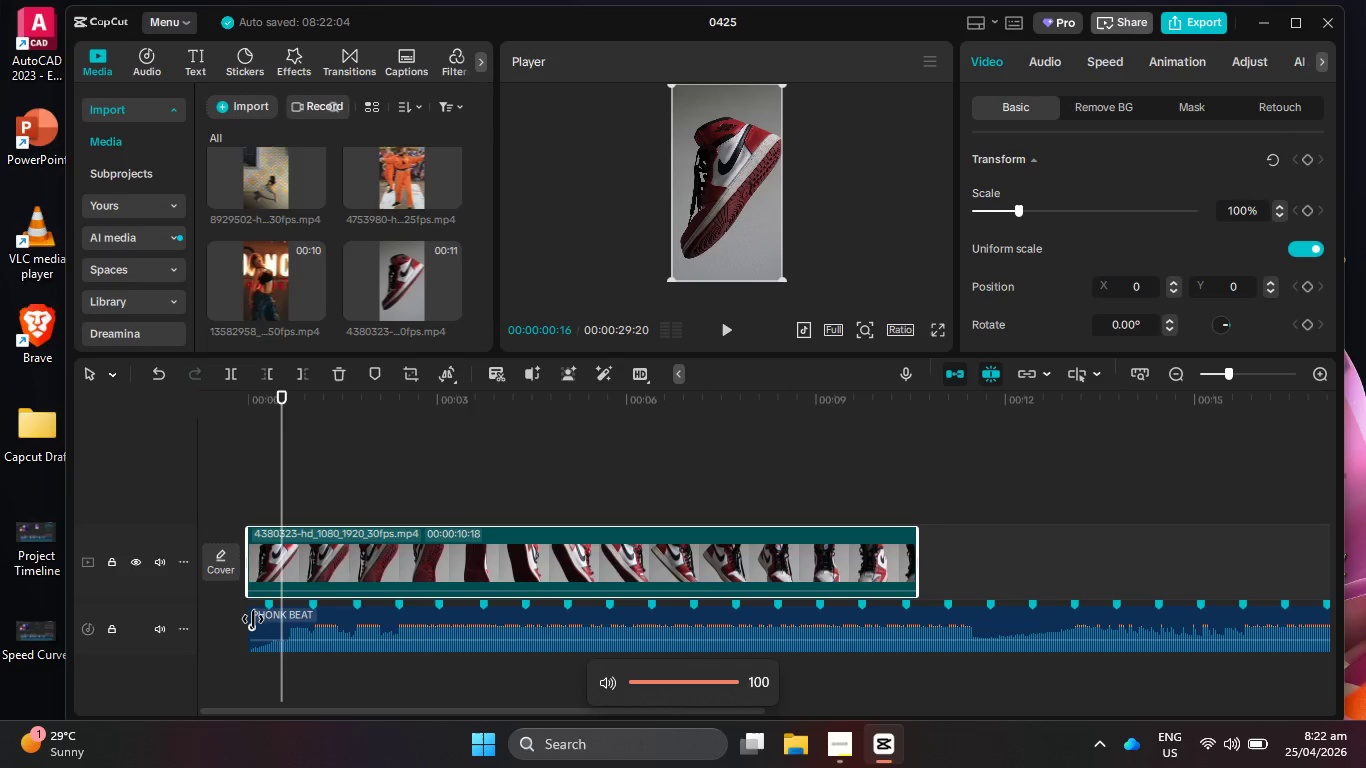 
key(VolumeUp)
 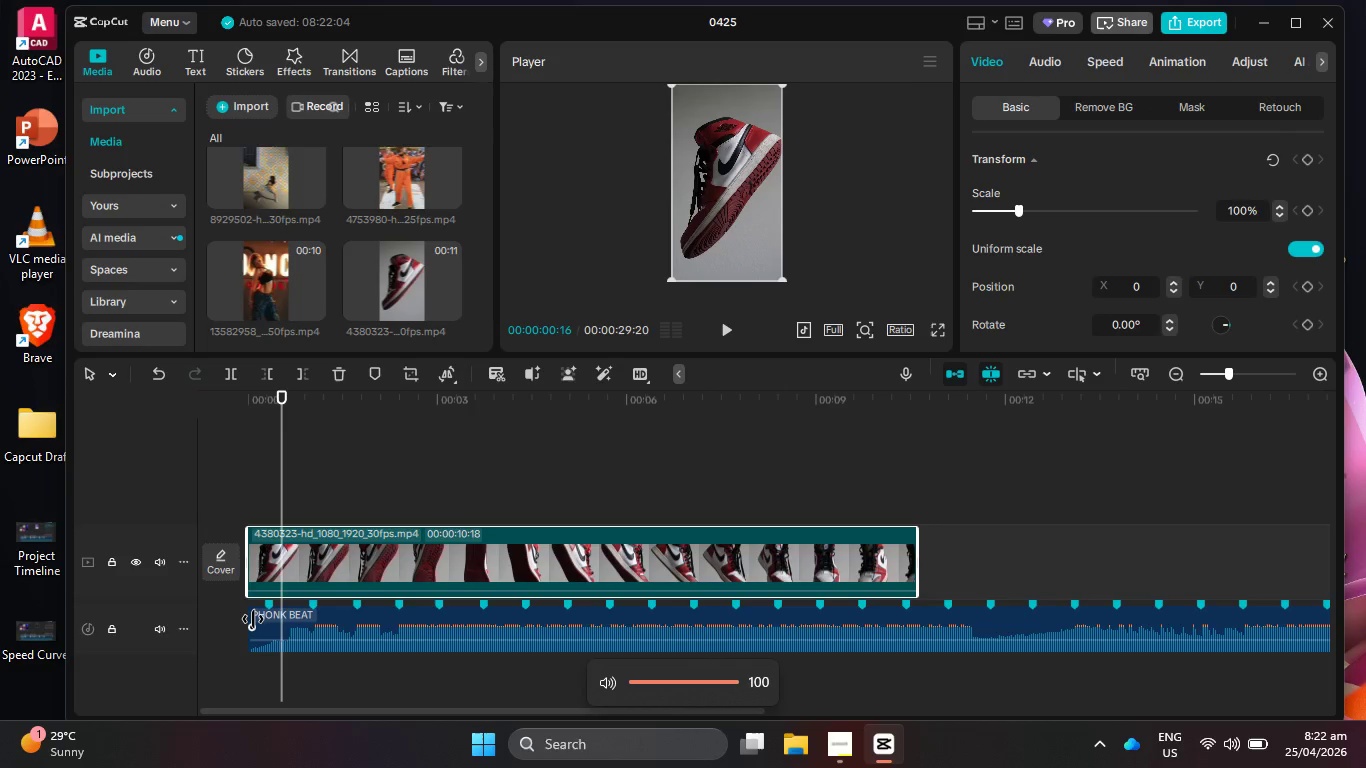 
key(VolumeUp)
 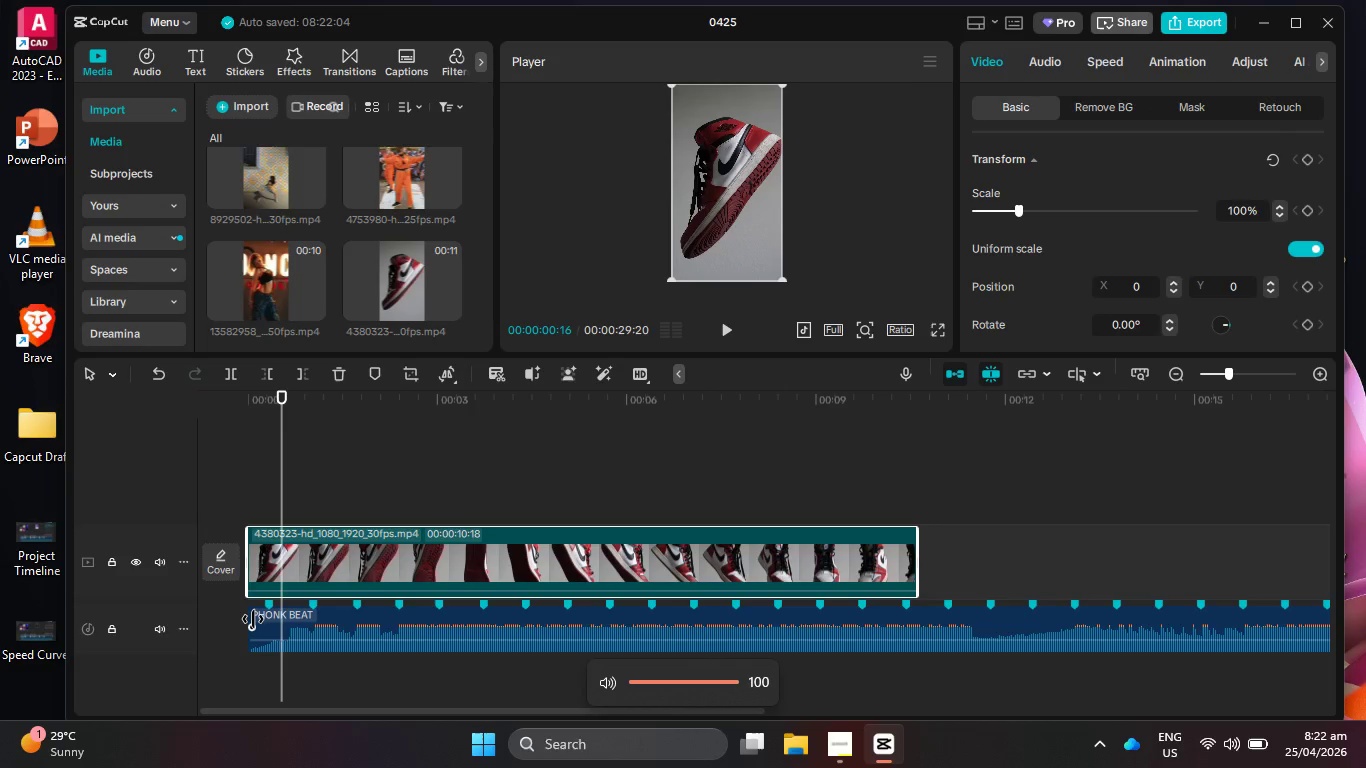 
key(VolumeUp)
 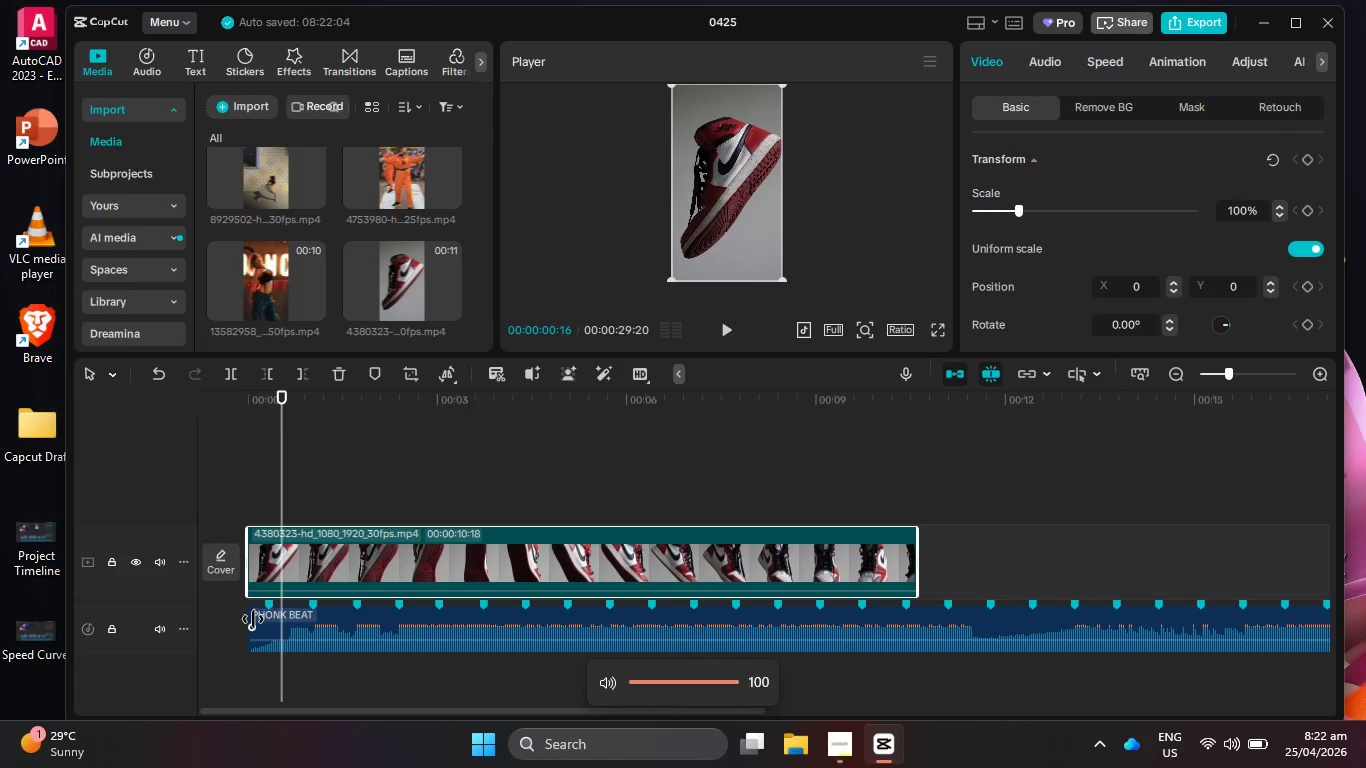 
key(VolumeUp)
 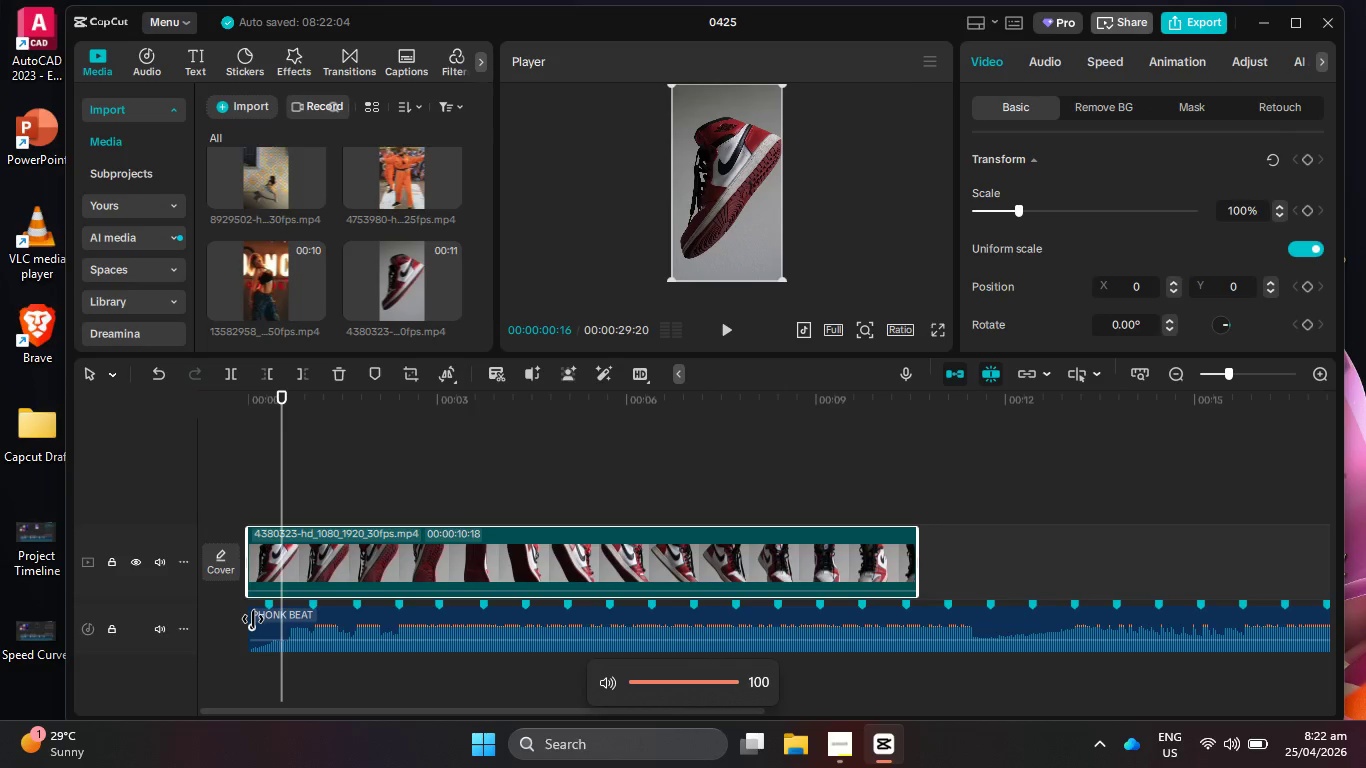 
key(VolumeUp)
 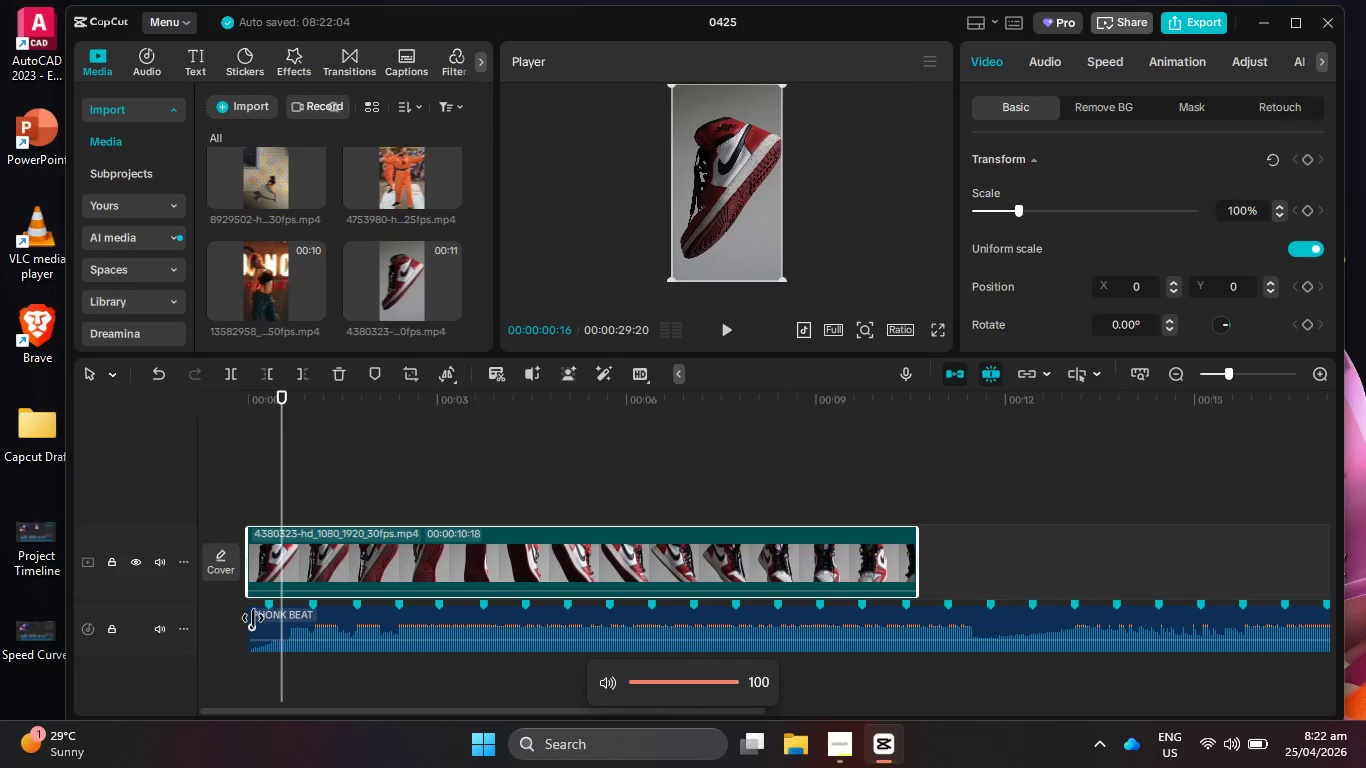 
key(VolumeUp)
 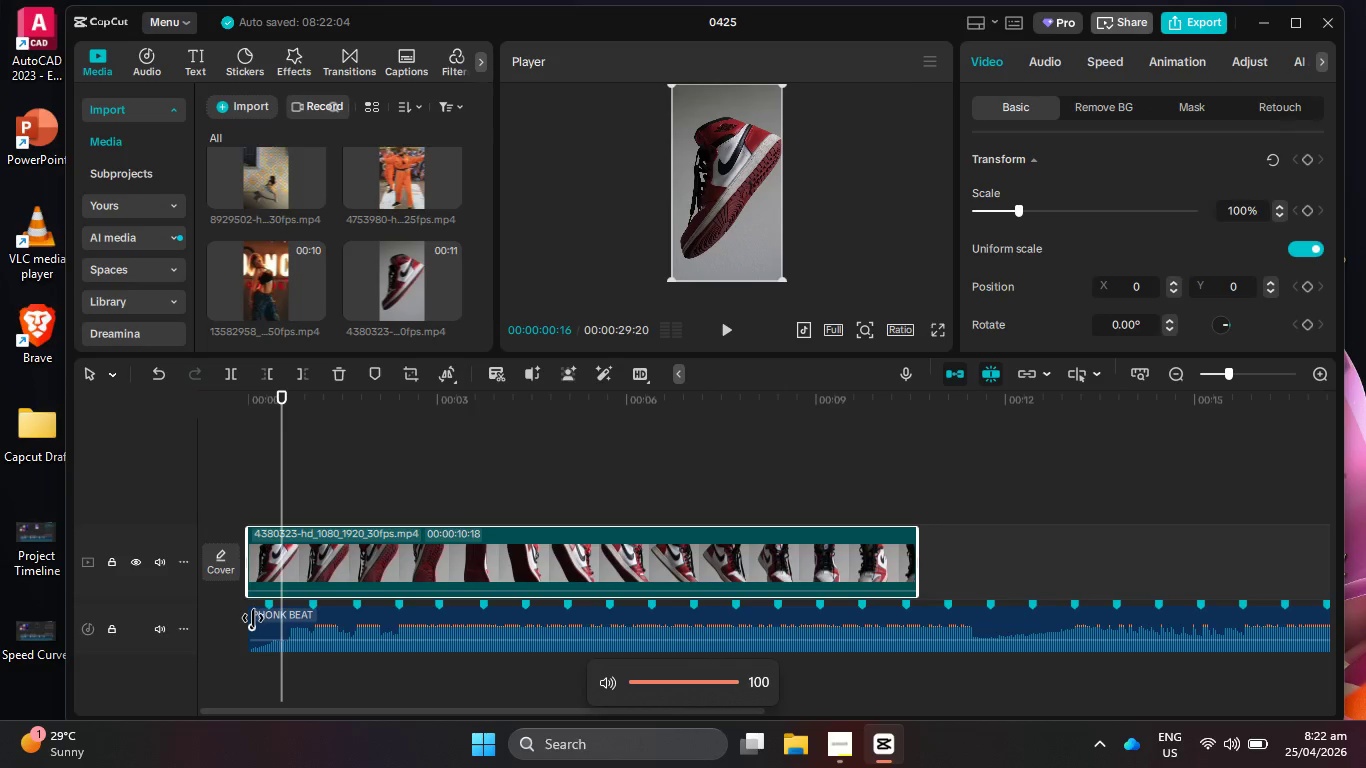 
key(VolumeUp)
 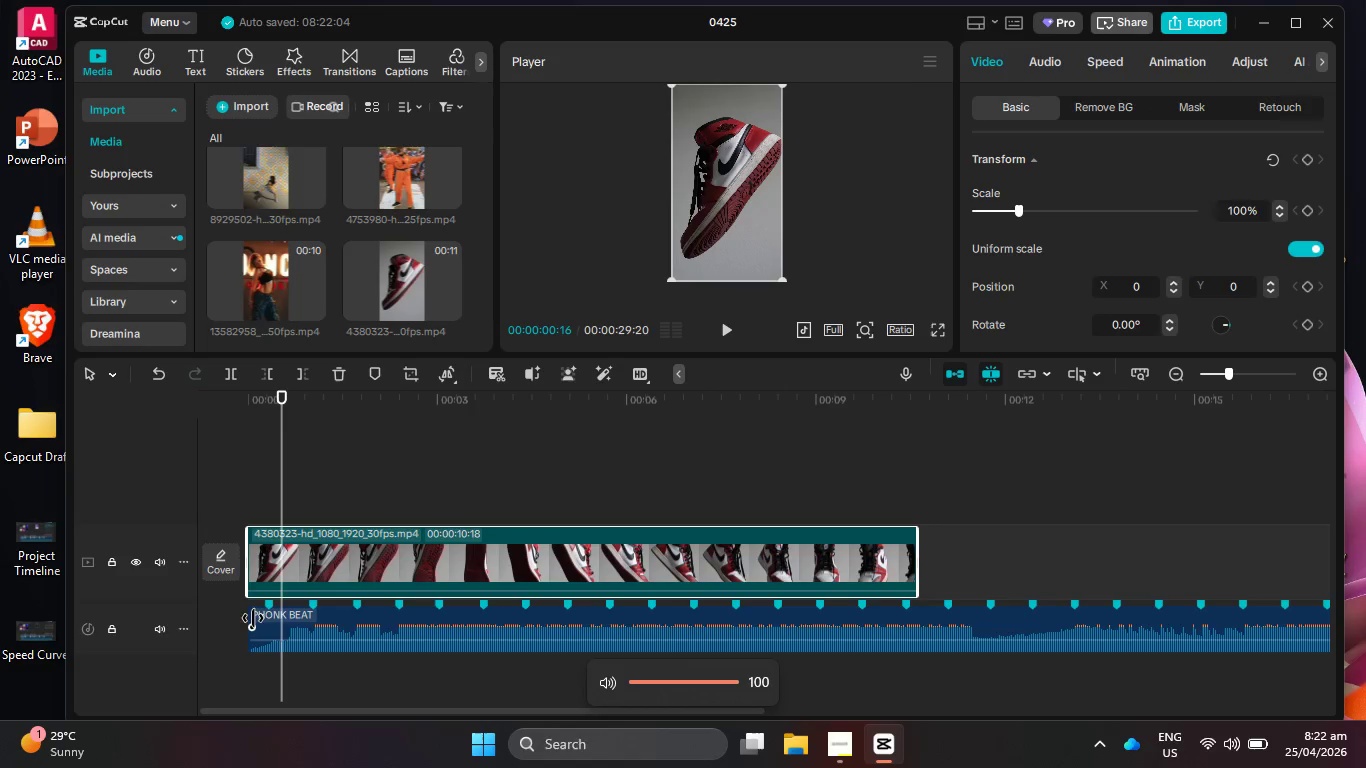 
key(VolumeUp)
 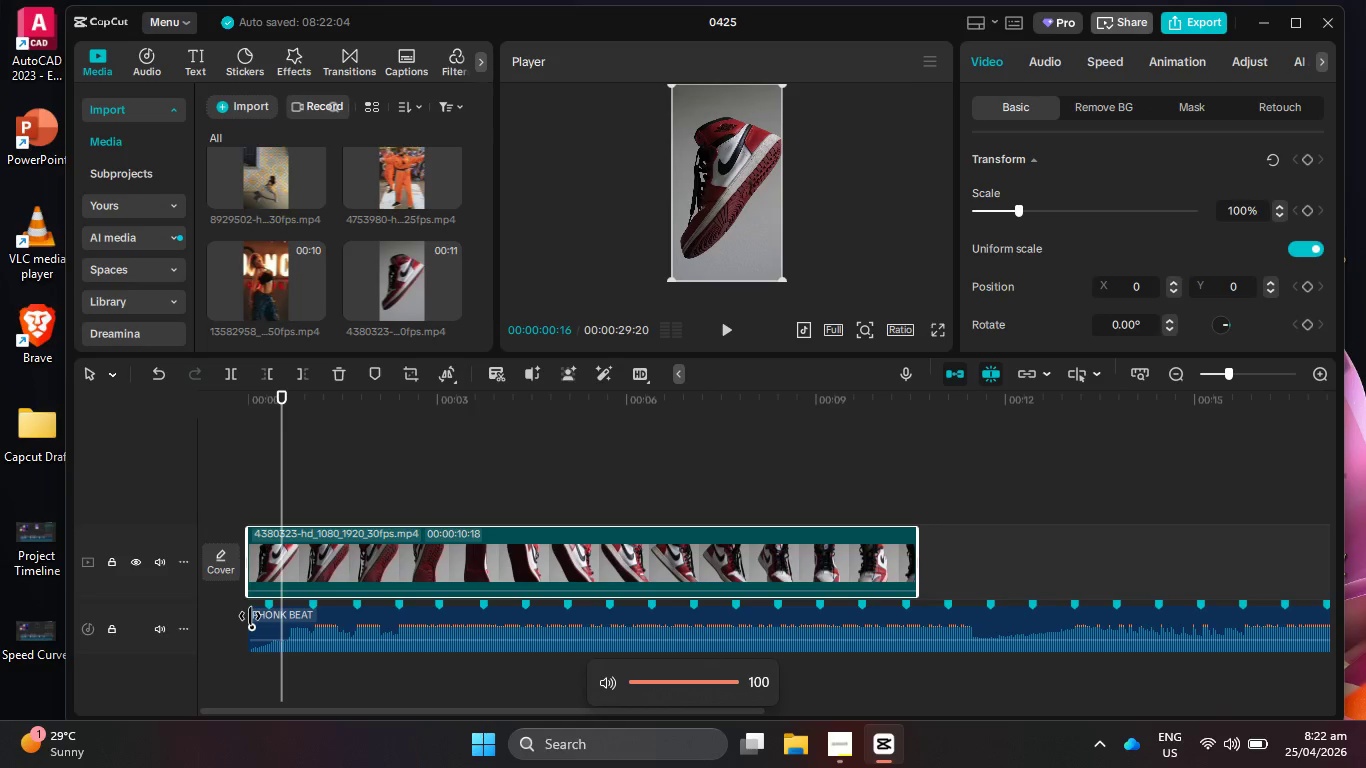 
left_click_drag(start_coordinate=[250, 616], to_coordinate=[266, 621])
 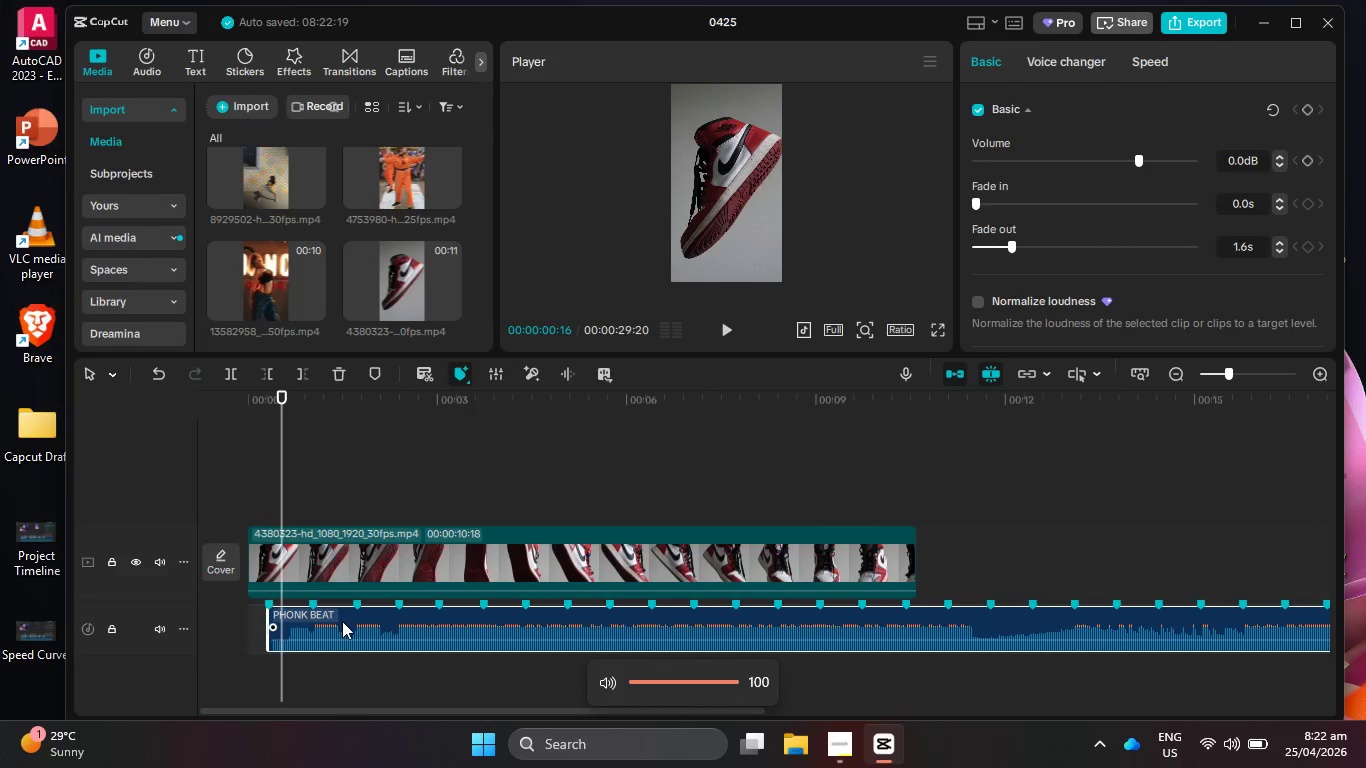 
left_click_drag(start_coordinate=[342, 621], to_coordinate=[321, 624])
 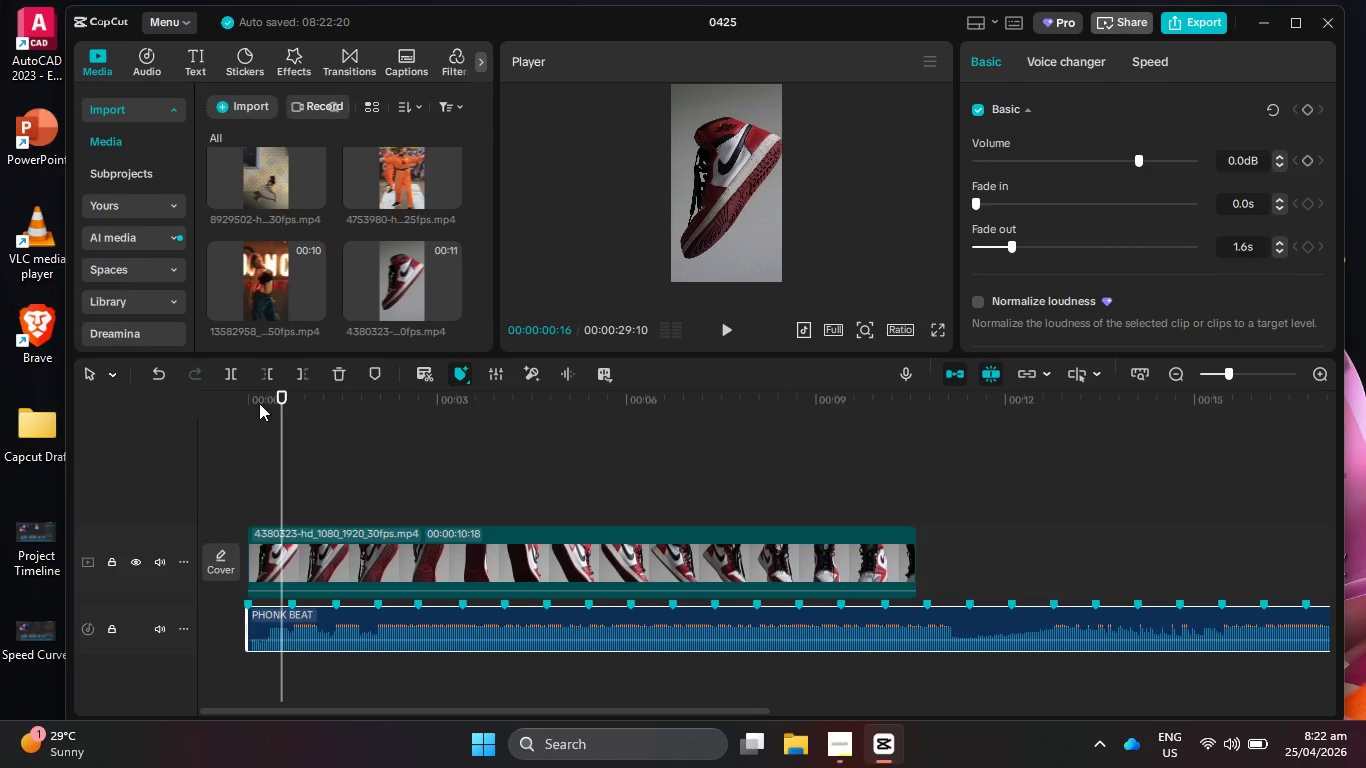 
left_click_drag(start_coordinate=[259, 403], to_coordinate=[225, 395])
 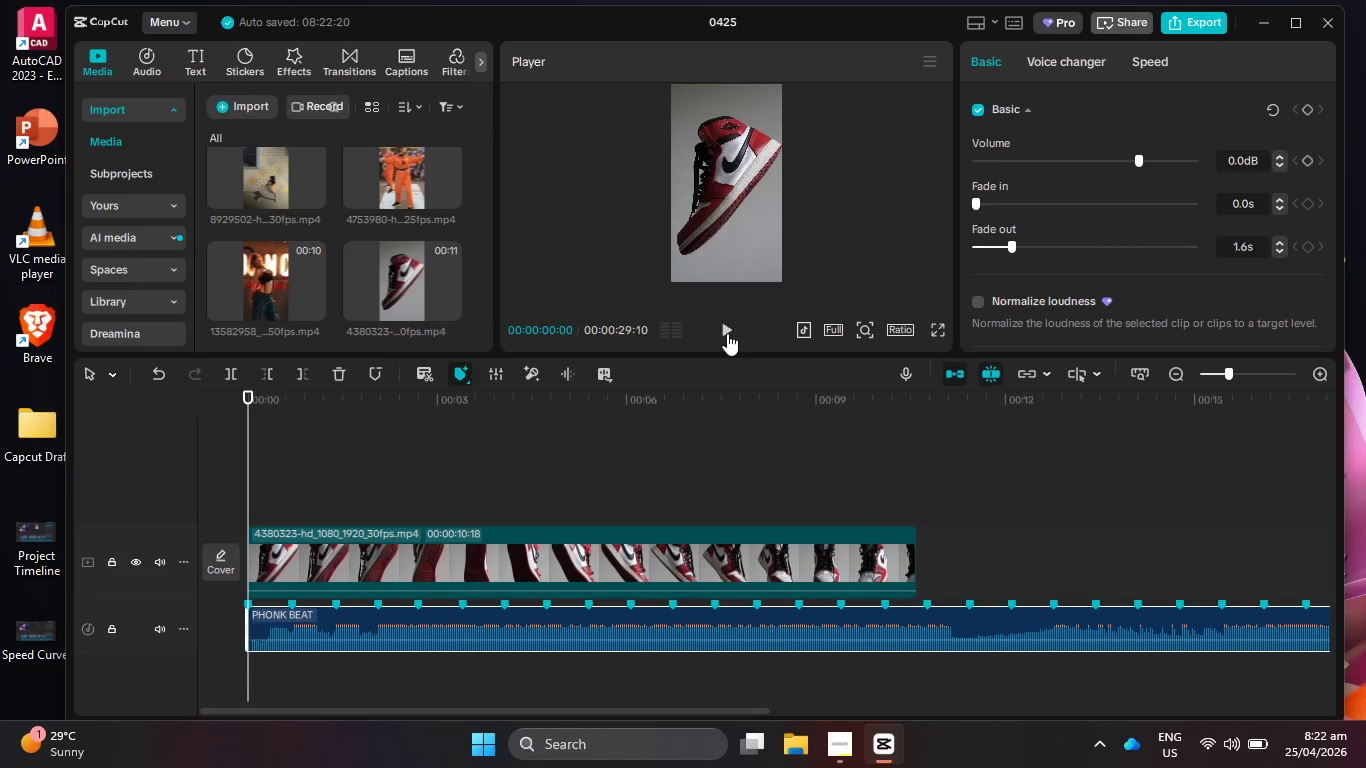 
left_click([727, 334])
 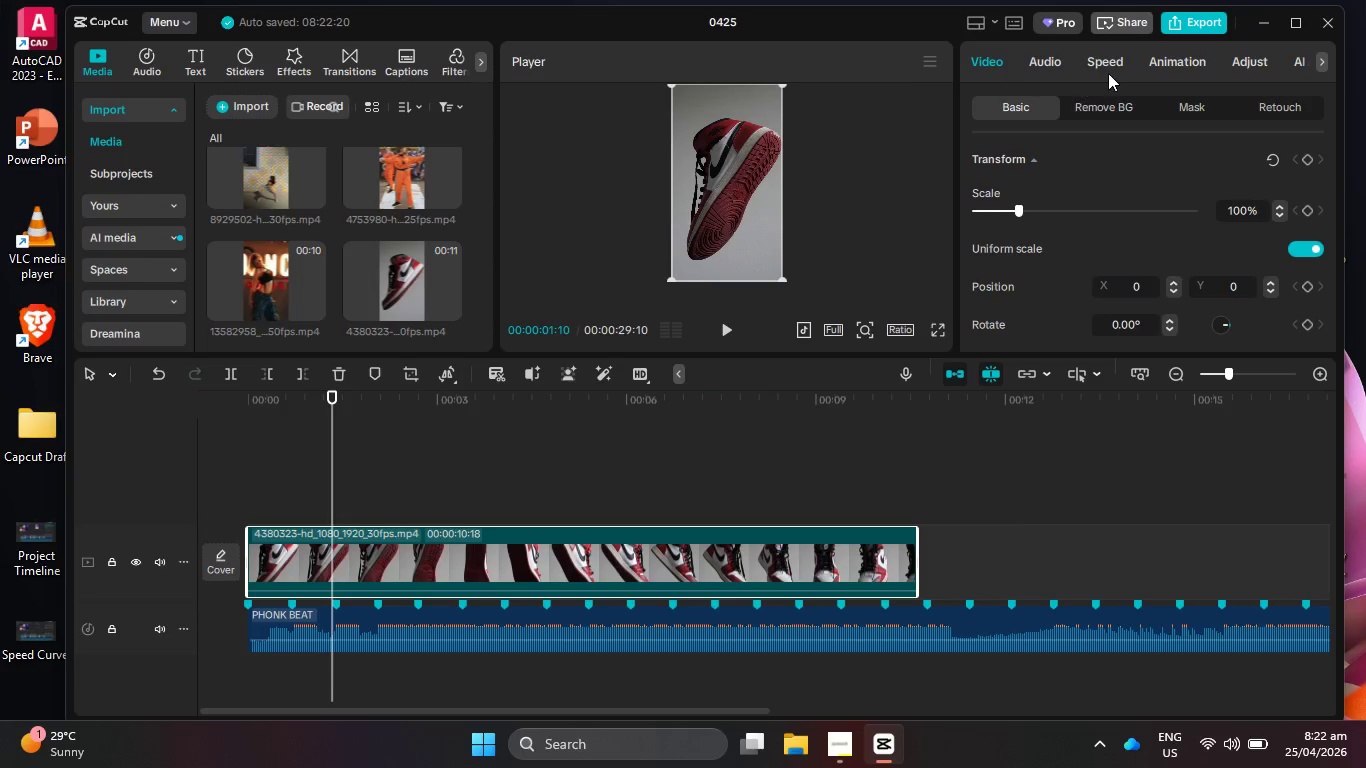 
wait(5.88)
 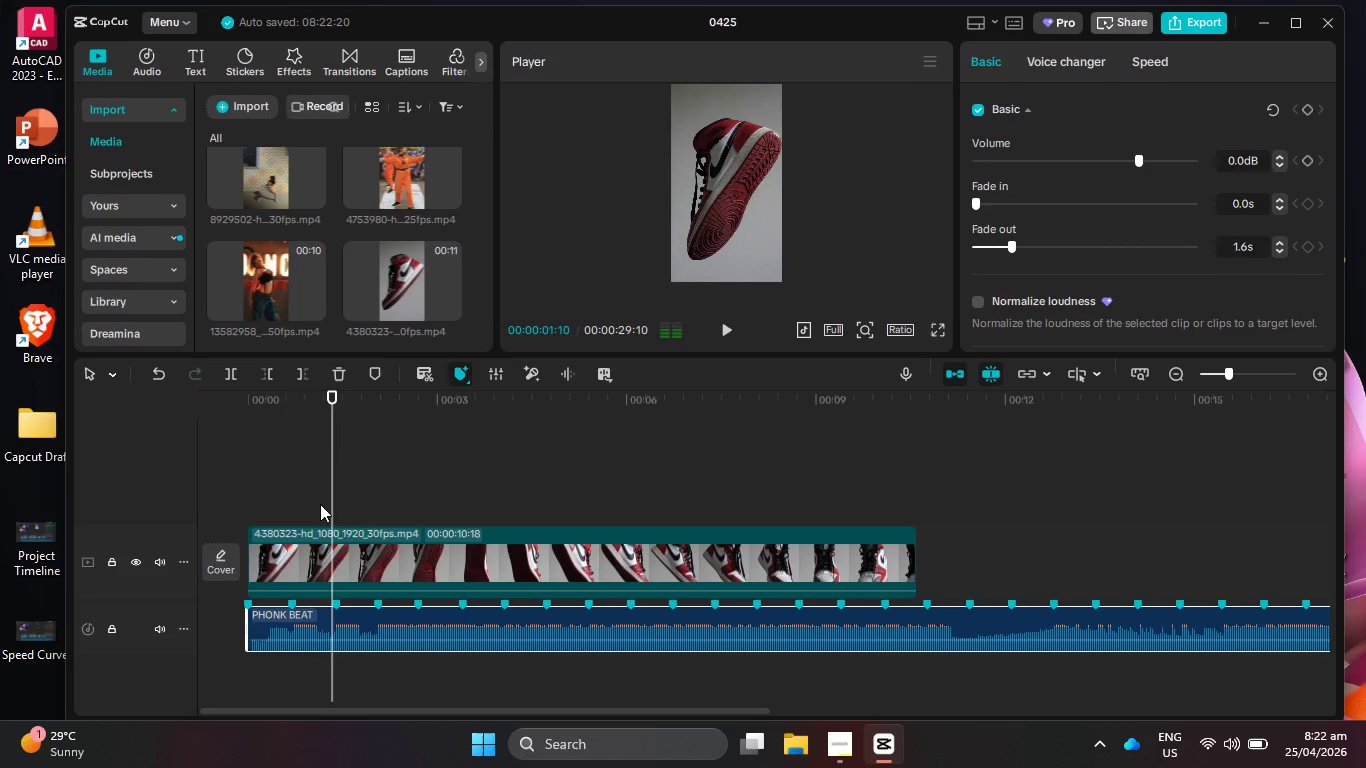 
mouse_move([1167, 96])
 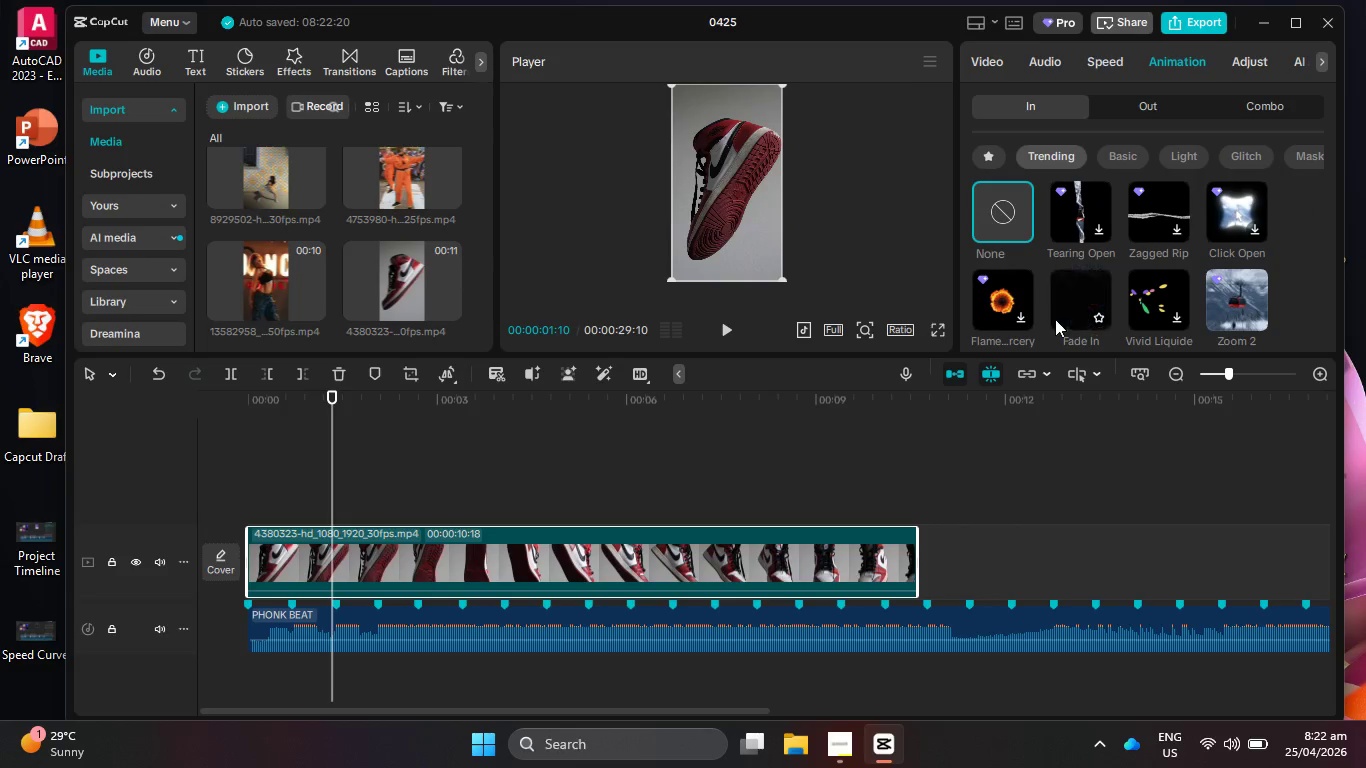 
left_click([1062, 320])
 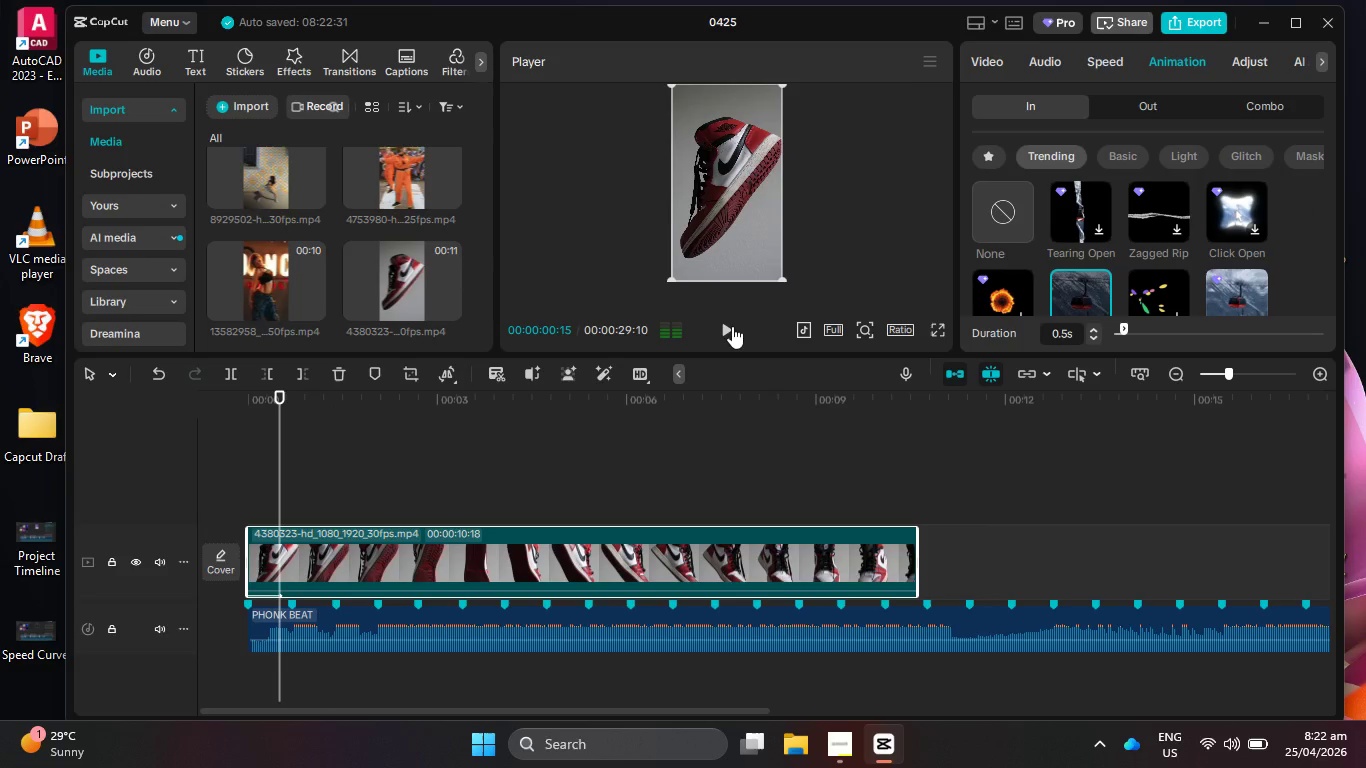 
left_click([730, 326])
 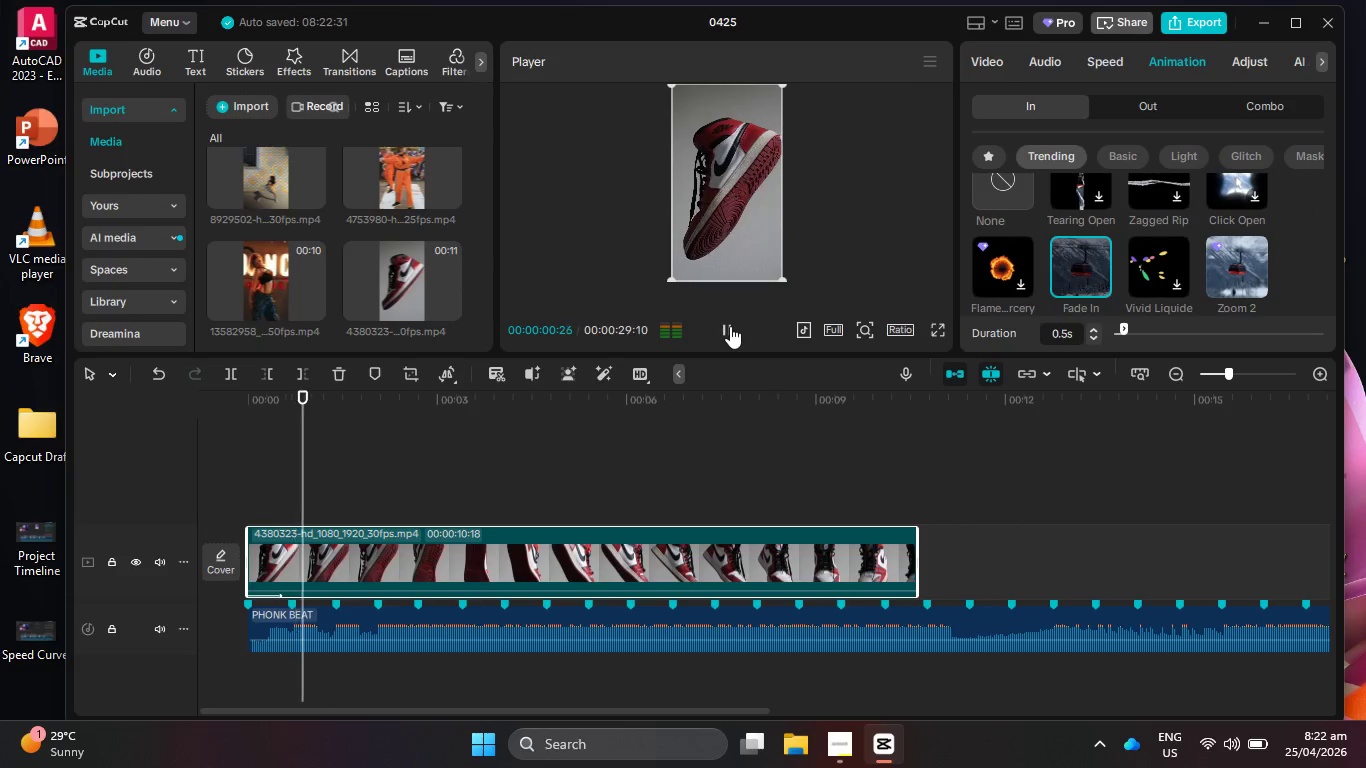 
left_click([730, 326])
 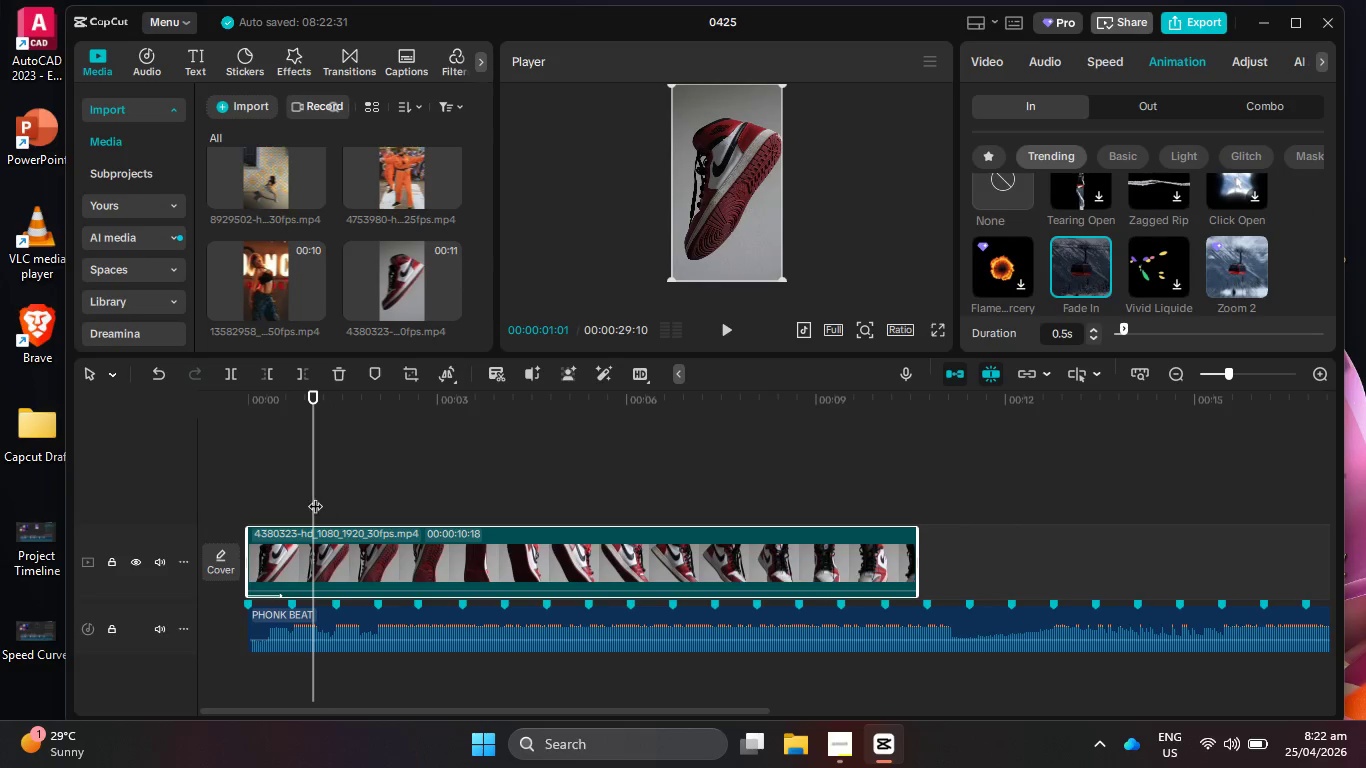 
left_click_drag(start_coordinate=[313, 496], to_coordinate=[289, 499])
 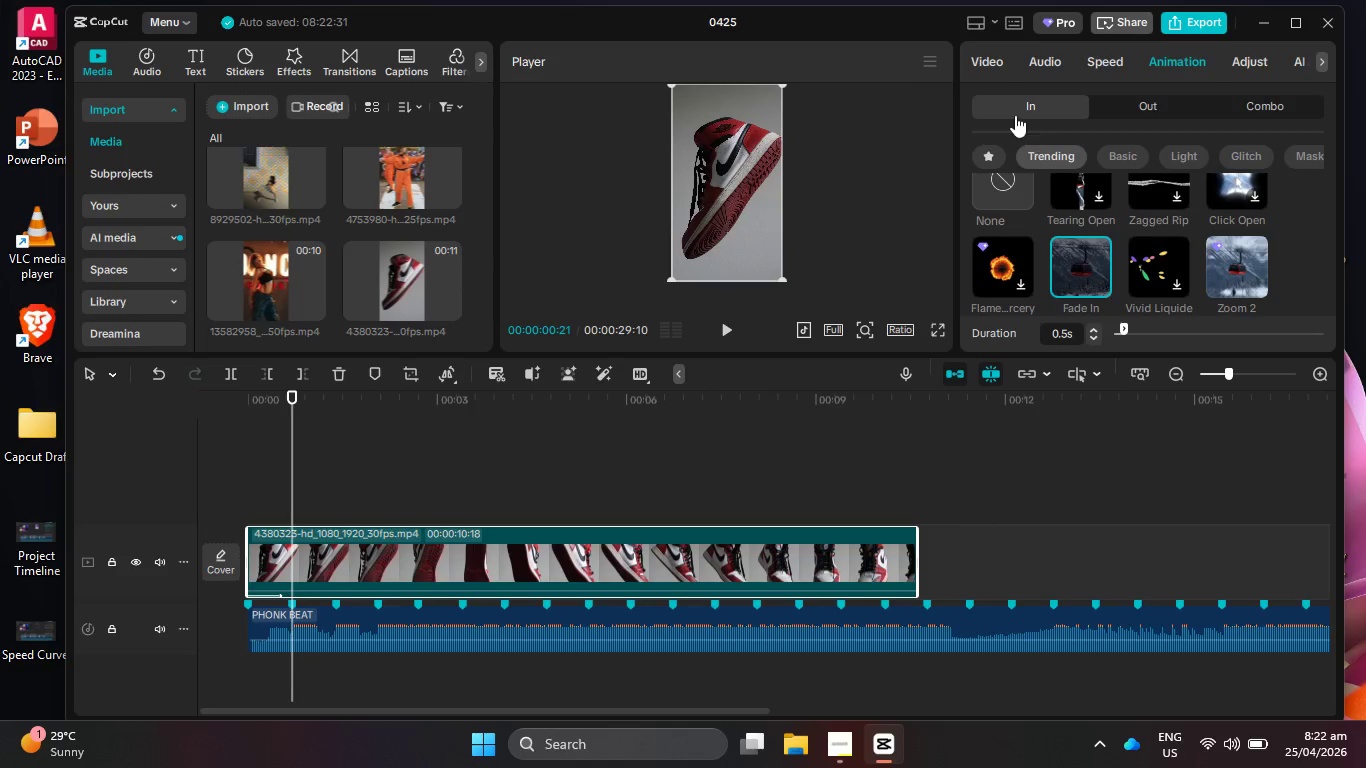 
left_click([996, 58])
 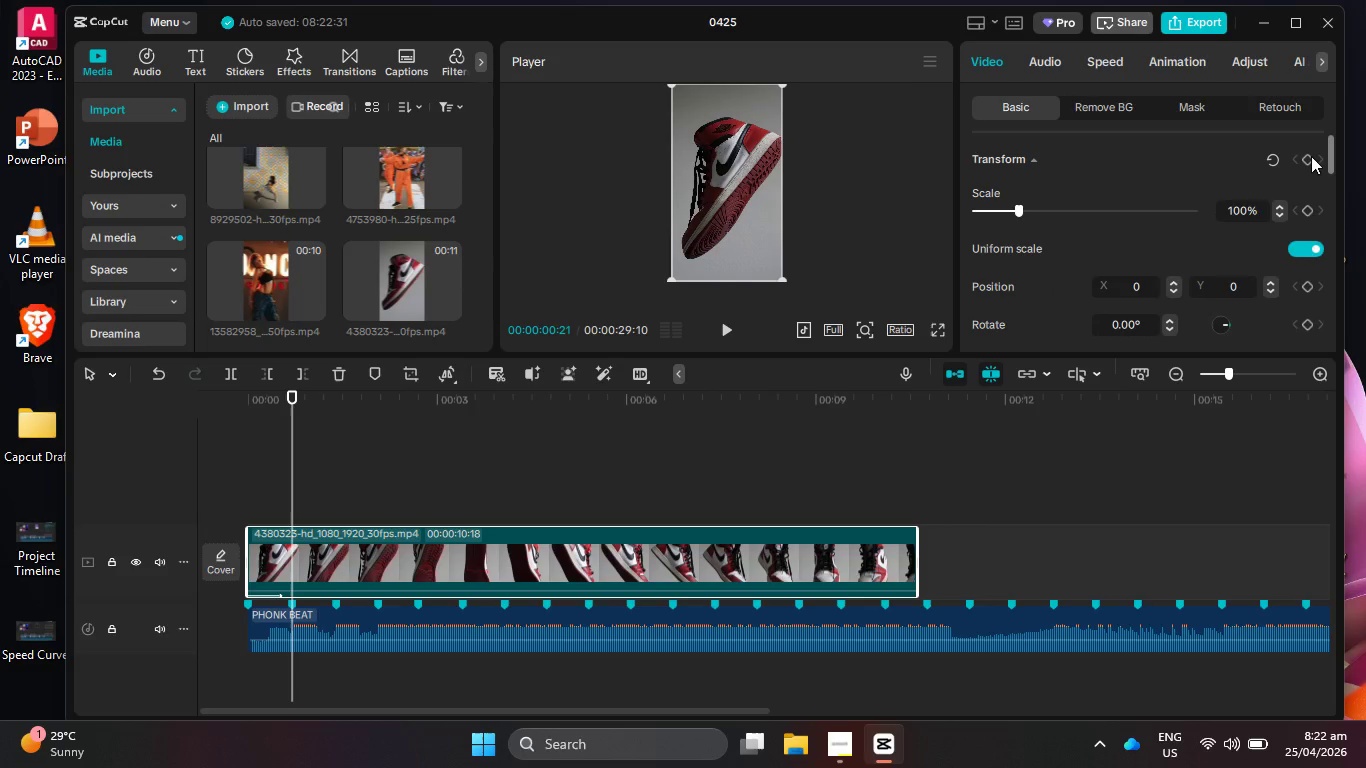 
left_click([1308, 157])
 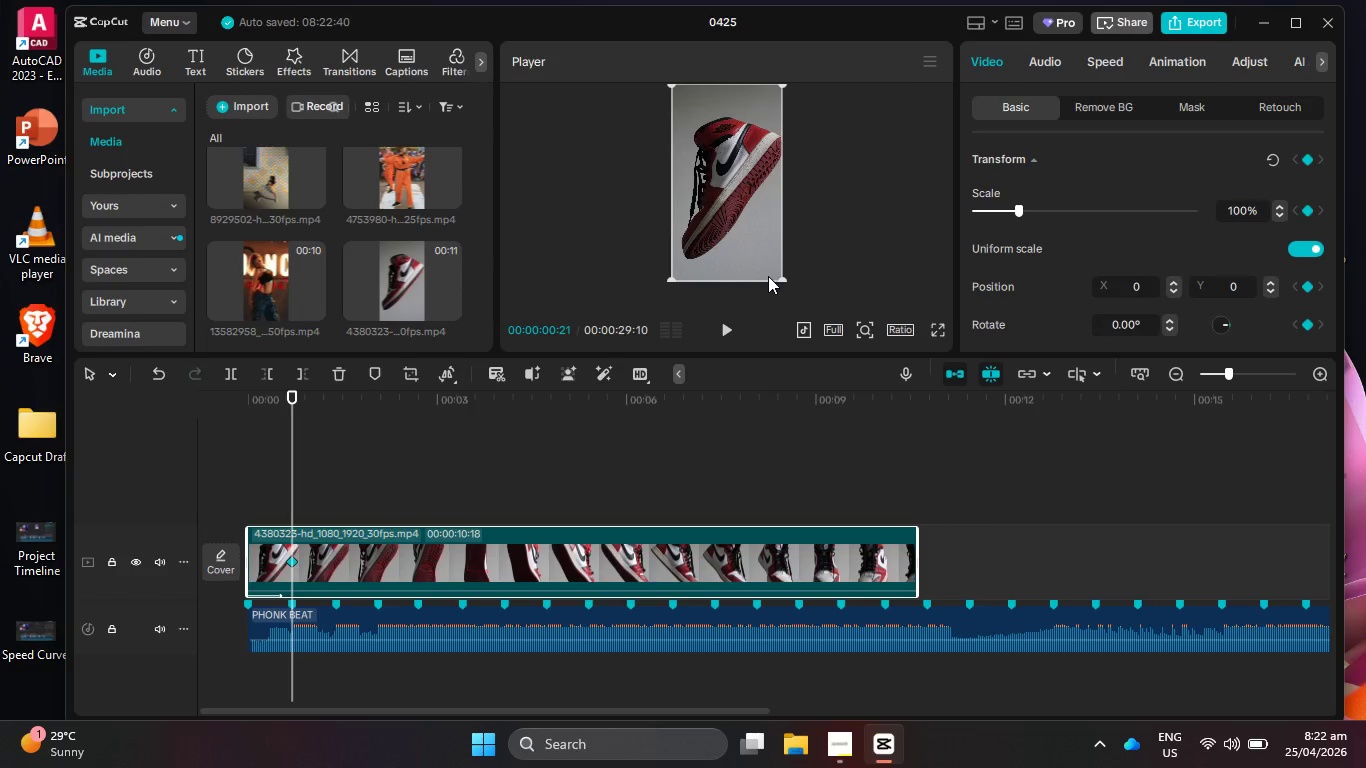 
left_click_drag(start_coordinate=[783, 278], to_coordinate=[834, 323])
 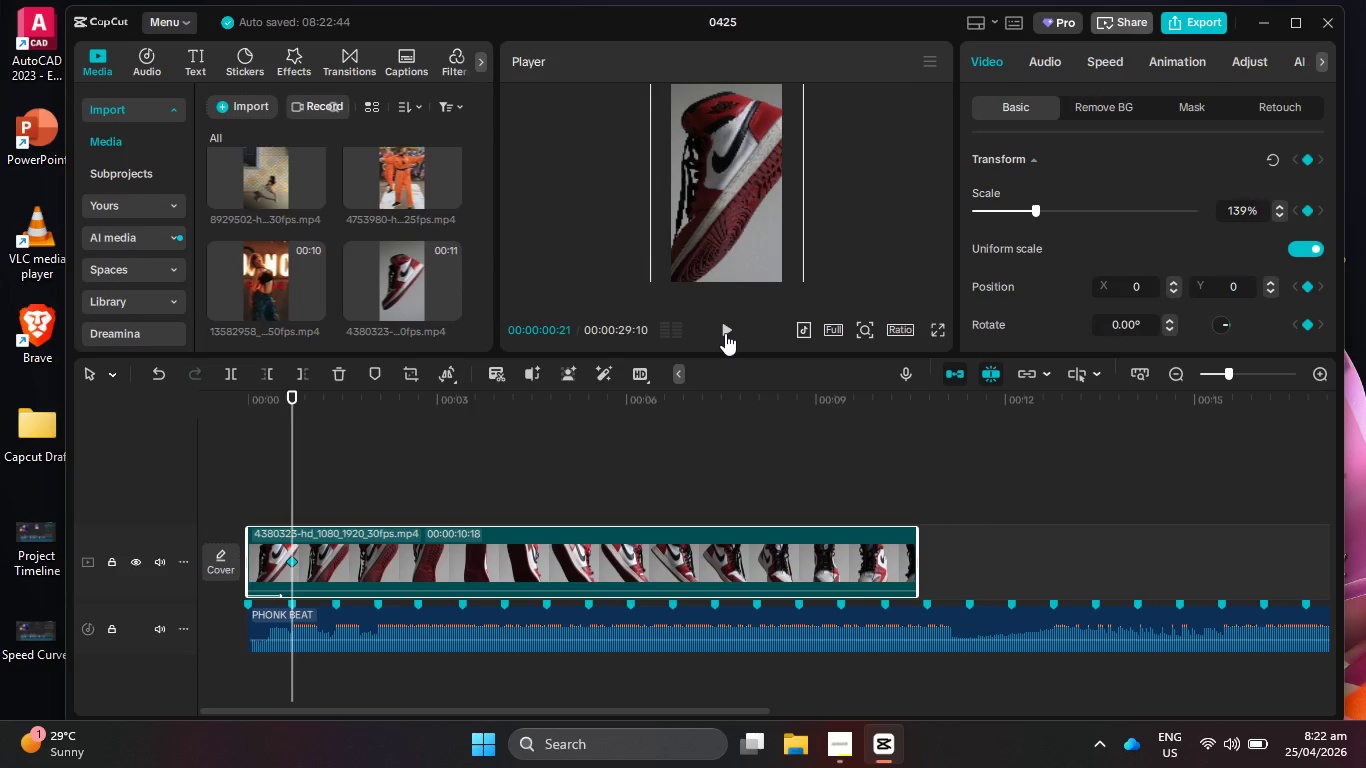 
left_click([725, 330])
 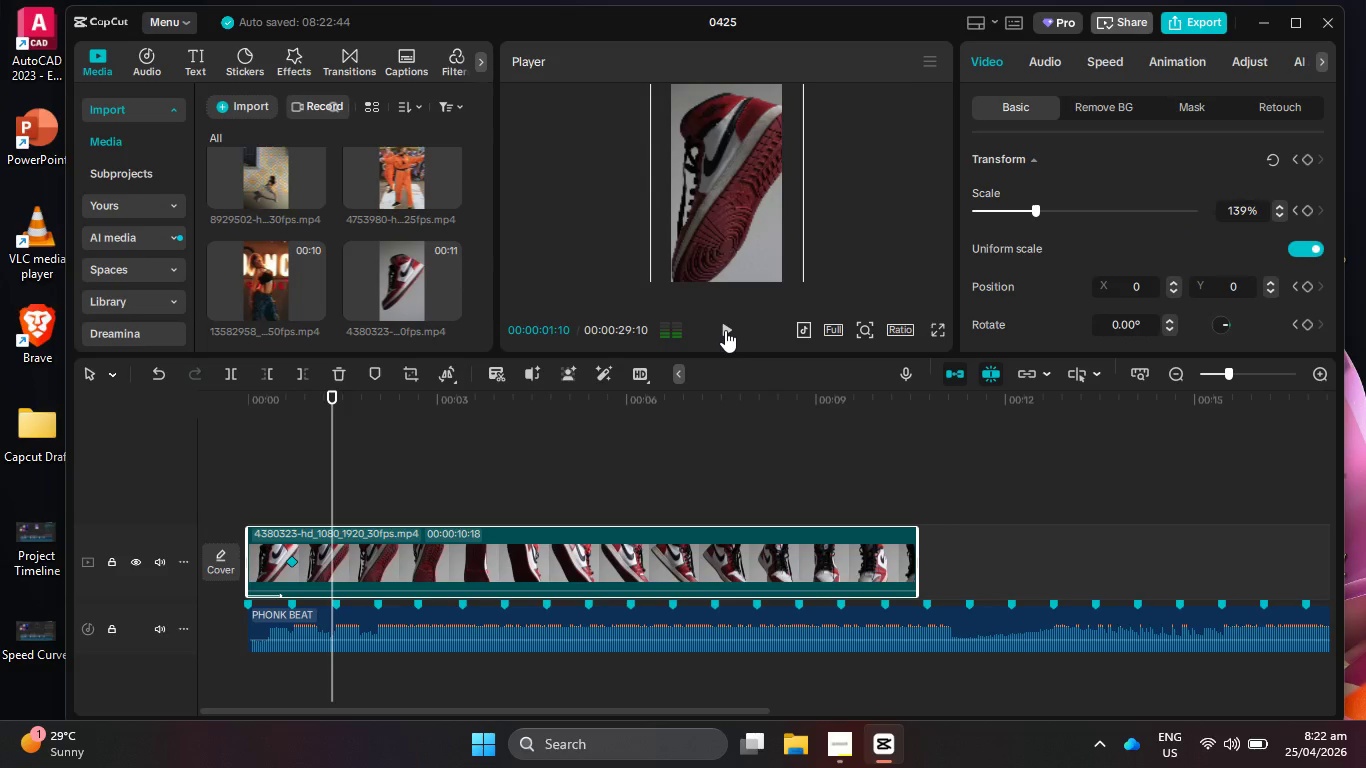 
double_click([725, 330])
 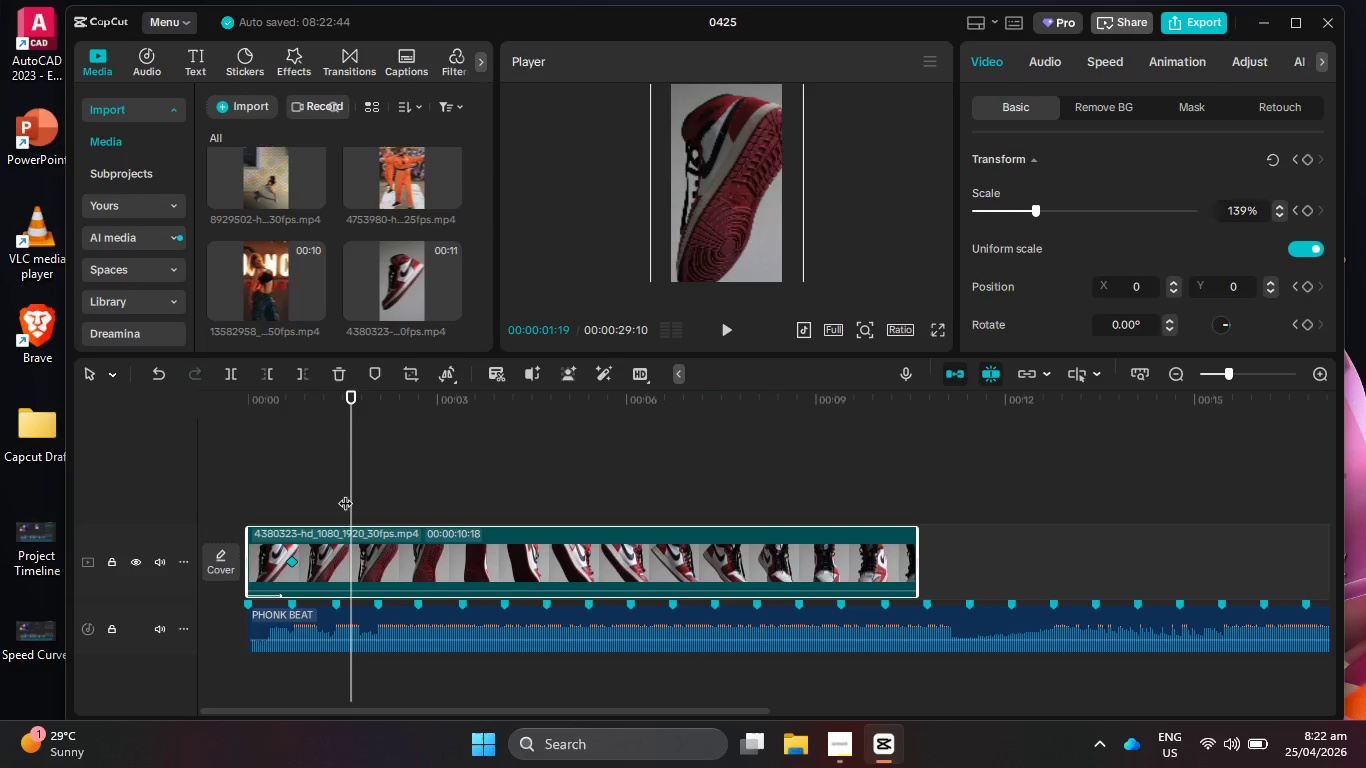 
left_click_drag(start_coordinate=[349, 495], to_coordinate=[337, 492])
 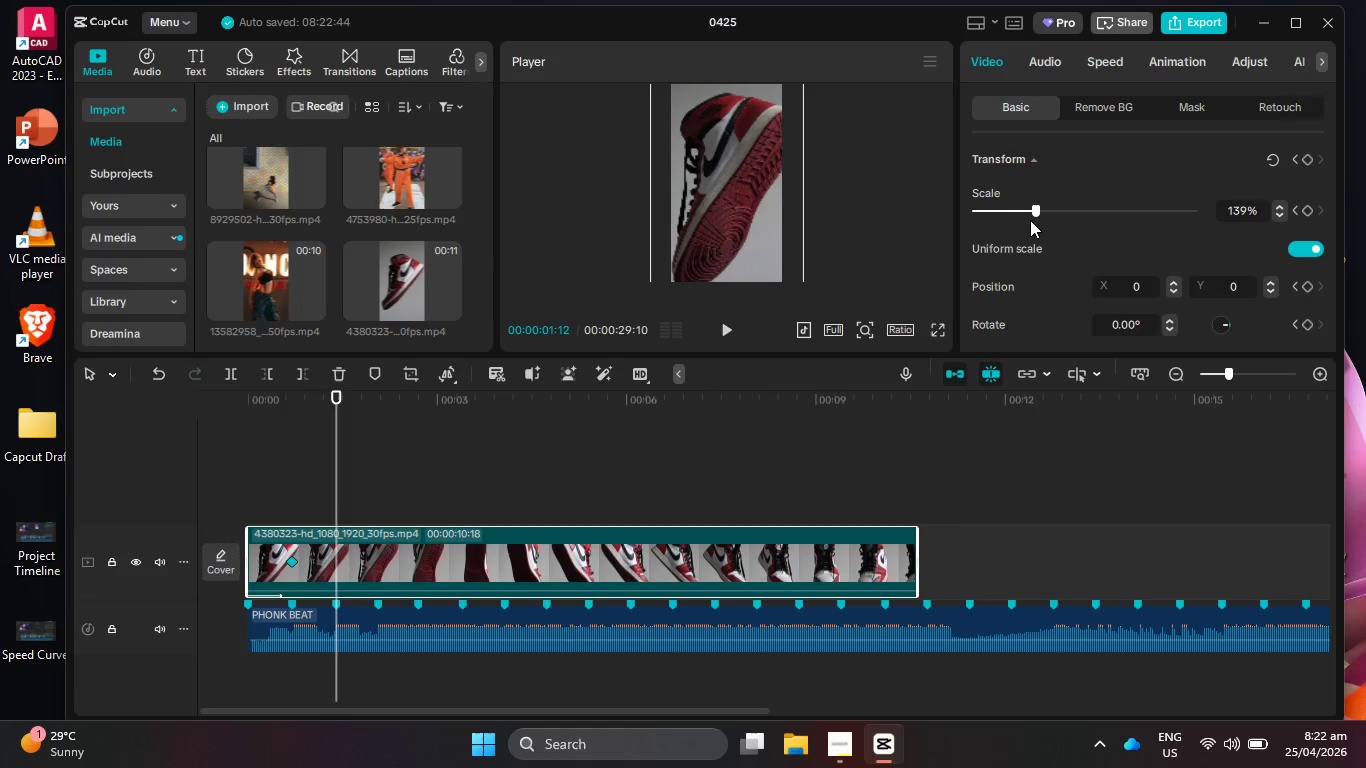 
left_click_drag(start_coordinate=[1034, 215], to_coordinate=[1015, 214])
 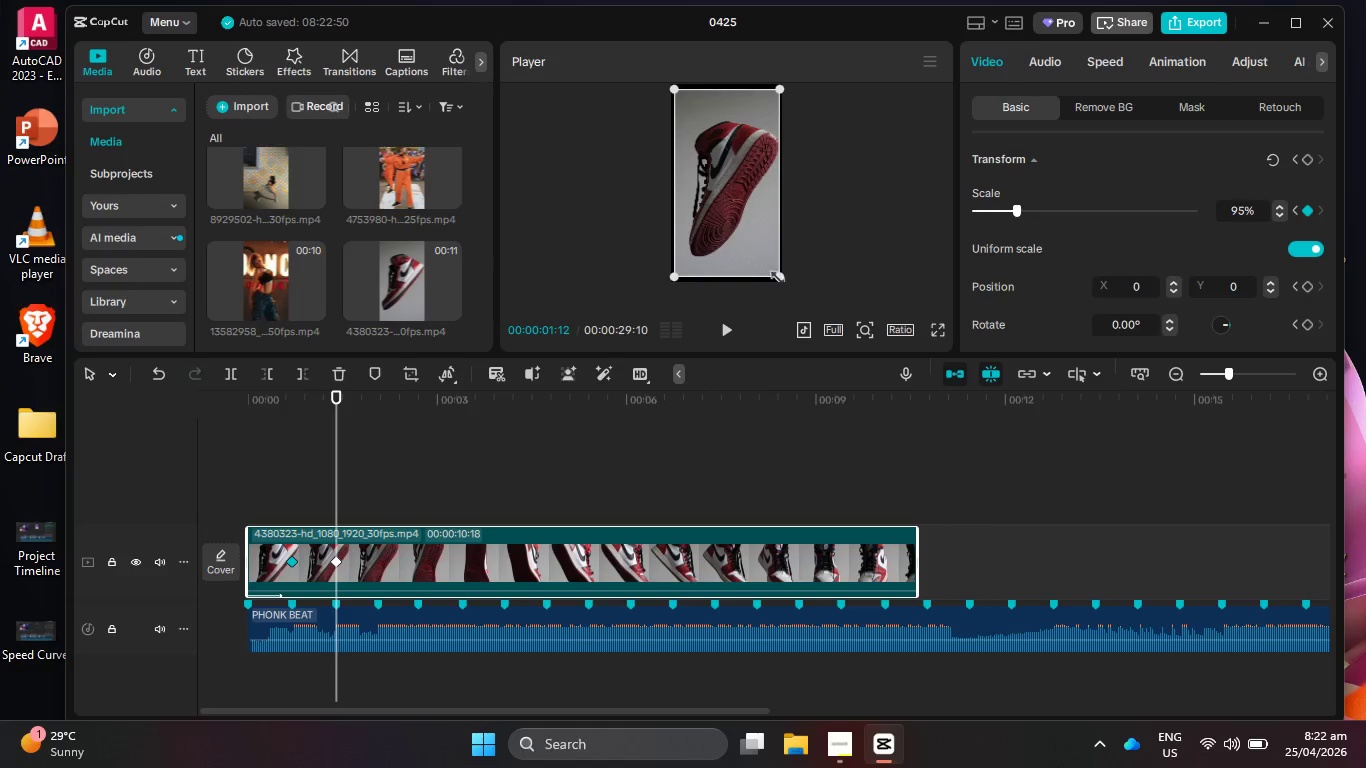 
left_click_drag(start_coordinate=[777, 275], to_coordinate=[782, 282])
 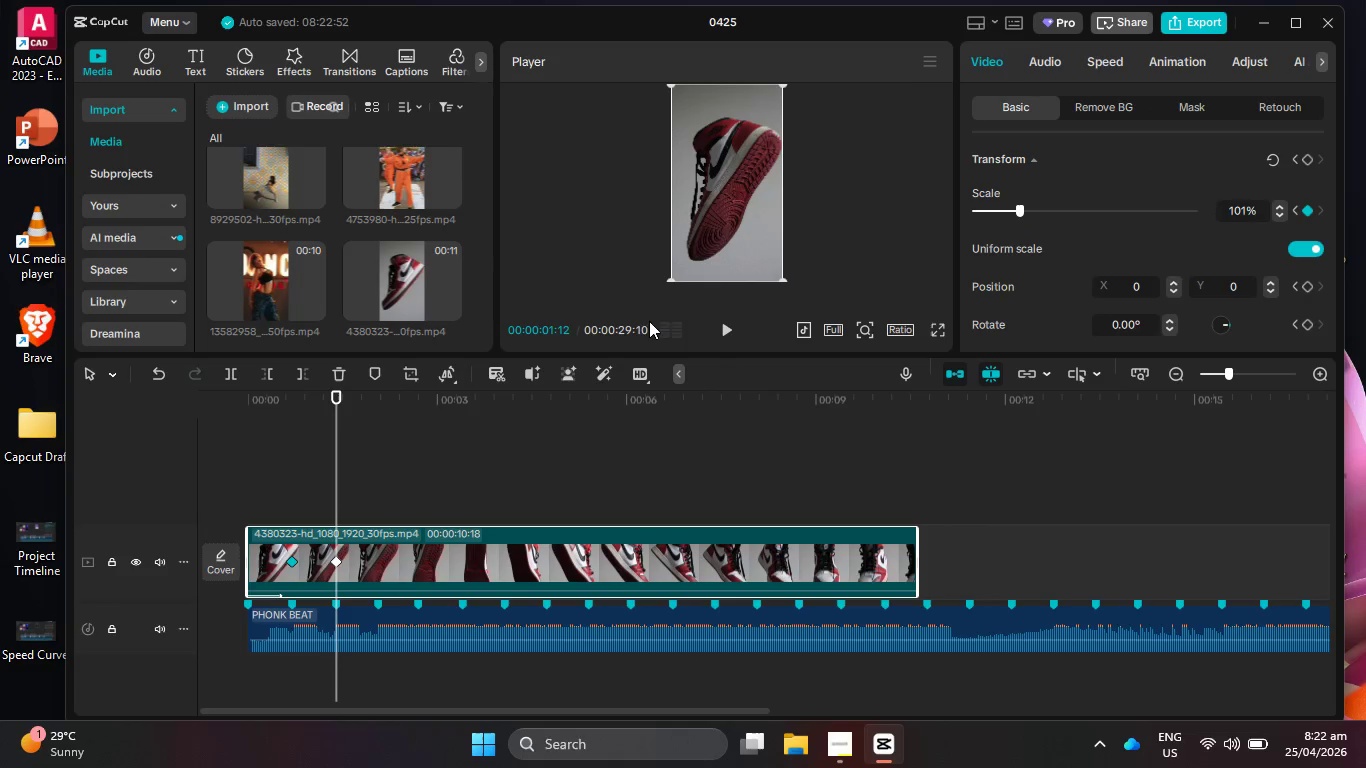 
left_click([718, 331])
 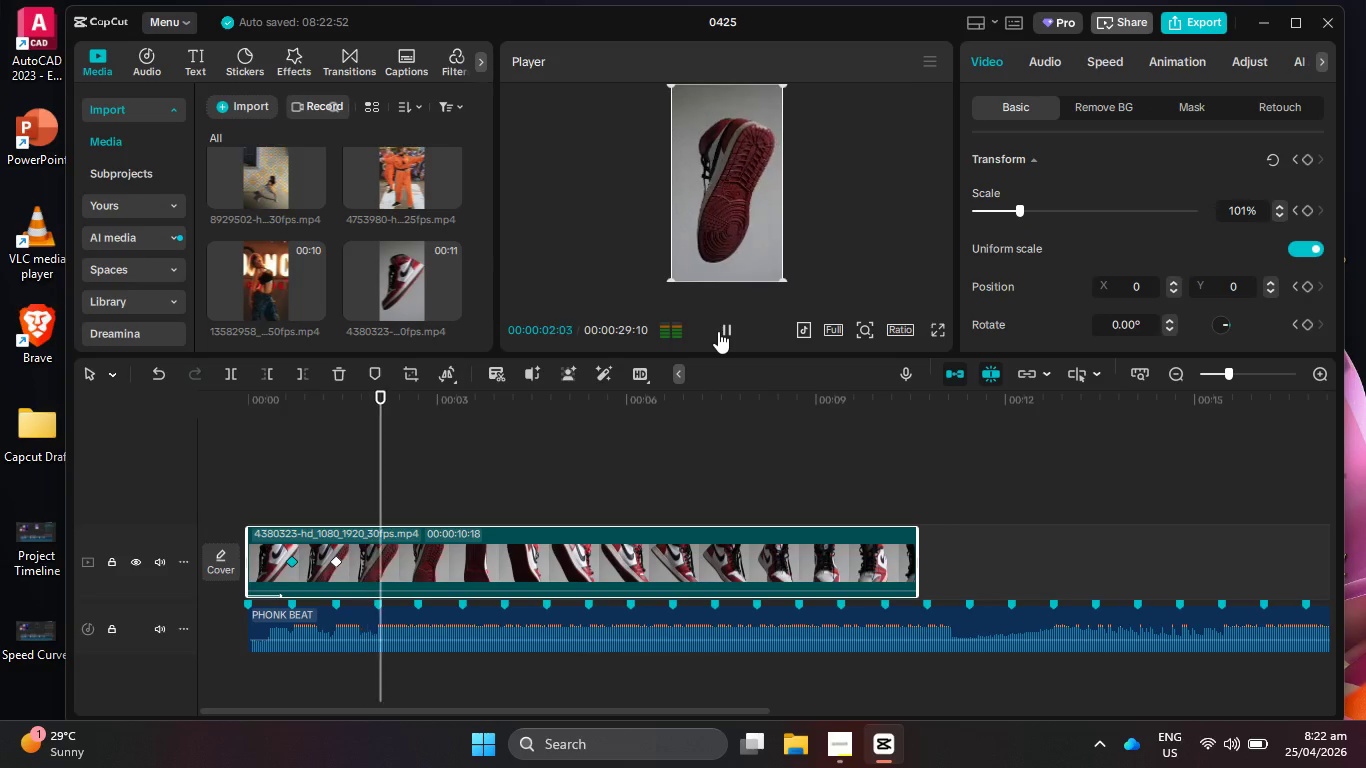 
left_click([718, 331])
 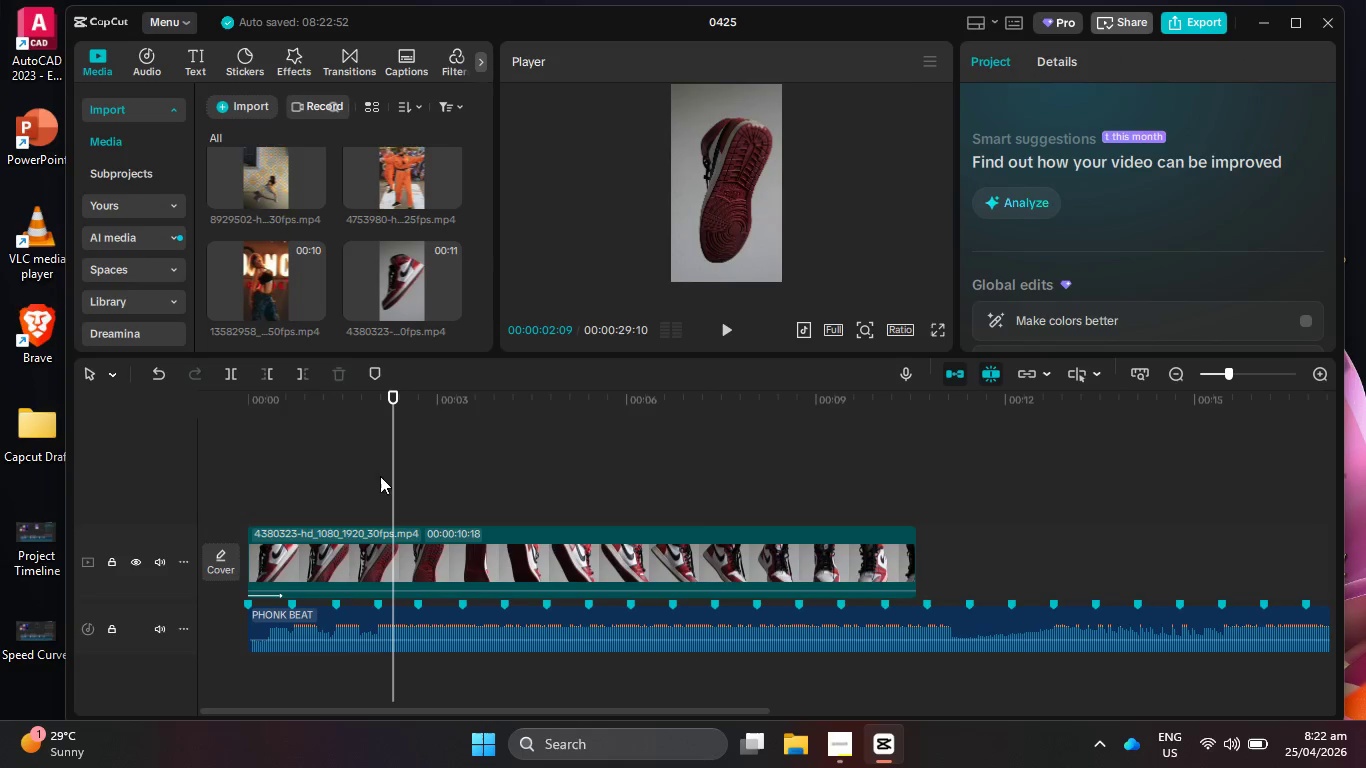 
left_click_drag(start_coordinate=[385, 479], to_coordinate=[365, 479])
 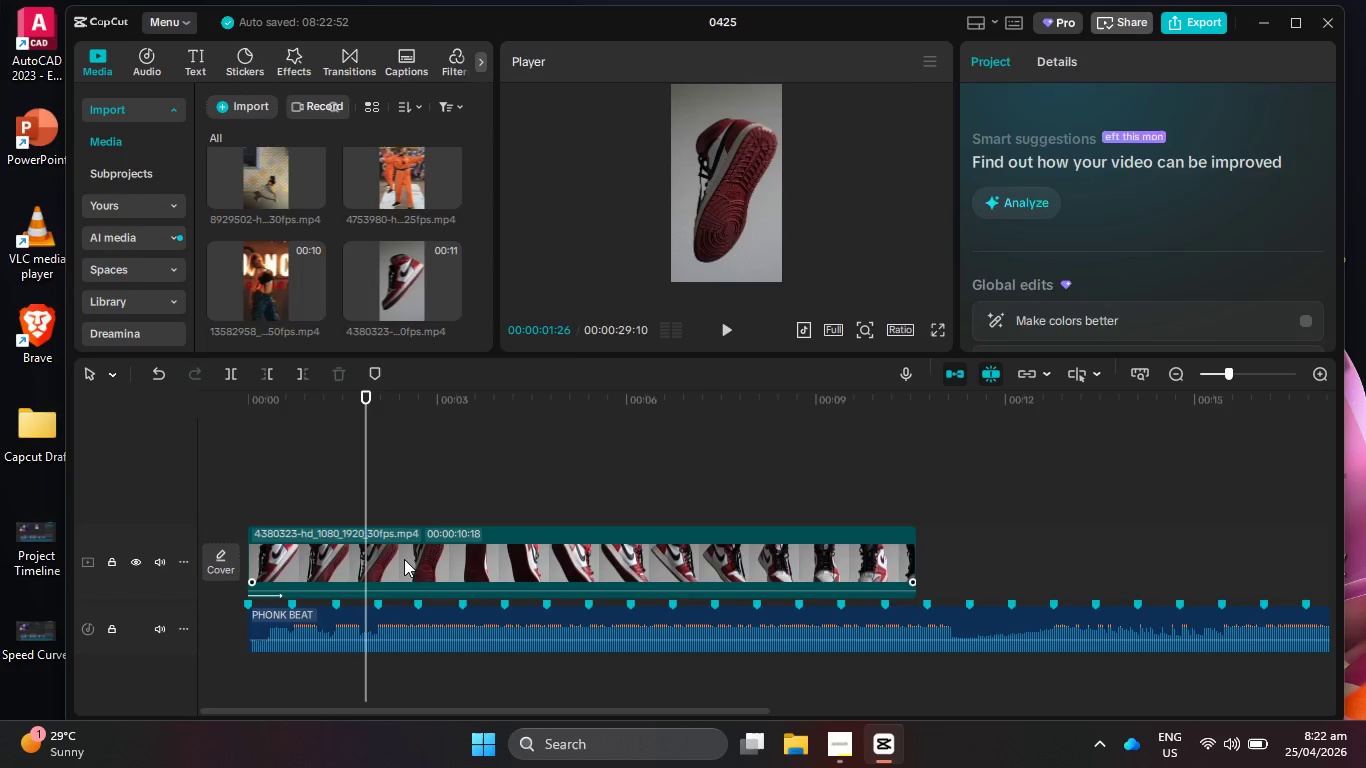 
double_click([404, 559])
 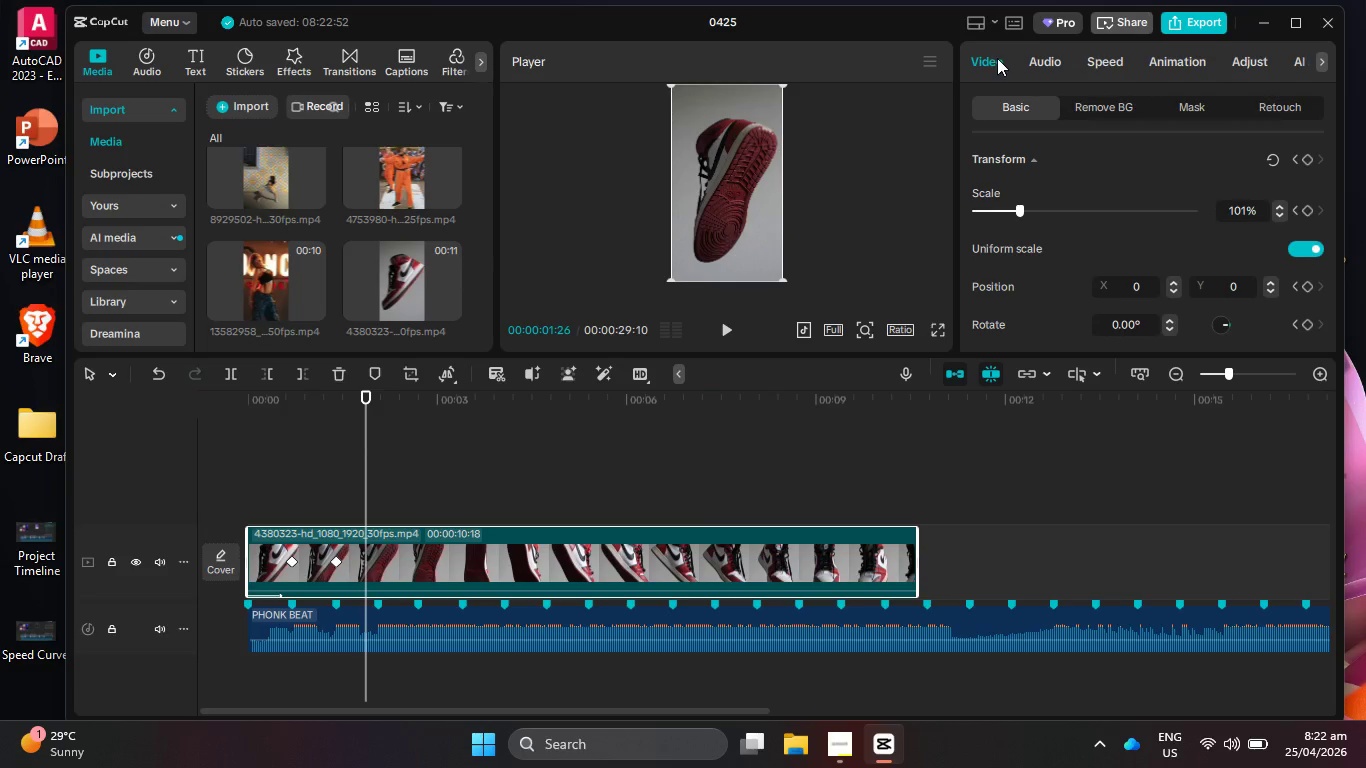 
left_click([1113, 66])
 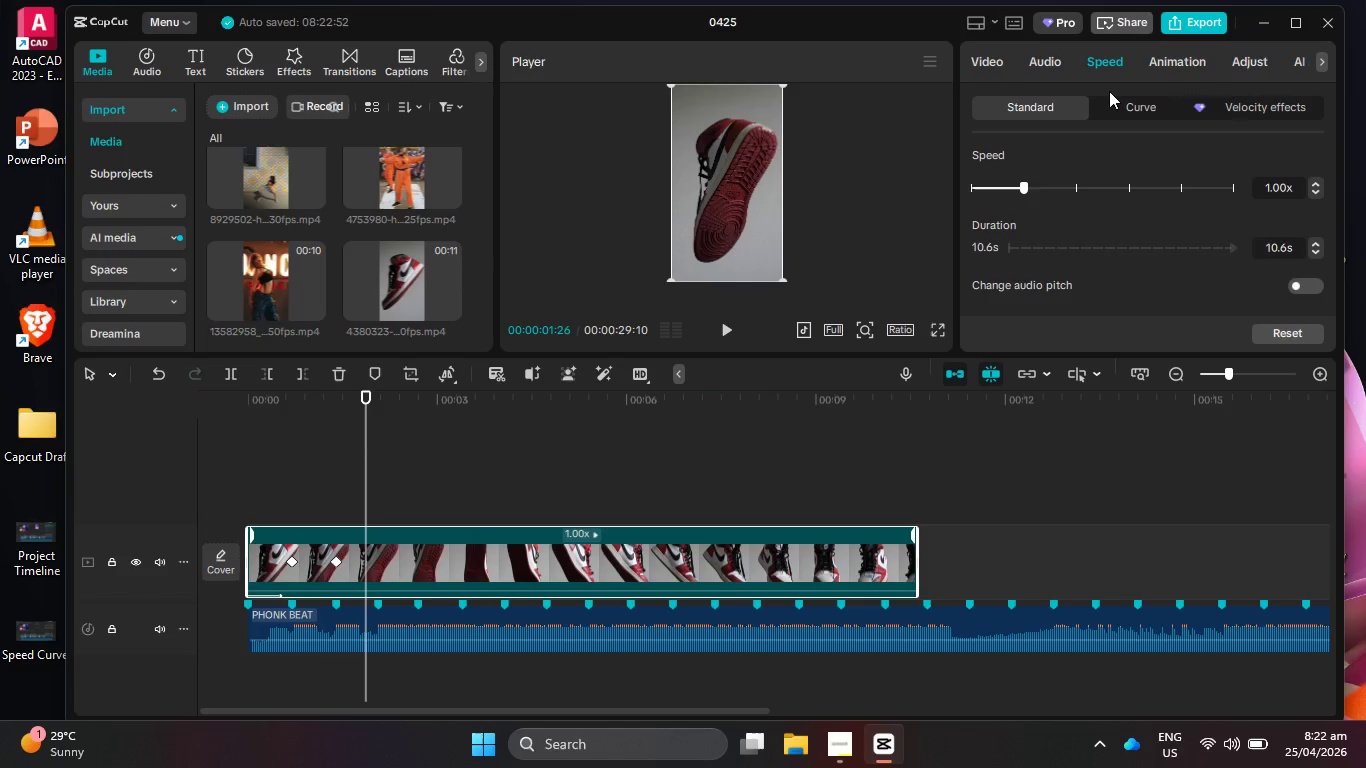 
left_click([1100, 111])
 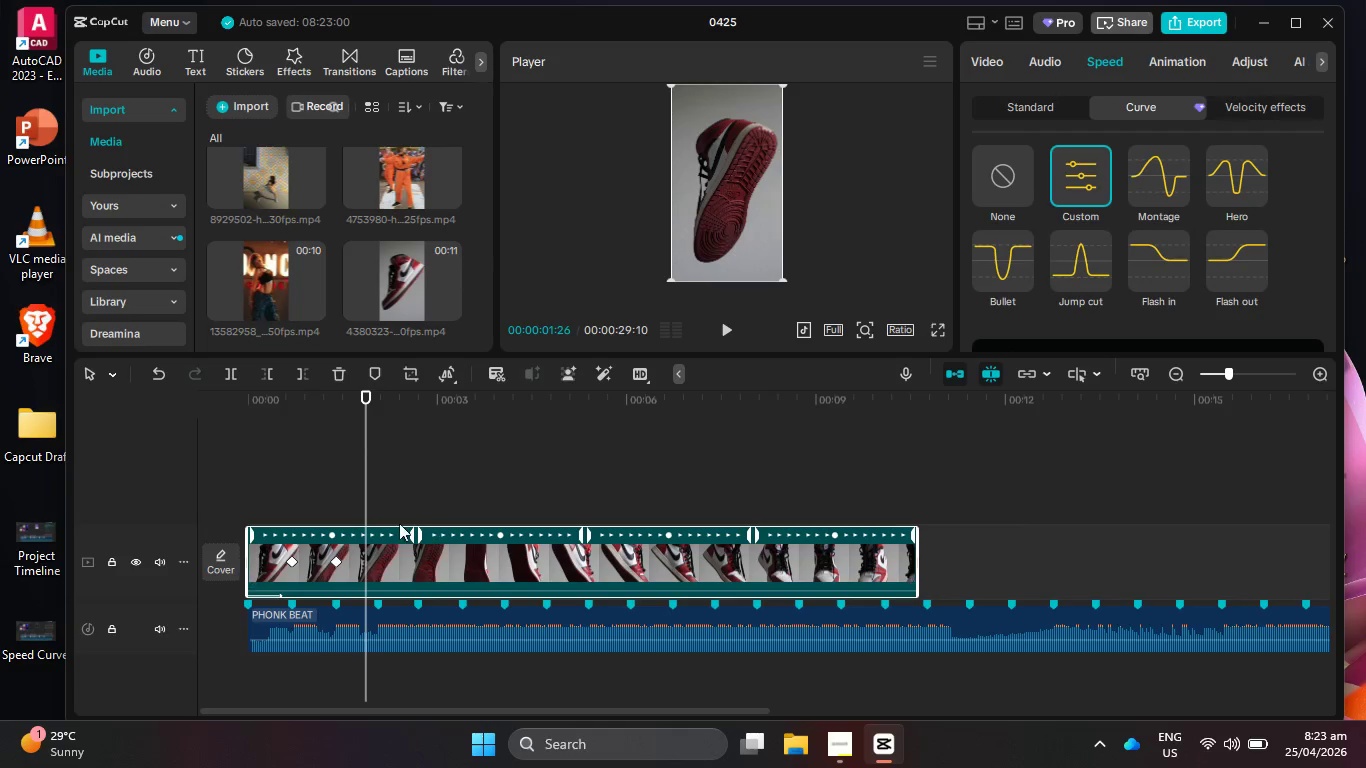 
left_click_drag(start_coordinate=[329, 534], to_coordinate=[334, 538])
 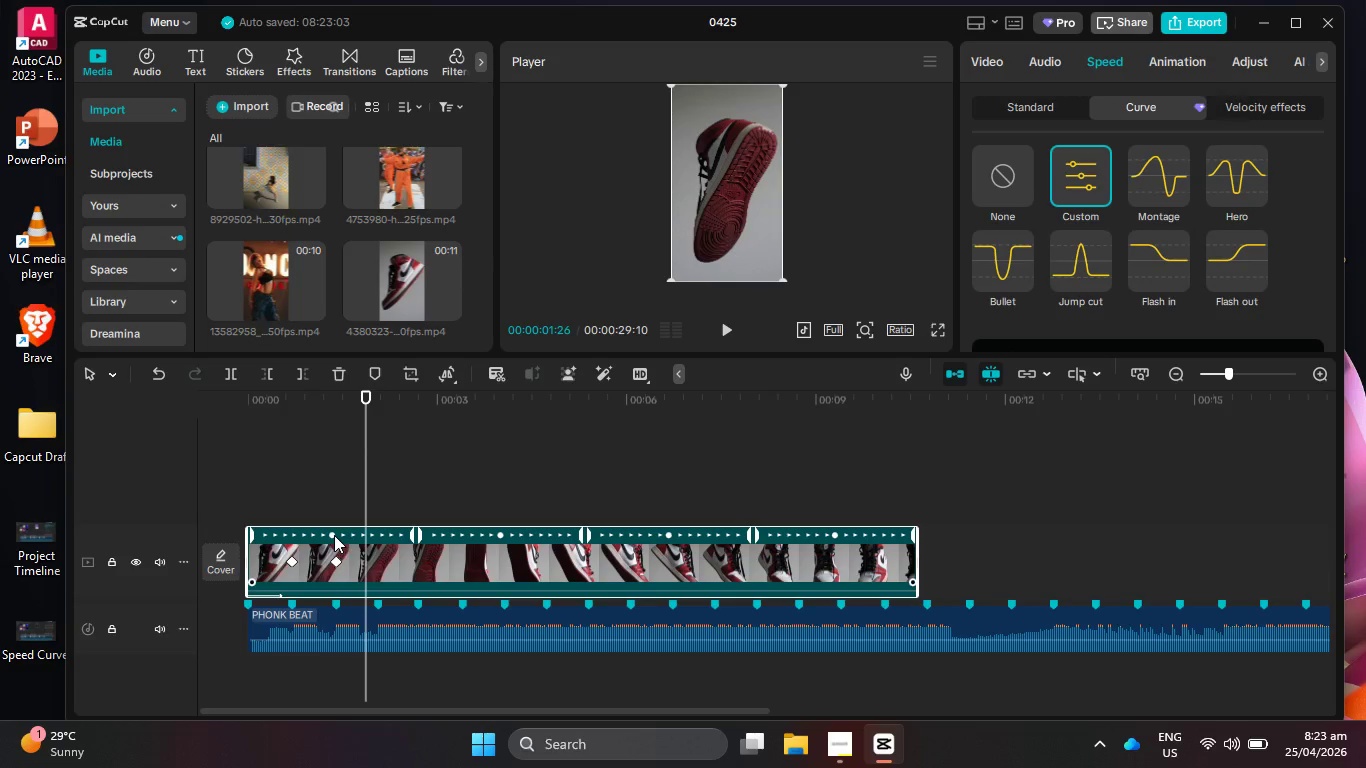 
left_click_drag(start_coordinate=[334, 535], to_coordinate=[382, 535])
 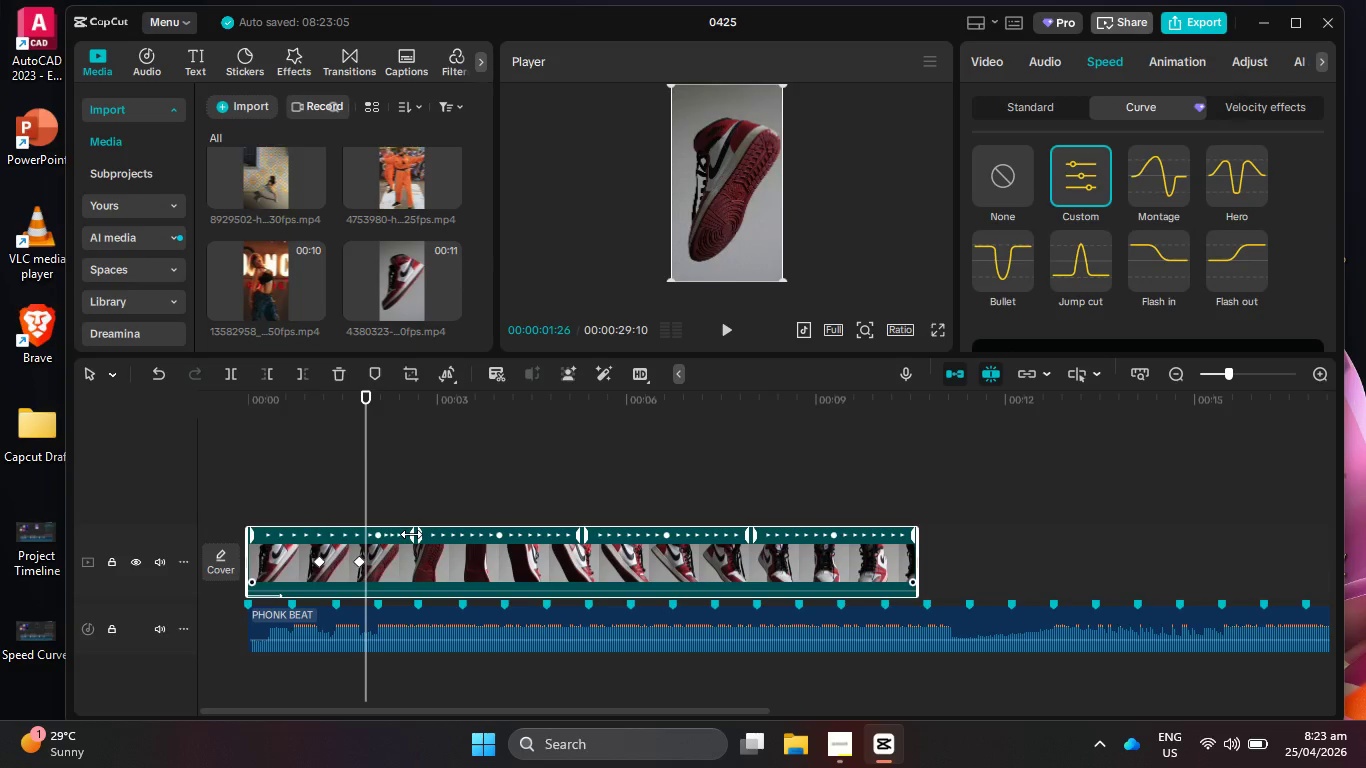 
left_click_drag(start_coordinate=[411, 534], to_coordinate=[374, 539])
 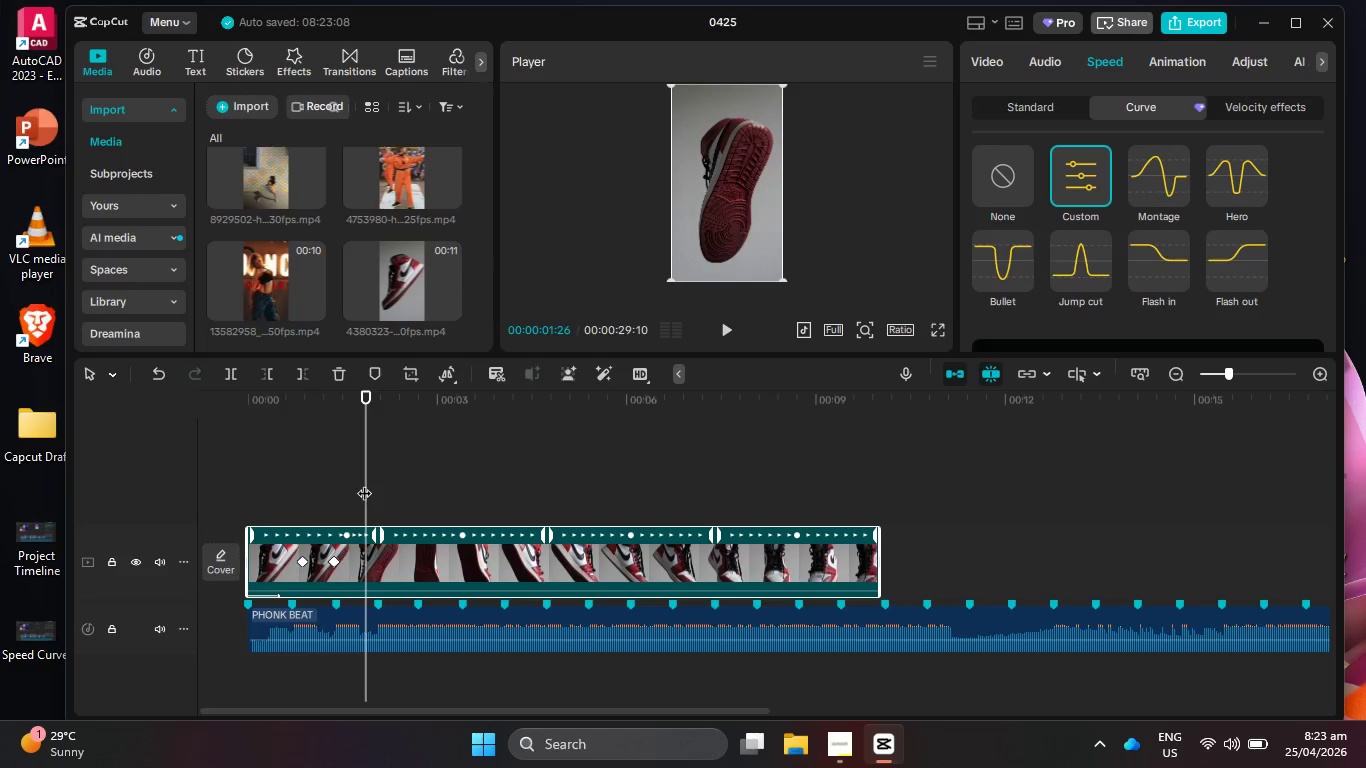 
left_click_drag(start_coordinate=[362, 481], to_coordinate=[220, 480])
 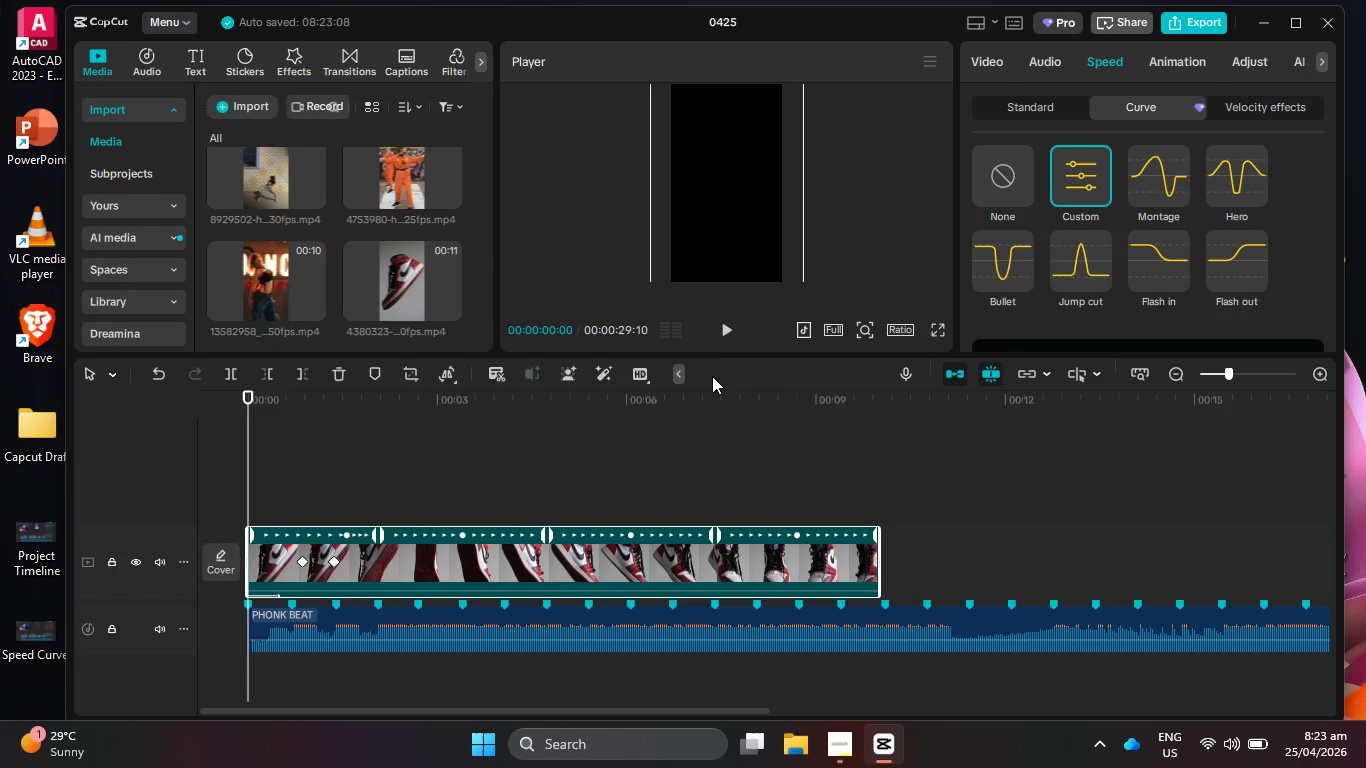 
left_click([718, 321])
 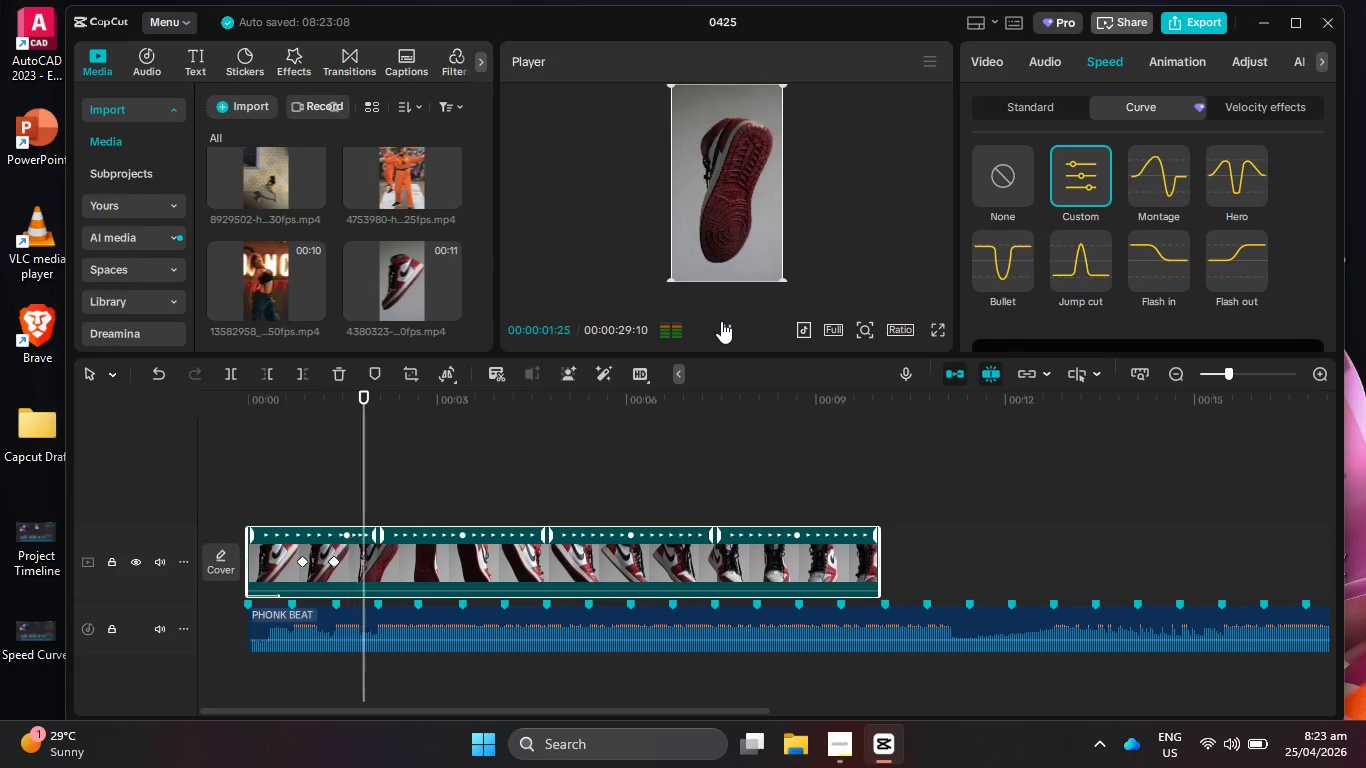 
left_click([721, 321])
 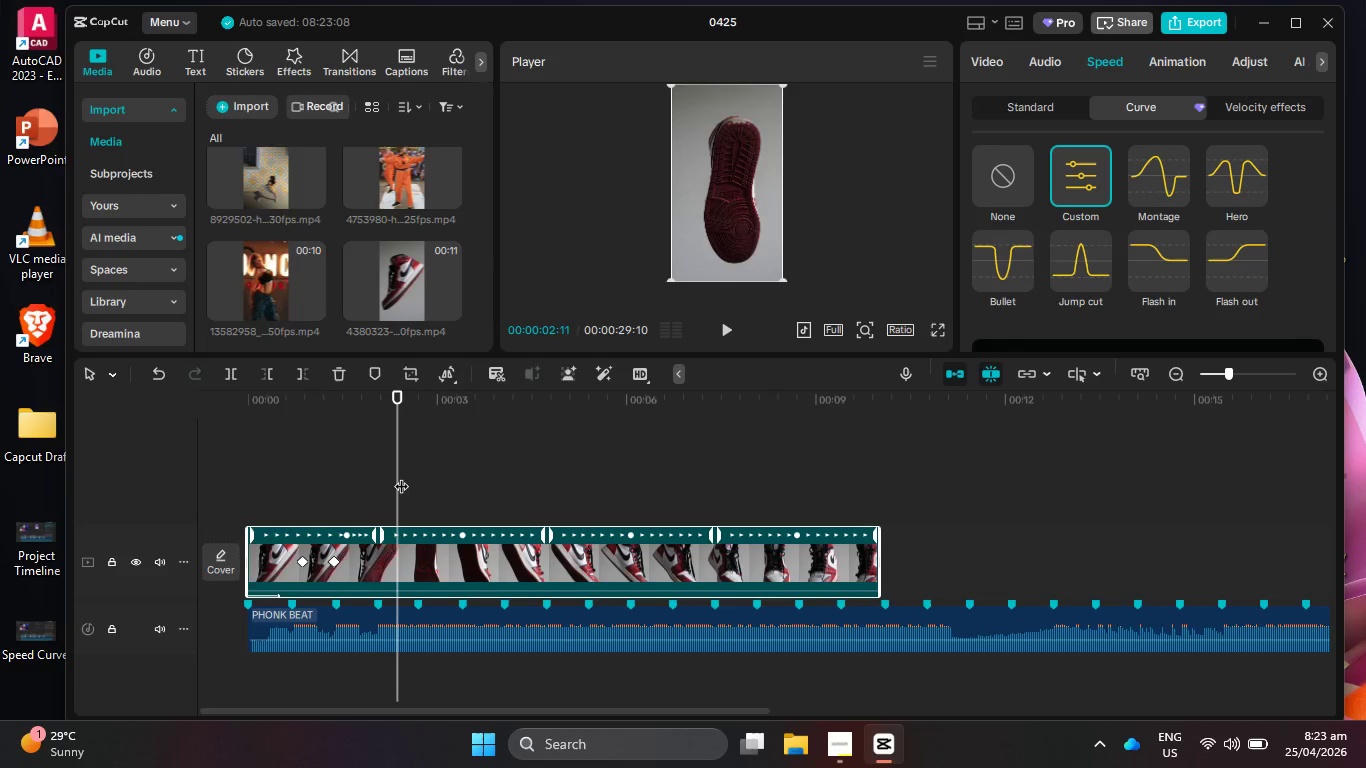 
left_click_drag(start_coordinate=[401, 476], to_coordinate=[228, 475])
 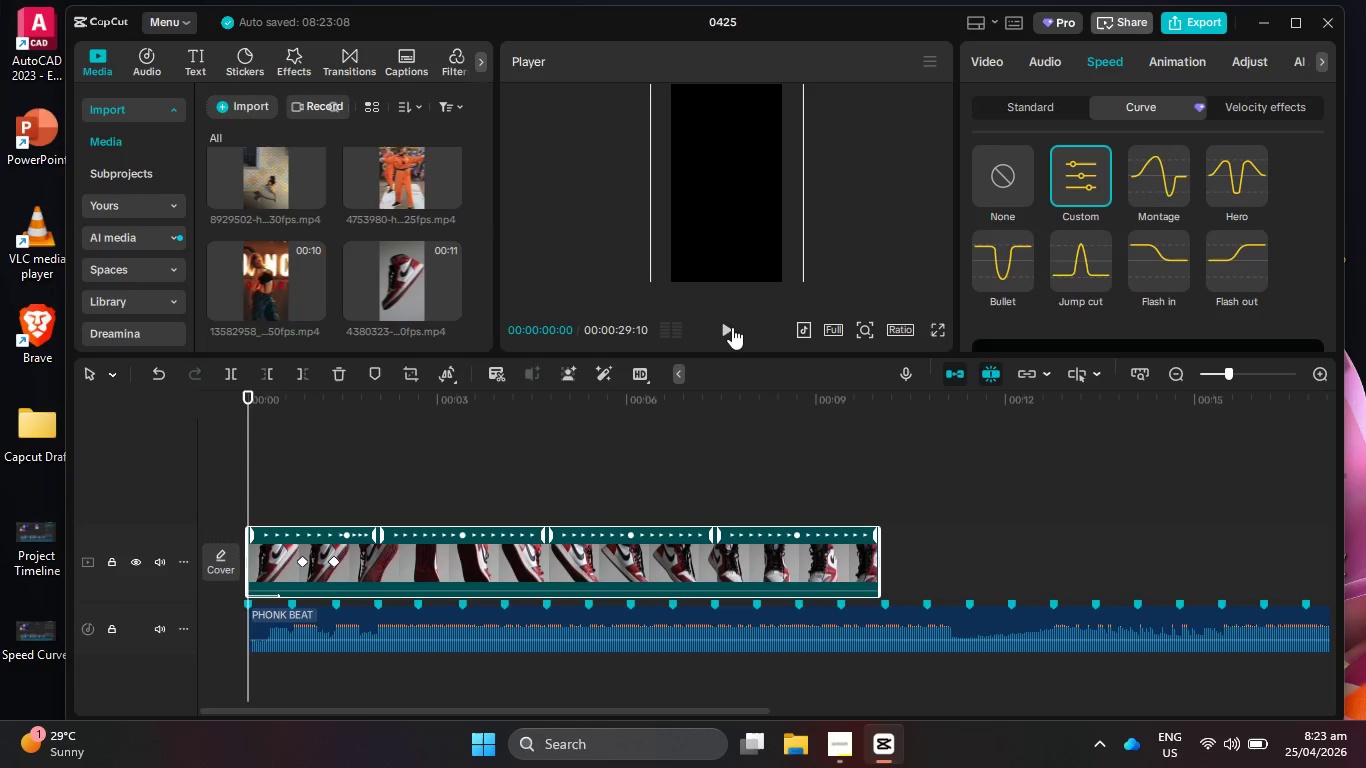 
left_click([728, 327])
 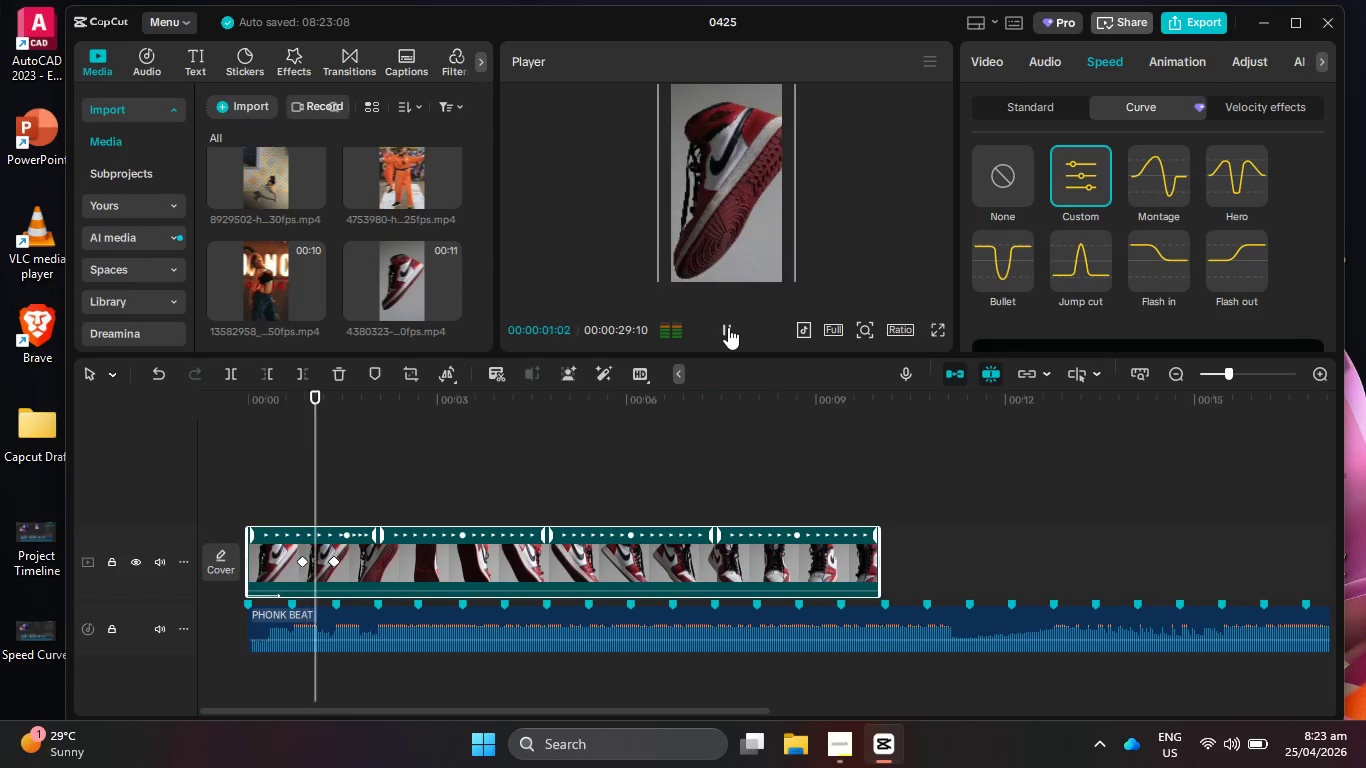 
left_click([728, 327])
 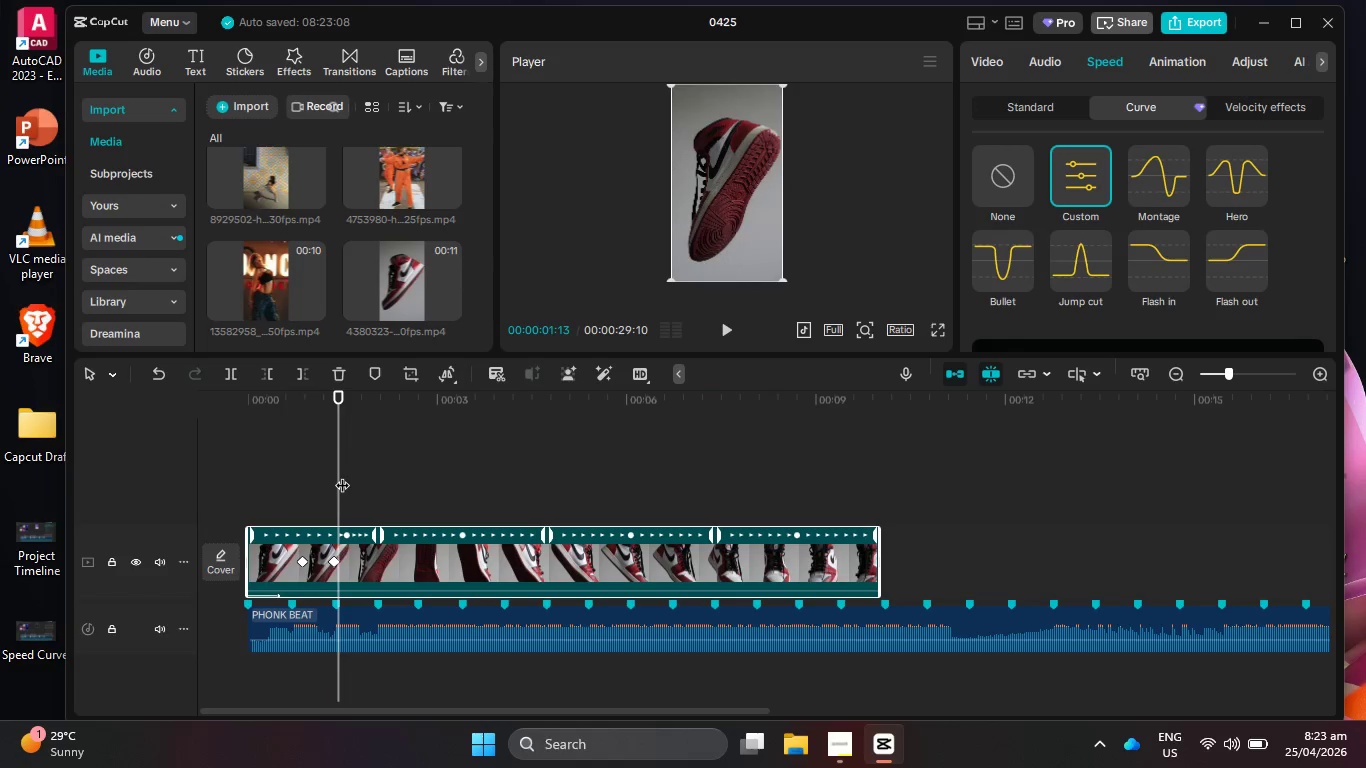 
left_click_drag(start_coordinate=[338, 475], to_coordinate=[260, 485])
 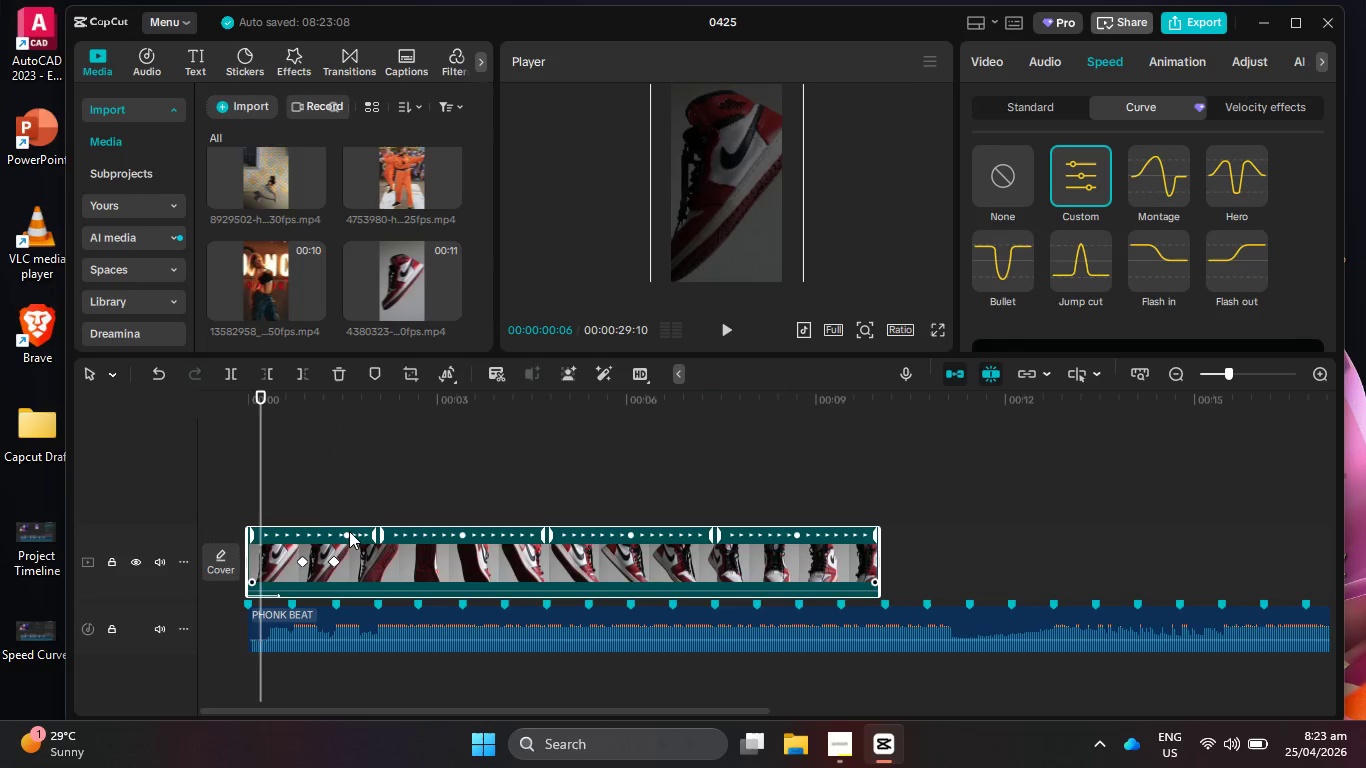 
left_click_drag(start_coordinate=[344, 533], to_coordinate=[333, 533])
 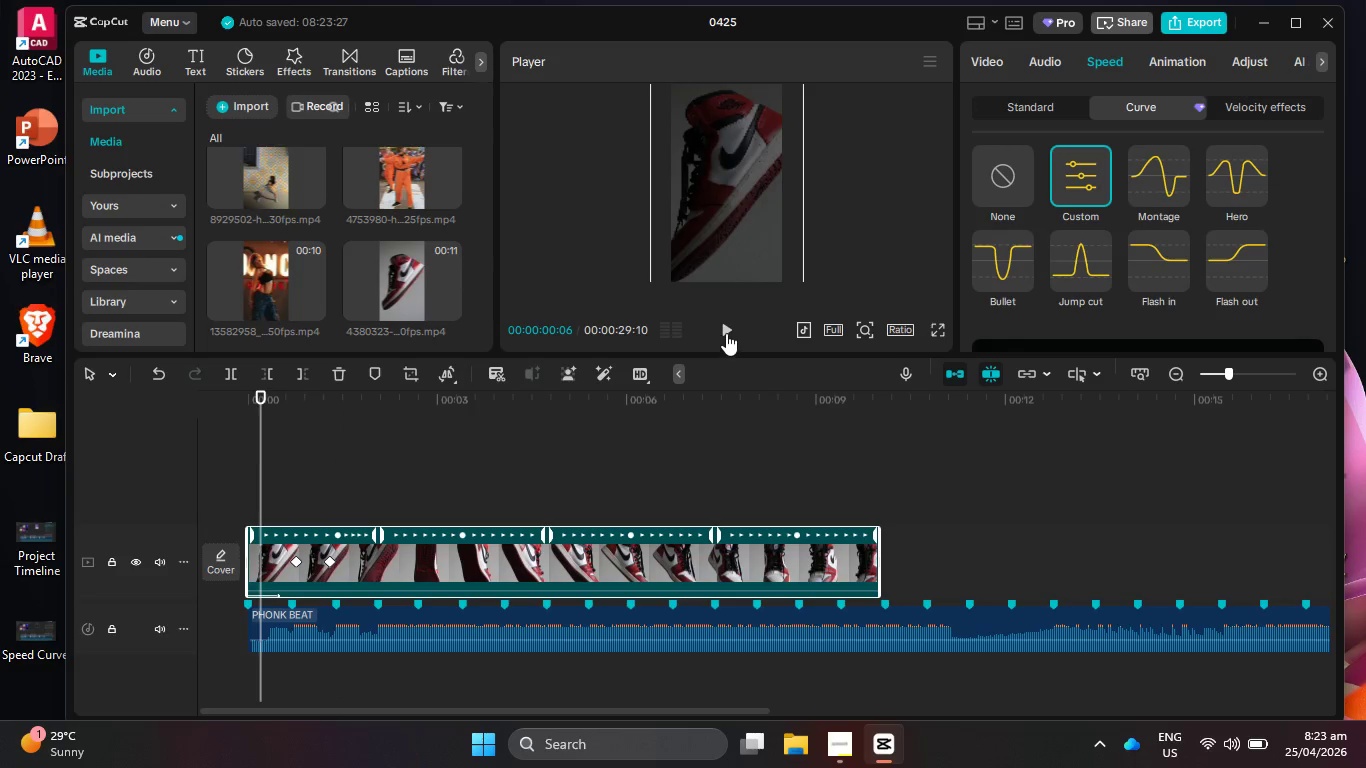 
left_click([728, 330])
 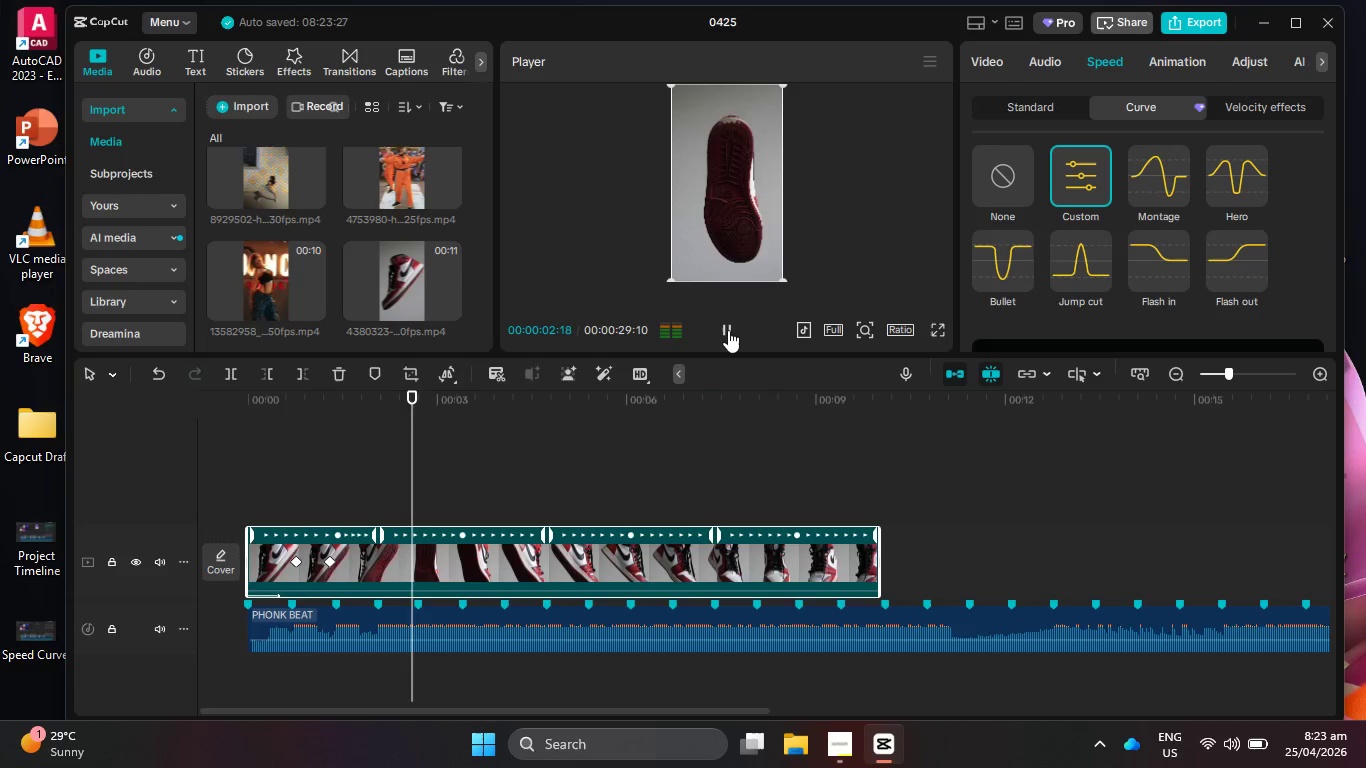 
left_click([728, 330])
 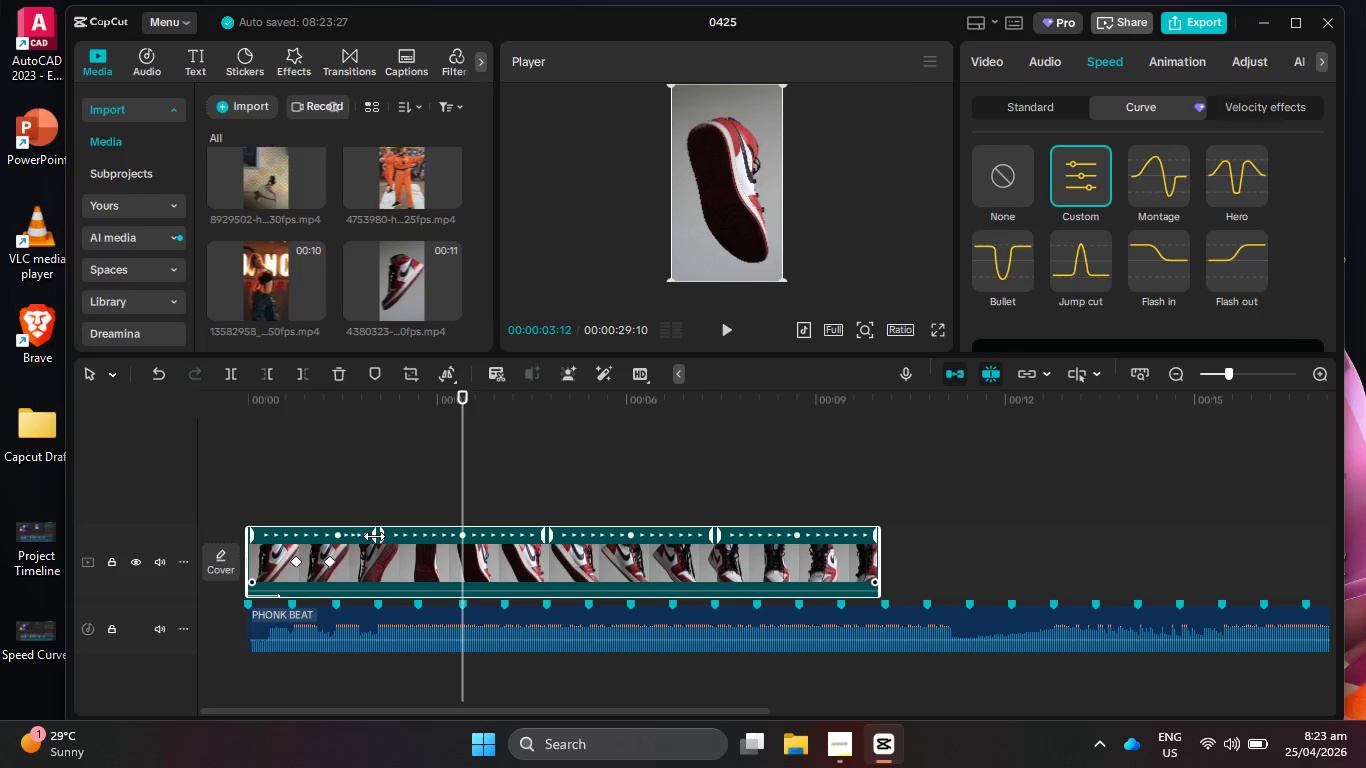 
left_click_drag(start_coordinate=[374, 536], to_coordinate=[333, 539])
 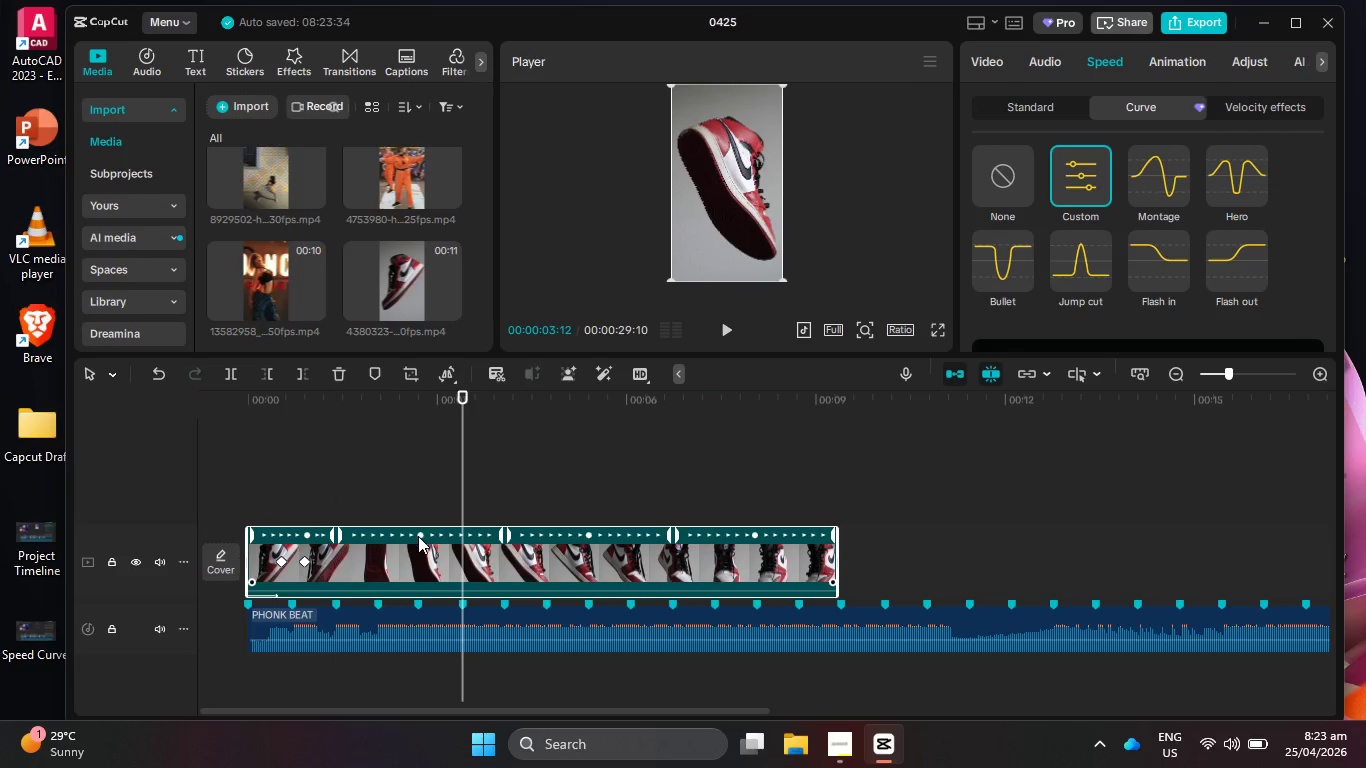 
left_click_drag(start_coordinate=[419, 536], to_coordinate=[368, 536])
 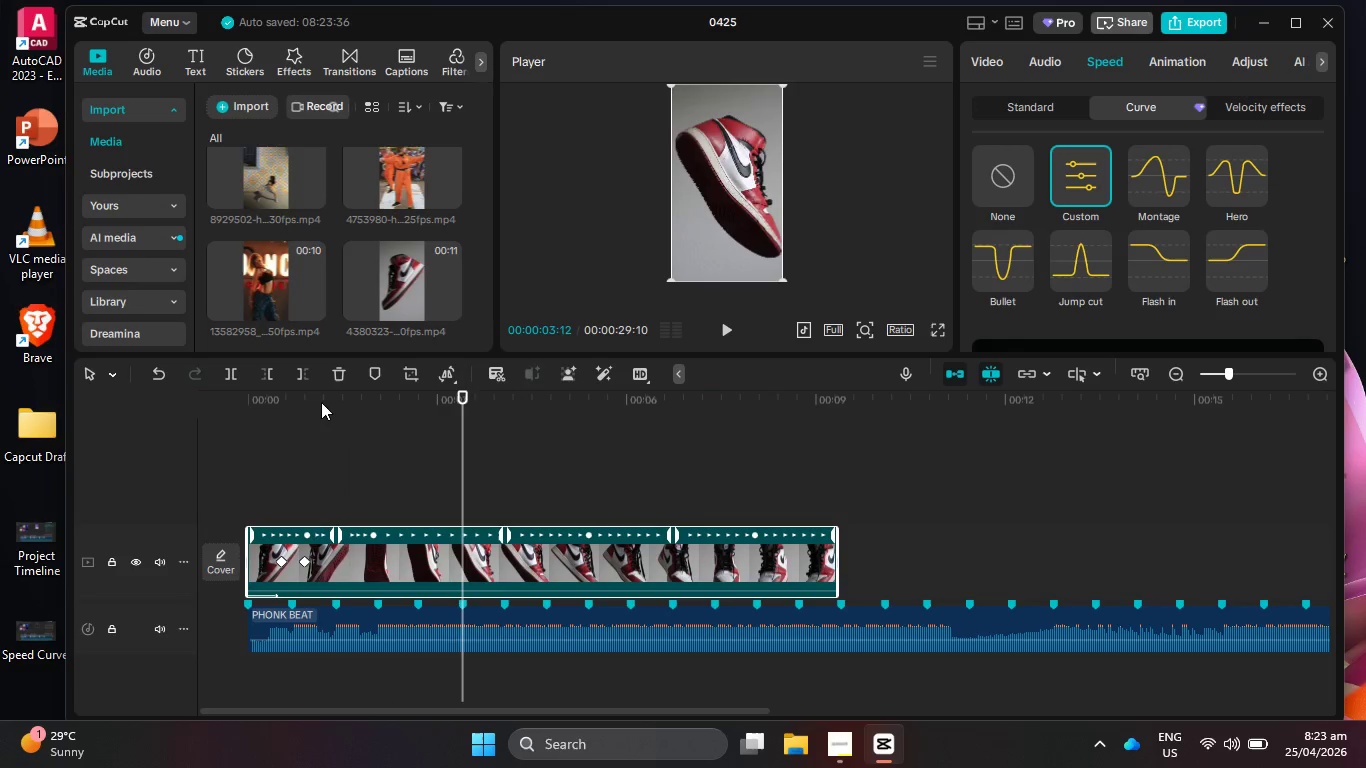 
left_click_drag(start_coordinate=[321, 402], to_coordinate=[208, 400])
 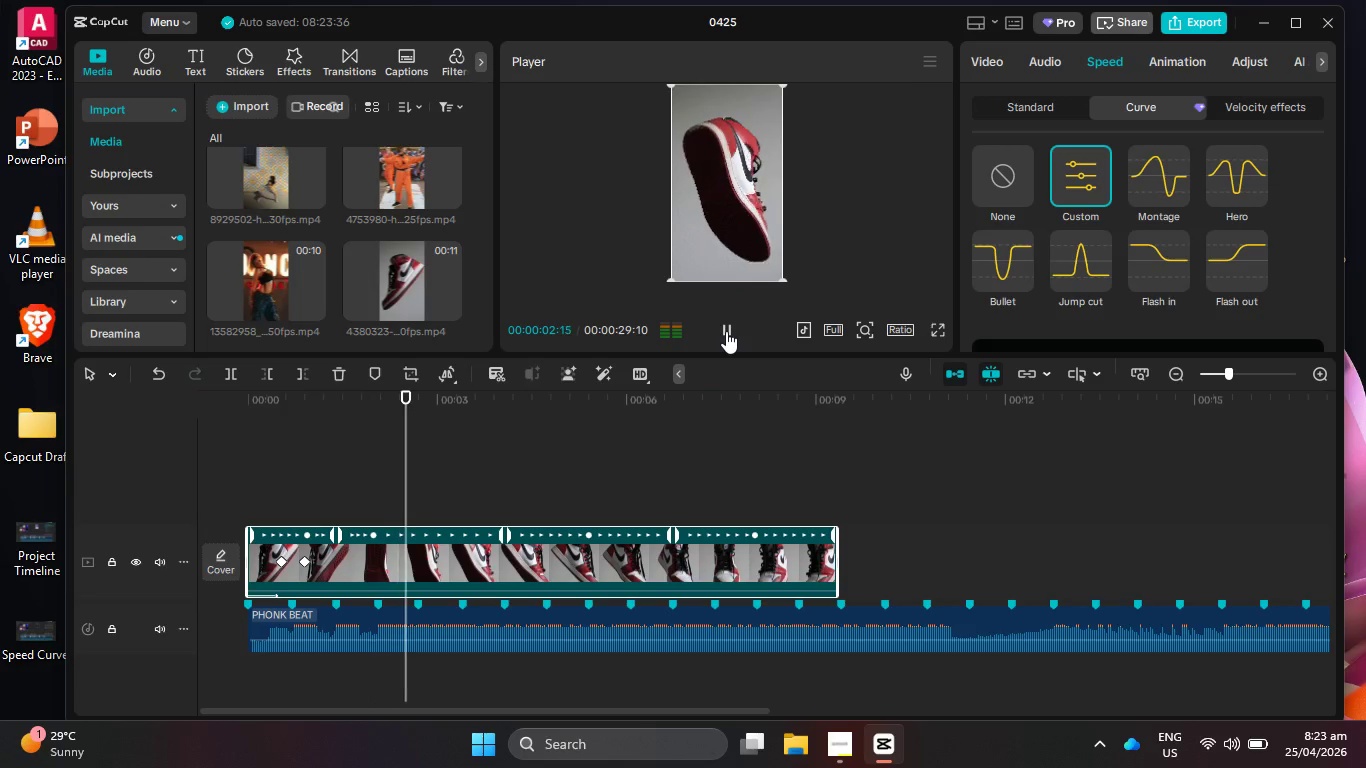 
left_click([726, 331])
 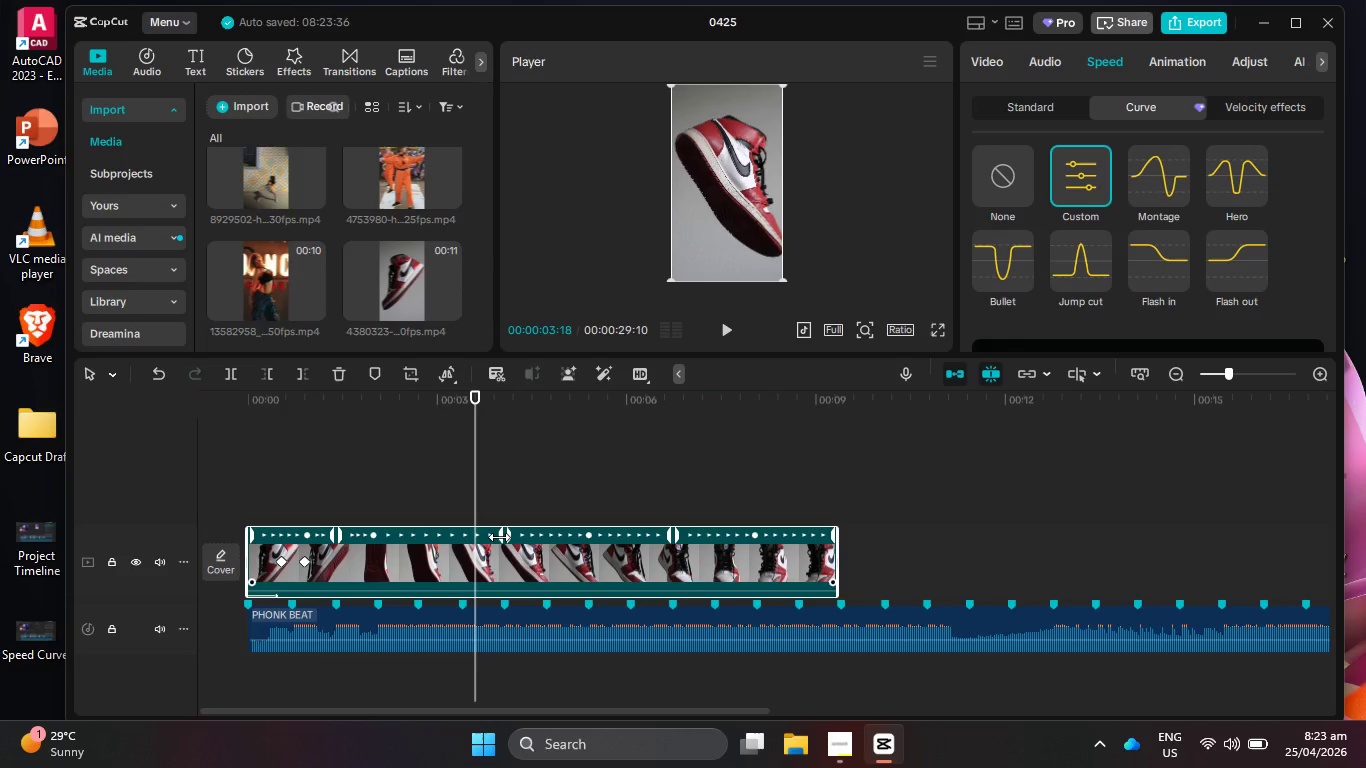 
left_click_drag(start_coordinate=[500, 537], to_coordinate=[378, 534])
 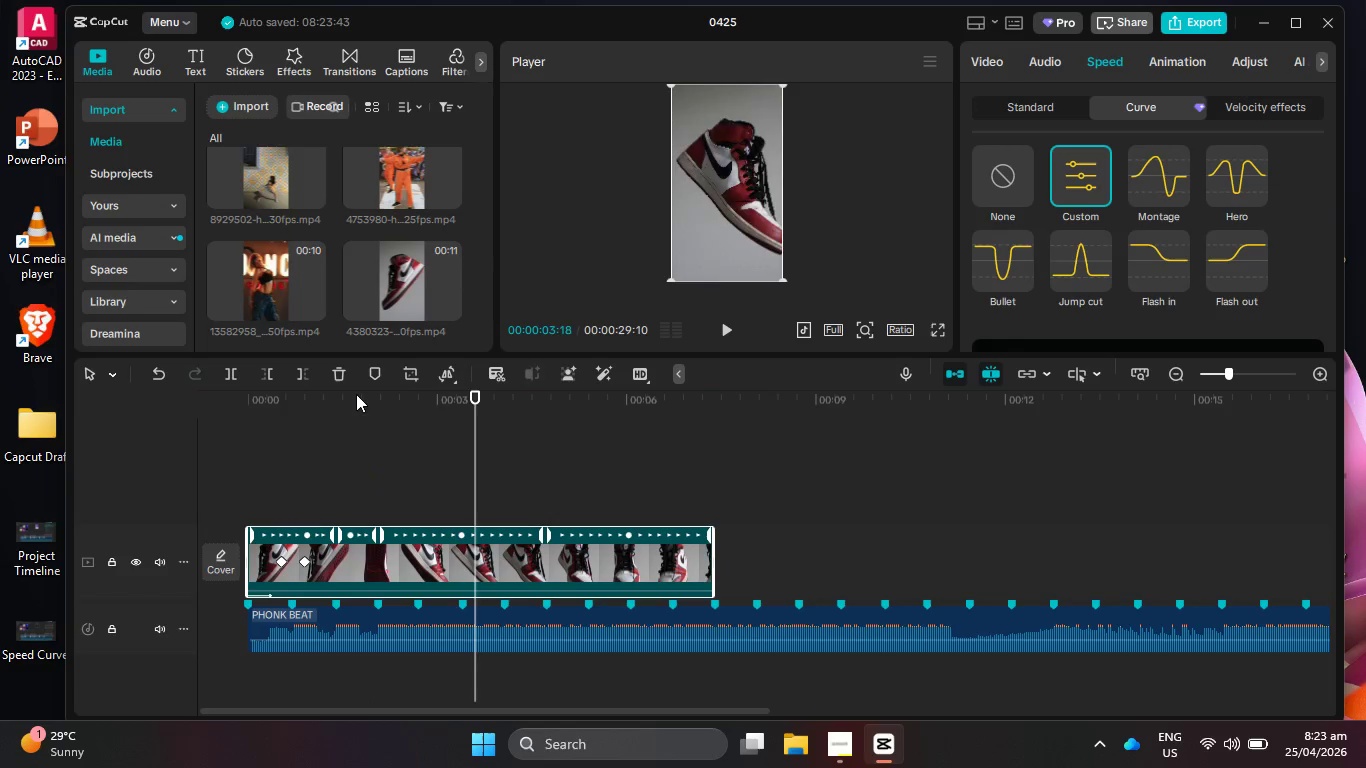 
left_click_drag(start_coordinate=[356, 394], to_coordinate=[190, 398])
 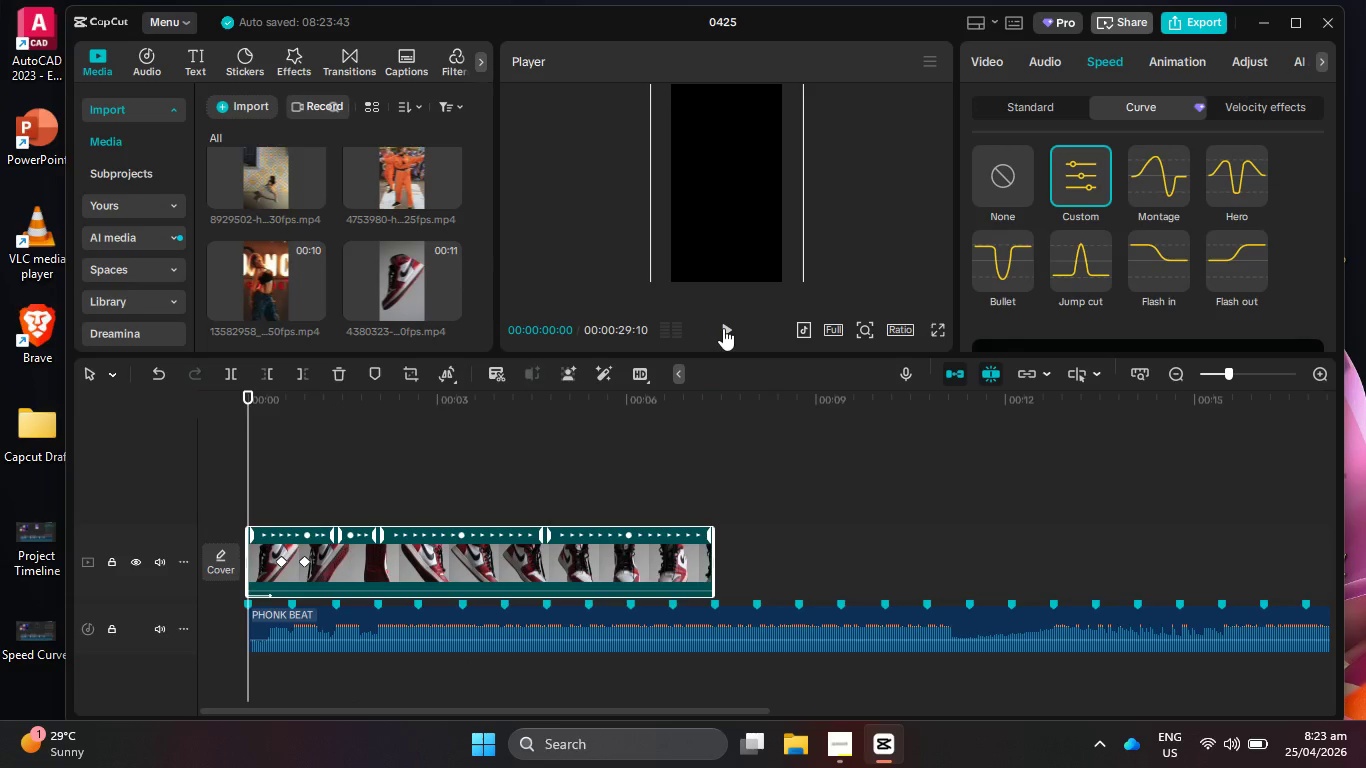 
left_click([726, 325])
 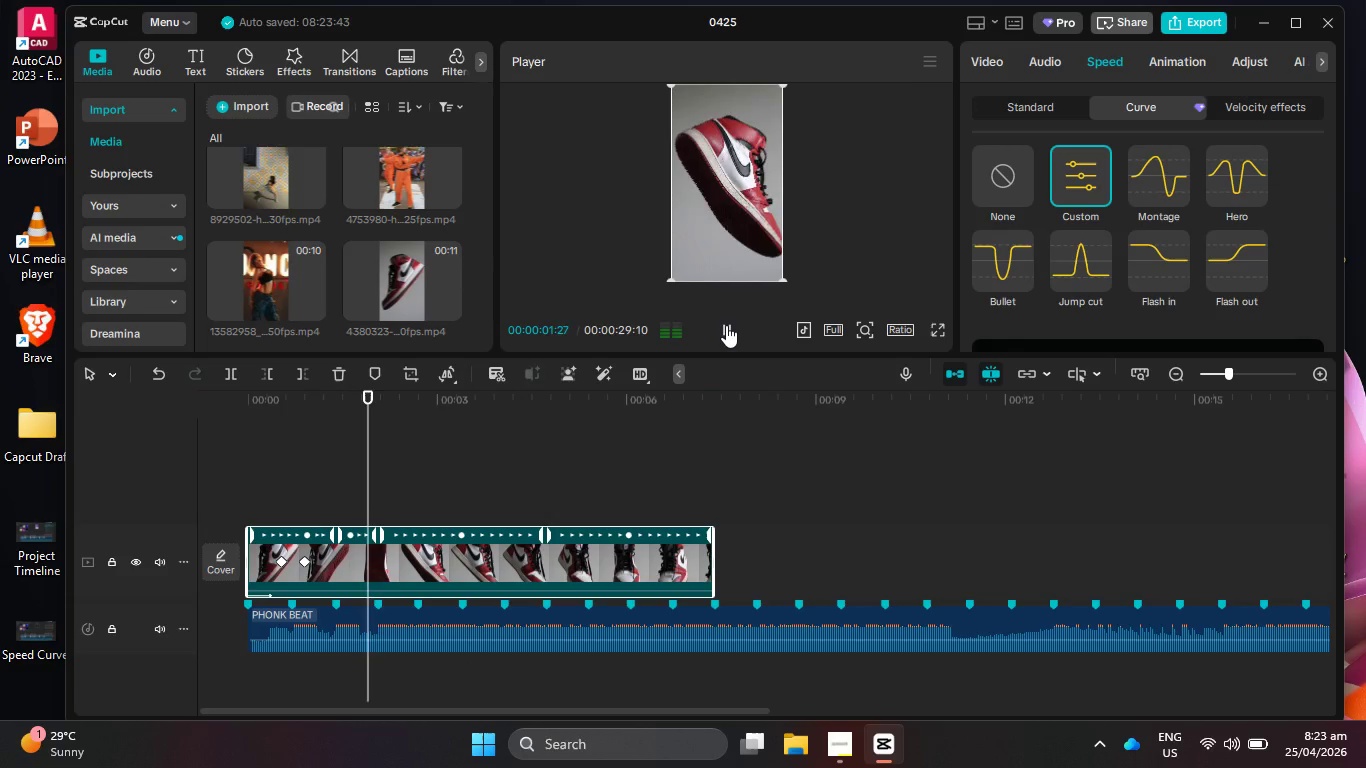 
left_click([726, 325])
 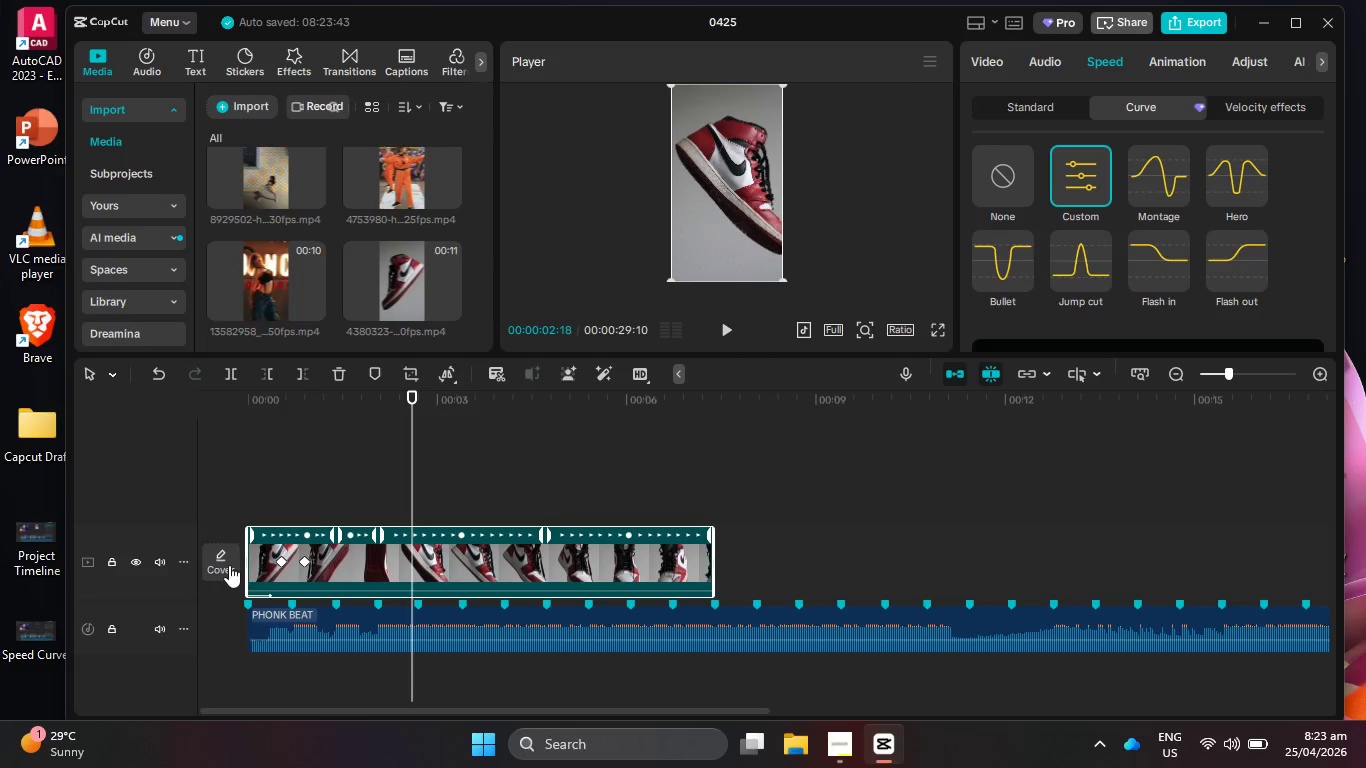 
left_click_drag(start_coordinate=[409, 463], to_coordinate=[209, 421])
 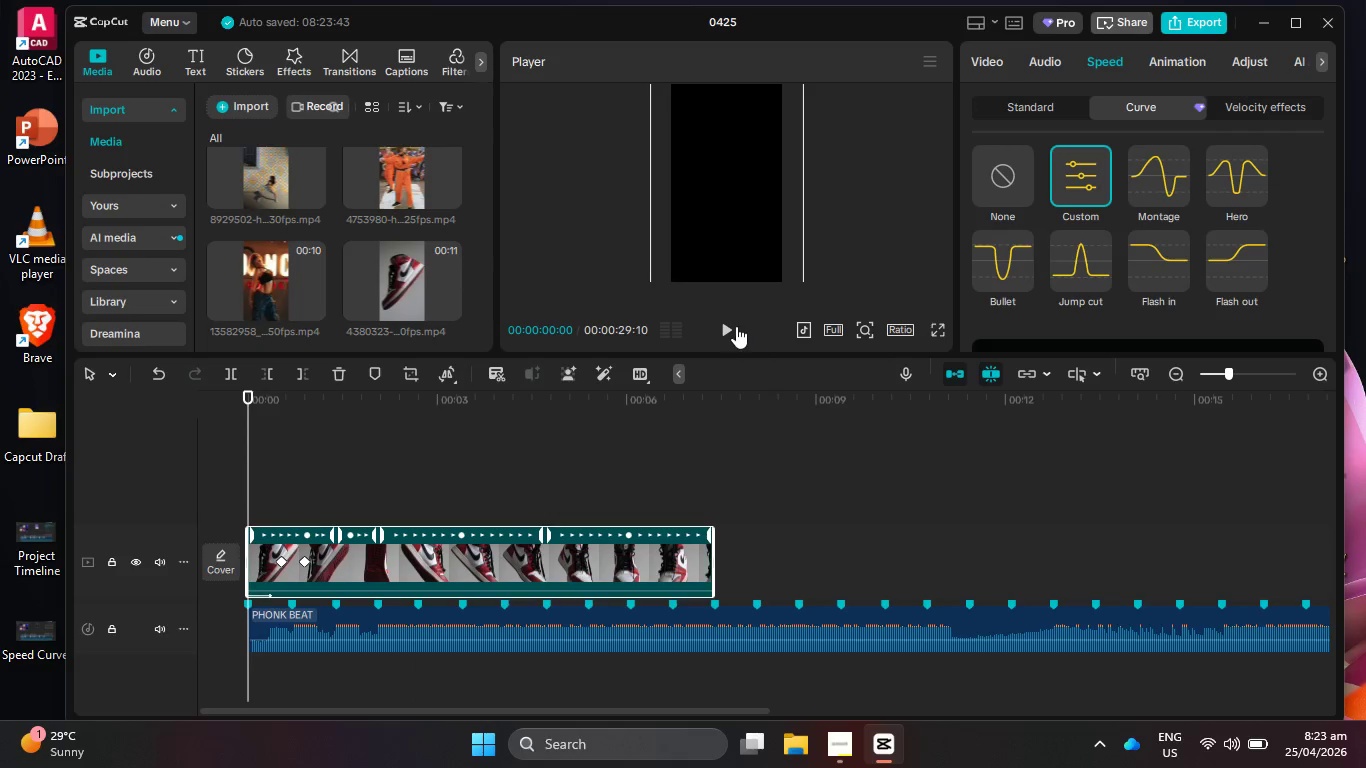 
left_click([736, 326])
 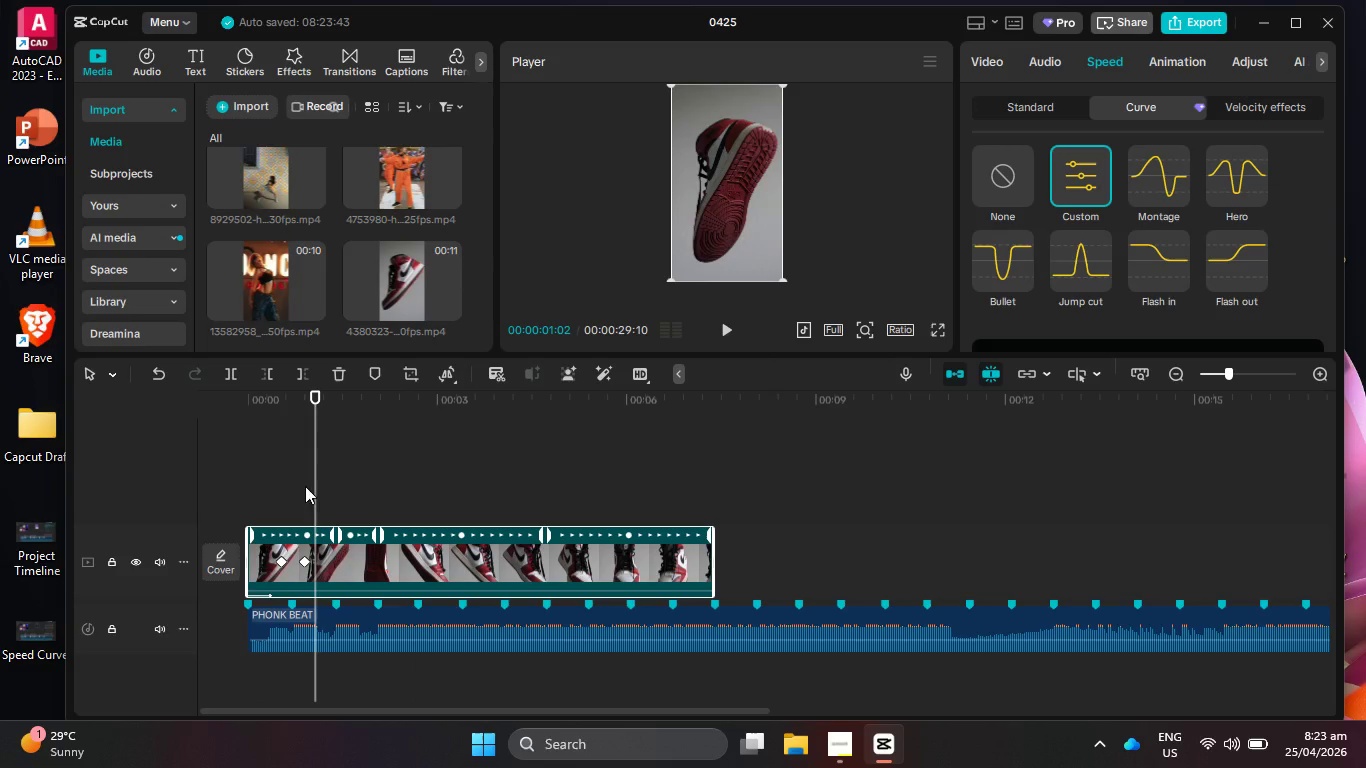 
left_click_drag(start_coordinate=[317, 496], to_coordinate=[251, 493])
 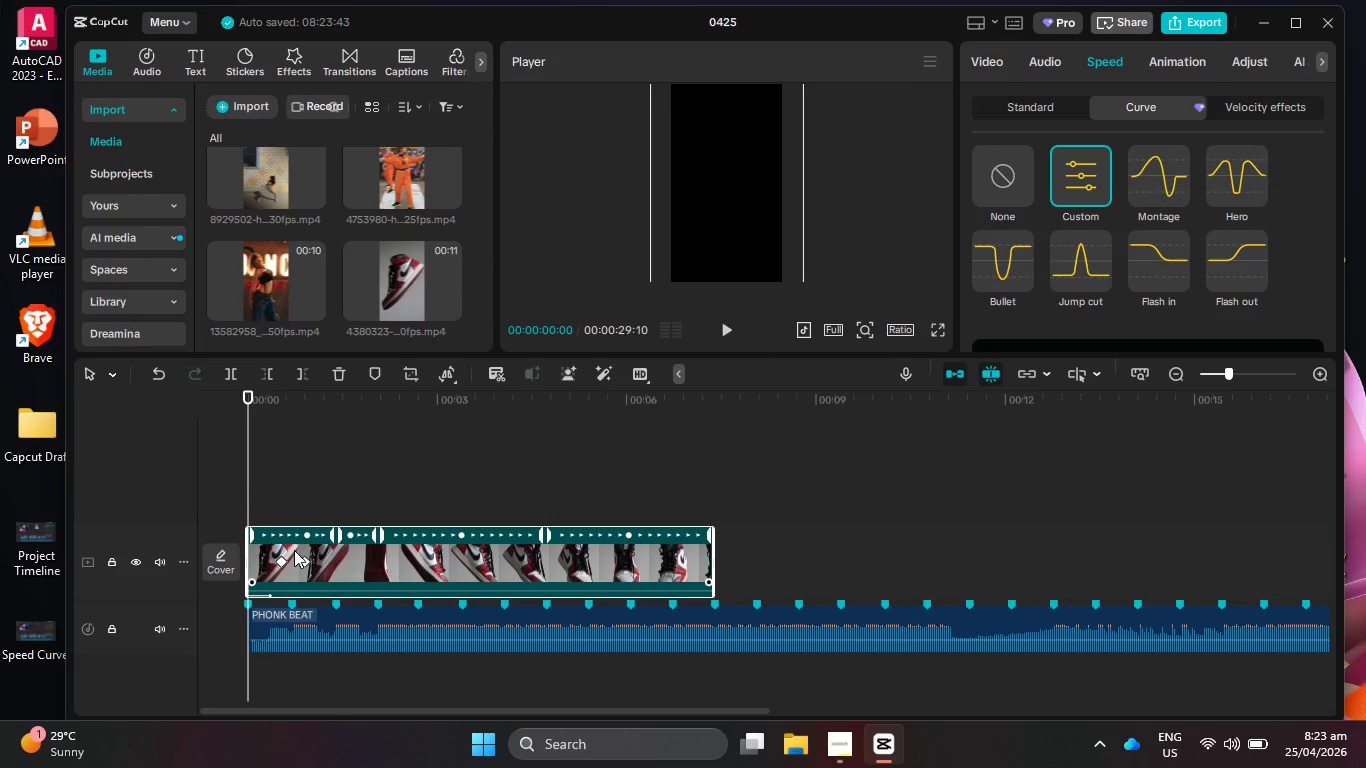 
left_click([295, 551])
 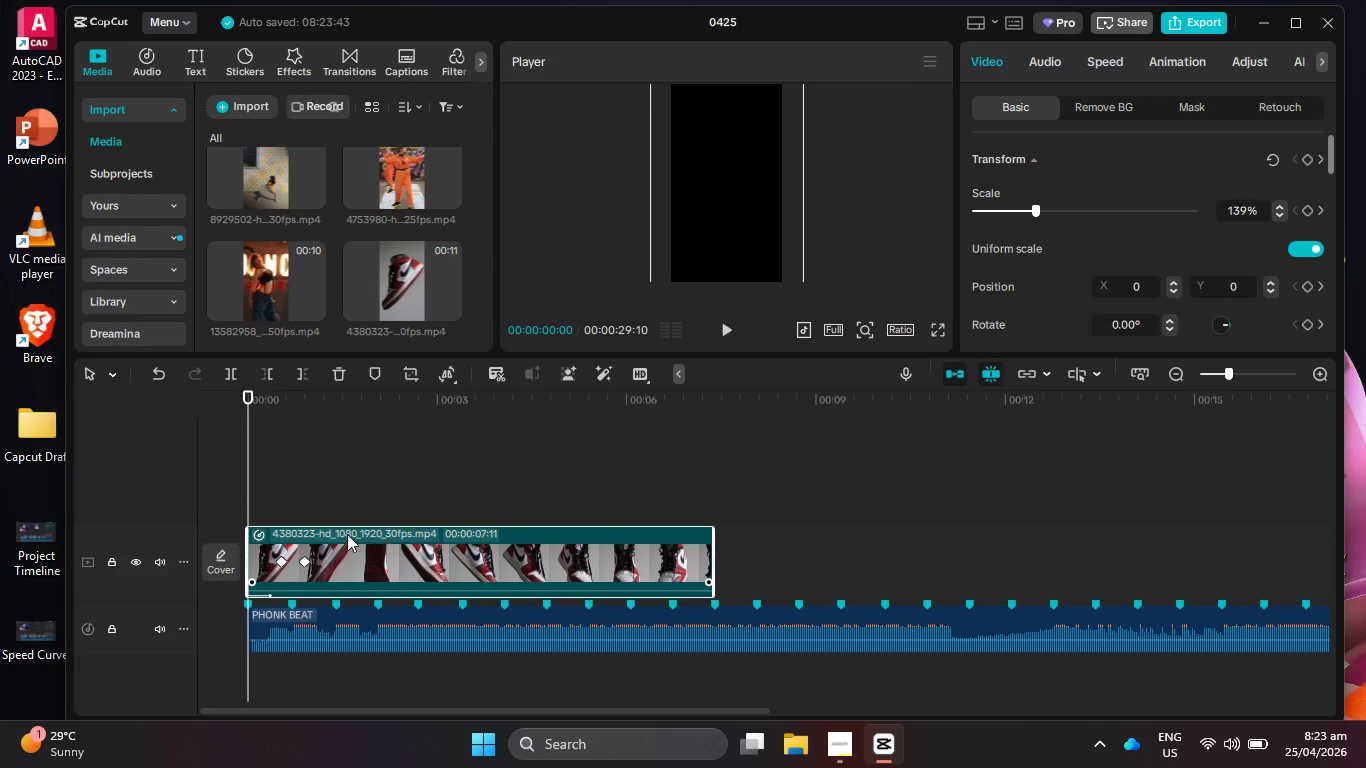 
left_click([281, 560])
 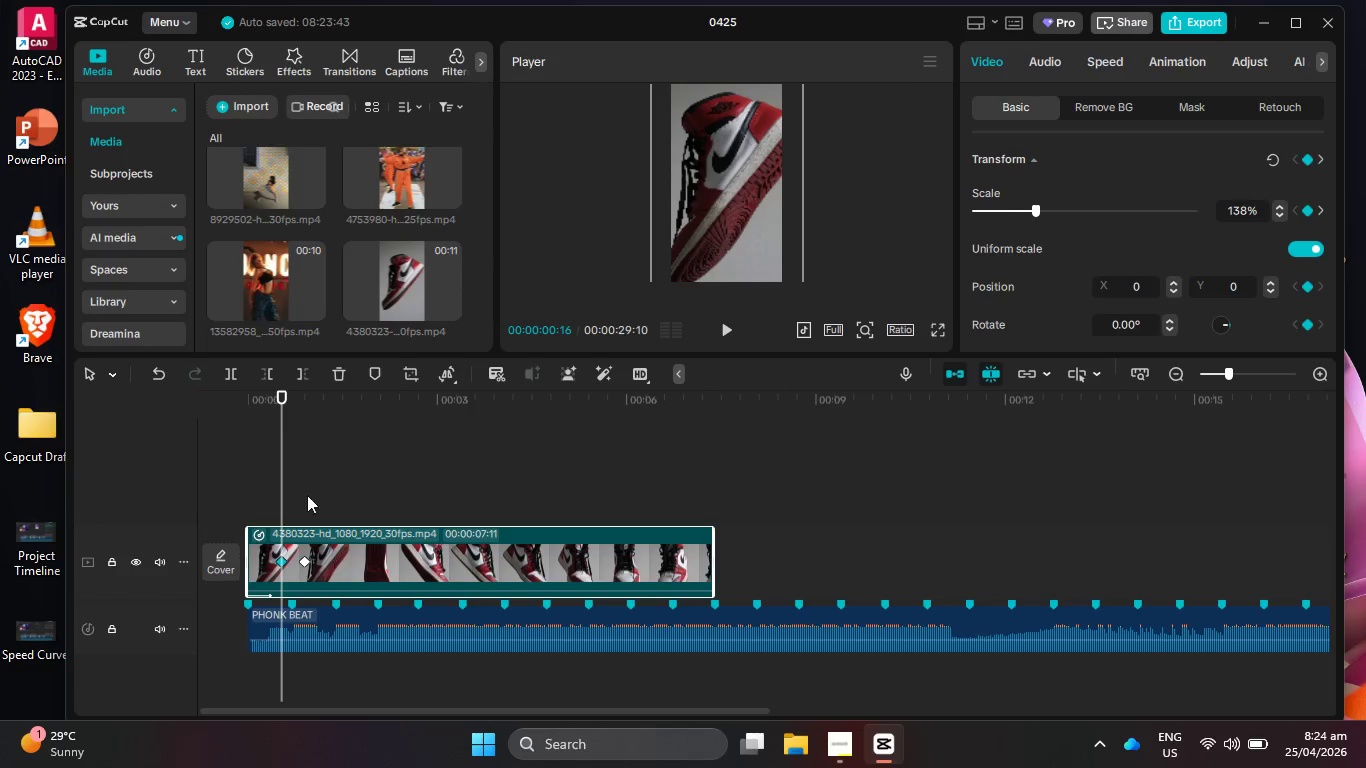 
left_click_drag(start_coordinate=[282, 501], to_coordinate=[225, 499])
 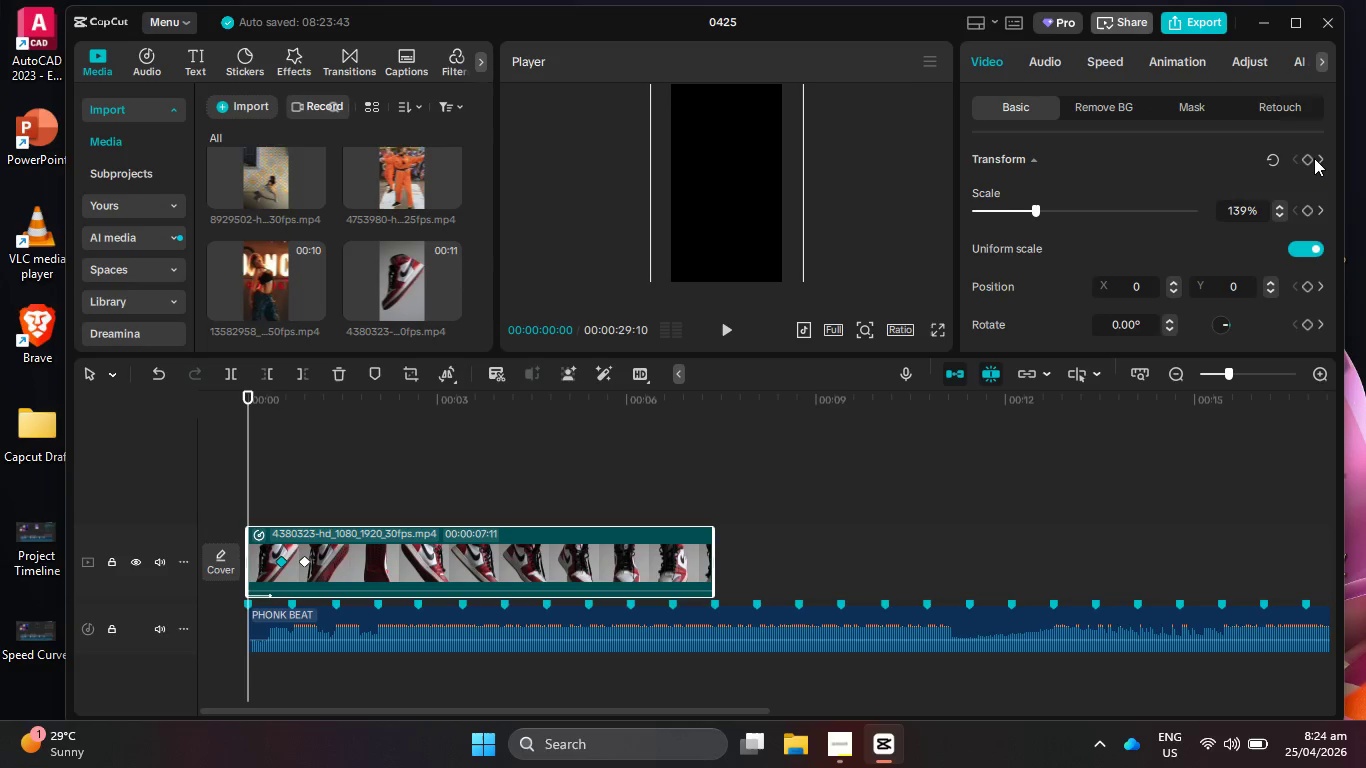 
left_click([1312, 156])
 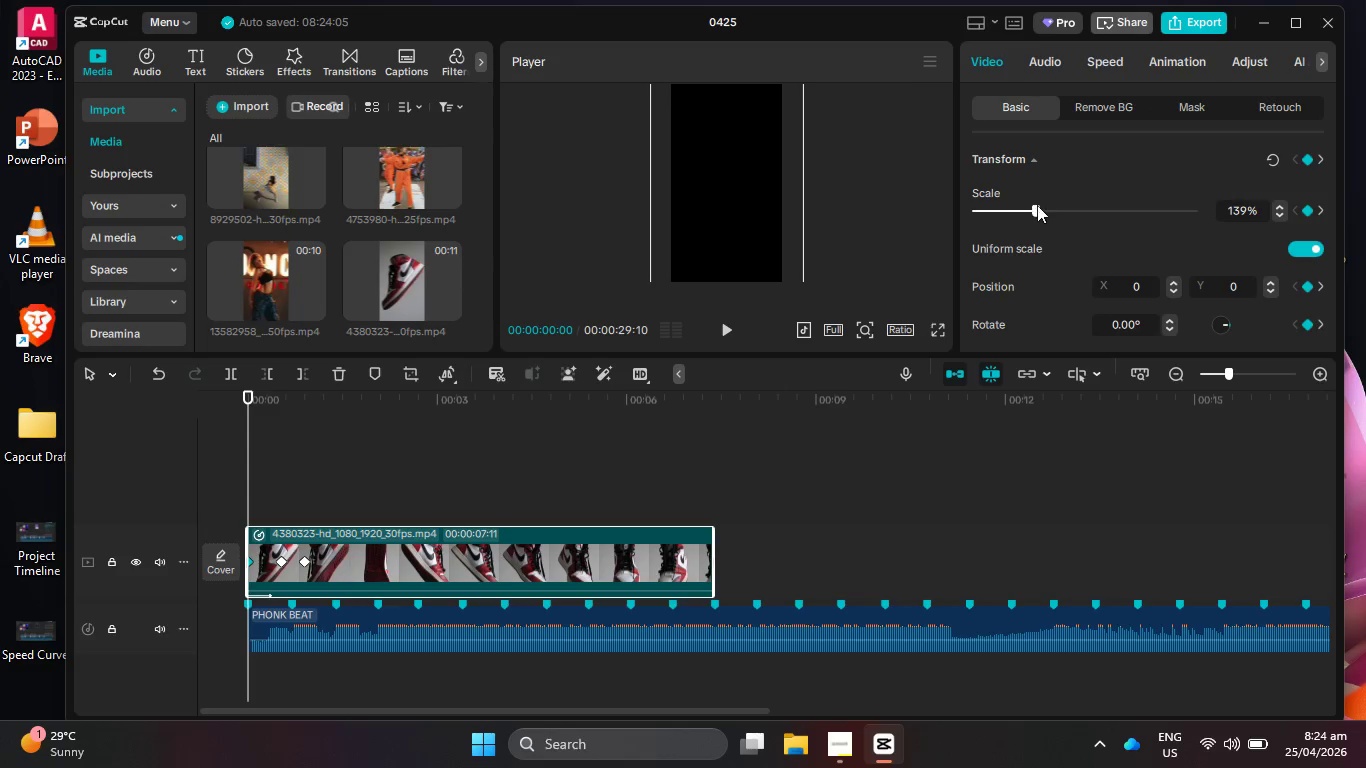 
left_click_drag(start_coordinate=[1037, 205], to_coordinate=[1278, 216])
 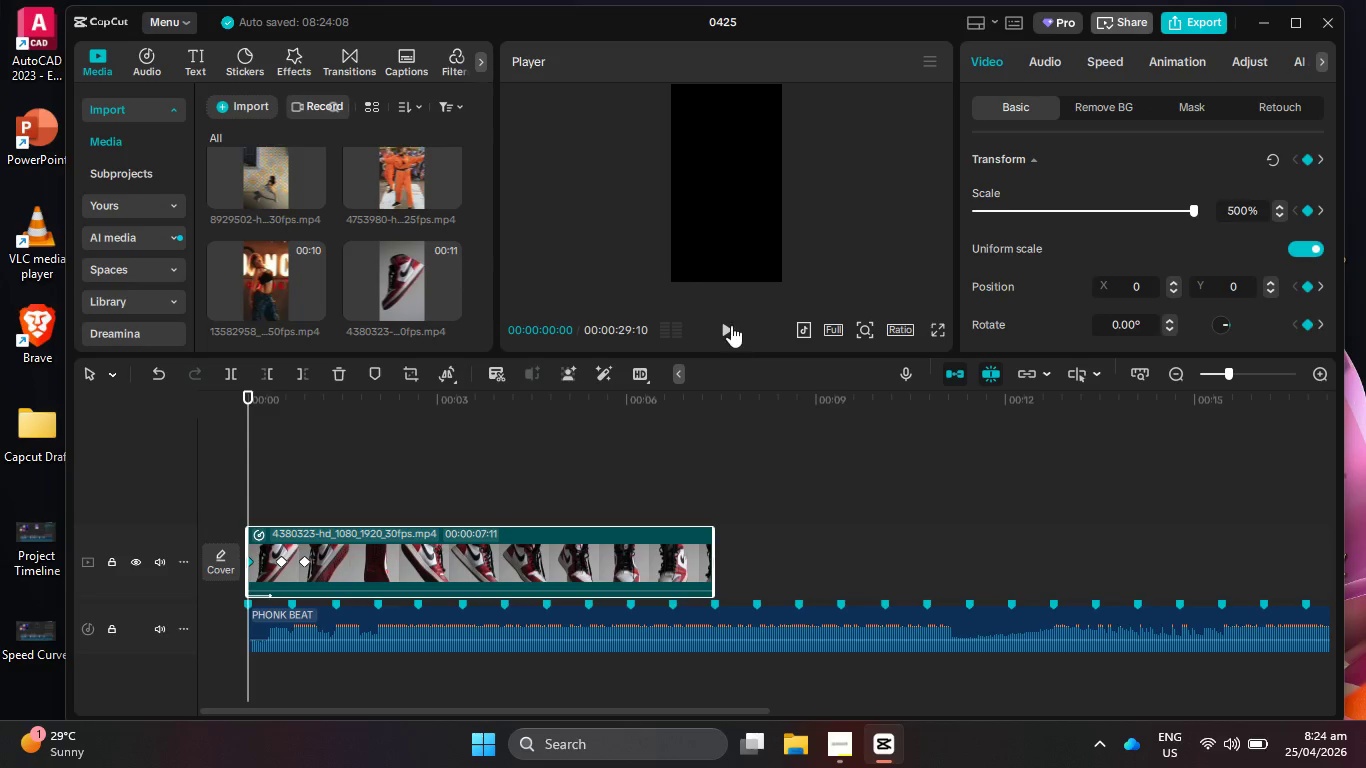 
left_click([731, 325])
 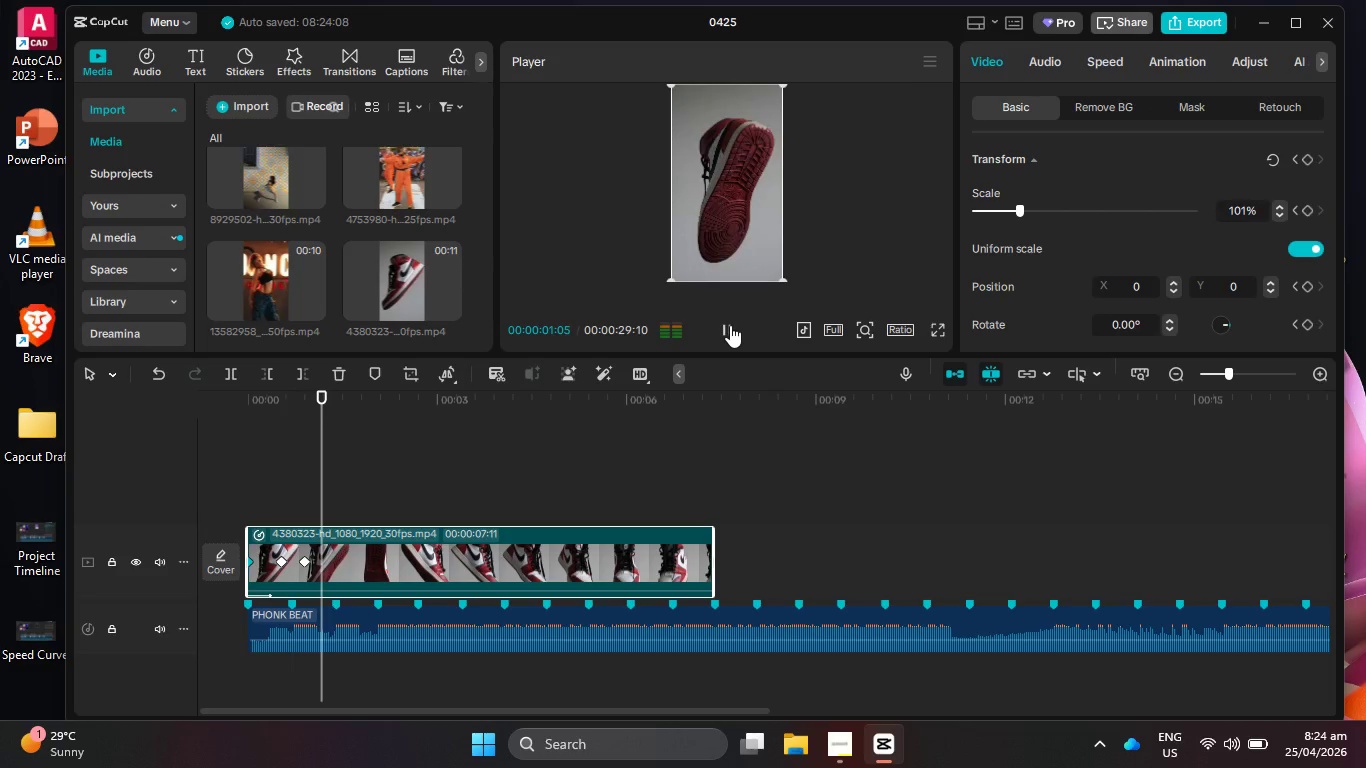 
left_click([730, 325])
 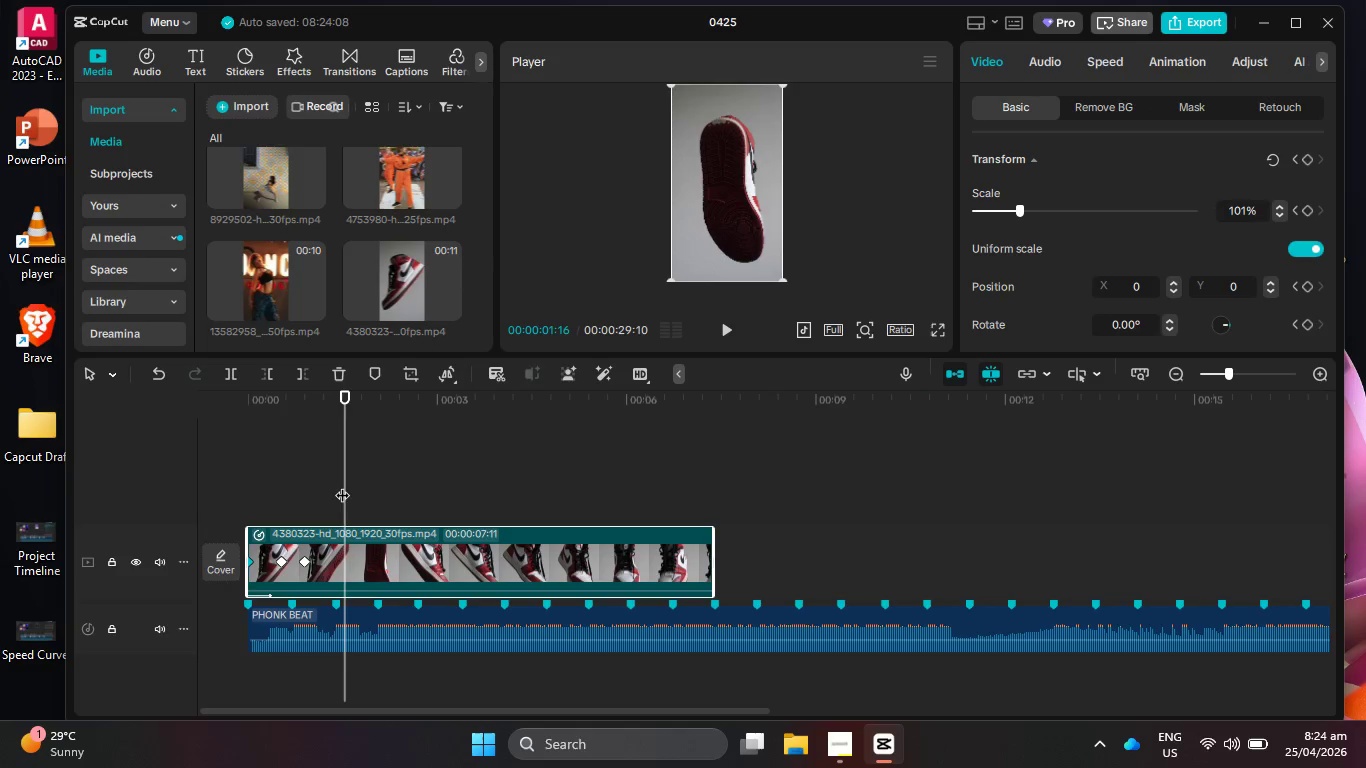 
left_click_drag(start_coordinate=[343, 485], to_coordinate=[283, 502])
 